 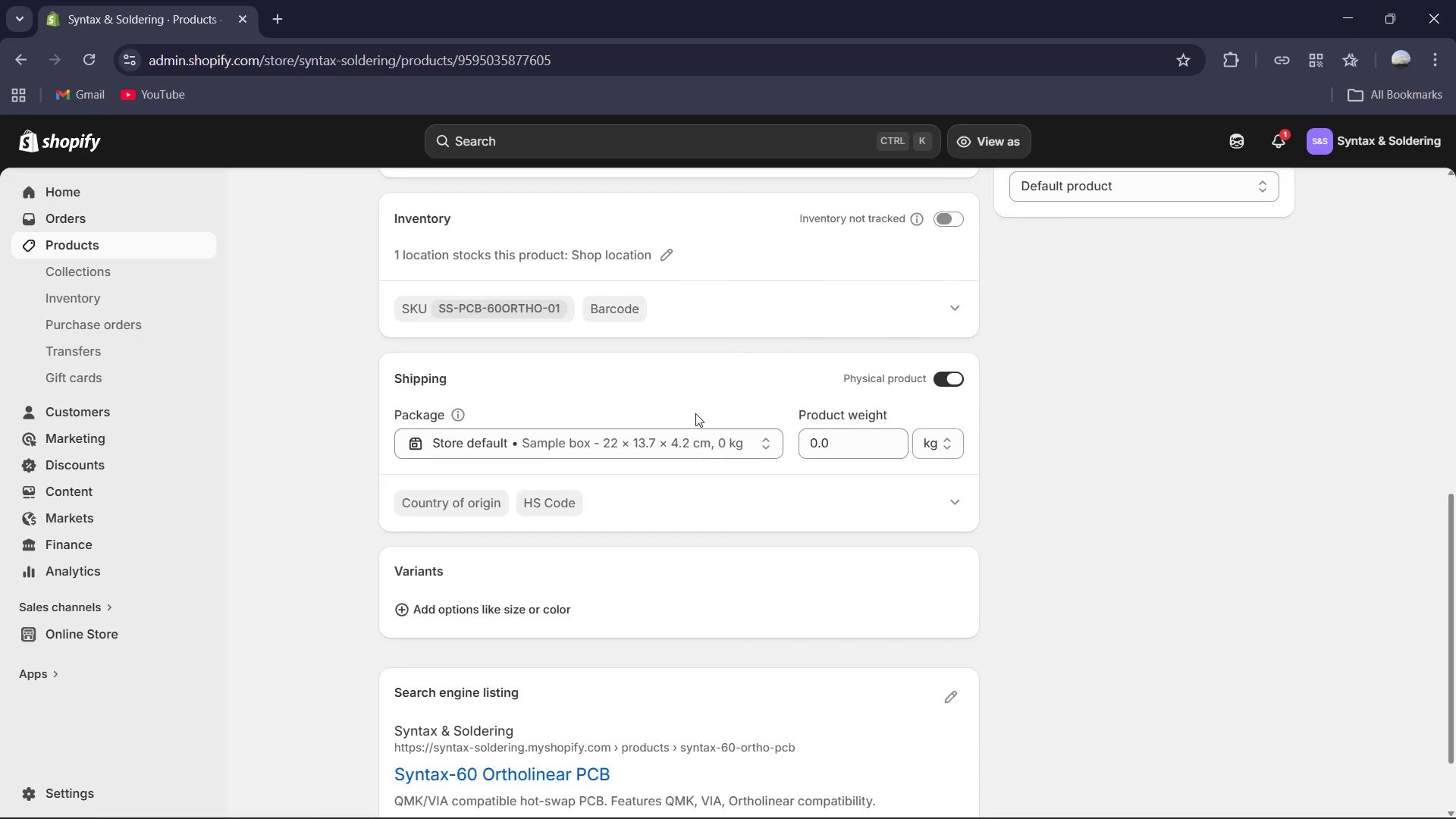 
scroll: coordinate [698, 412], scroll_direction: up, amount: 3.0
 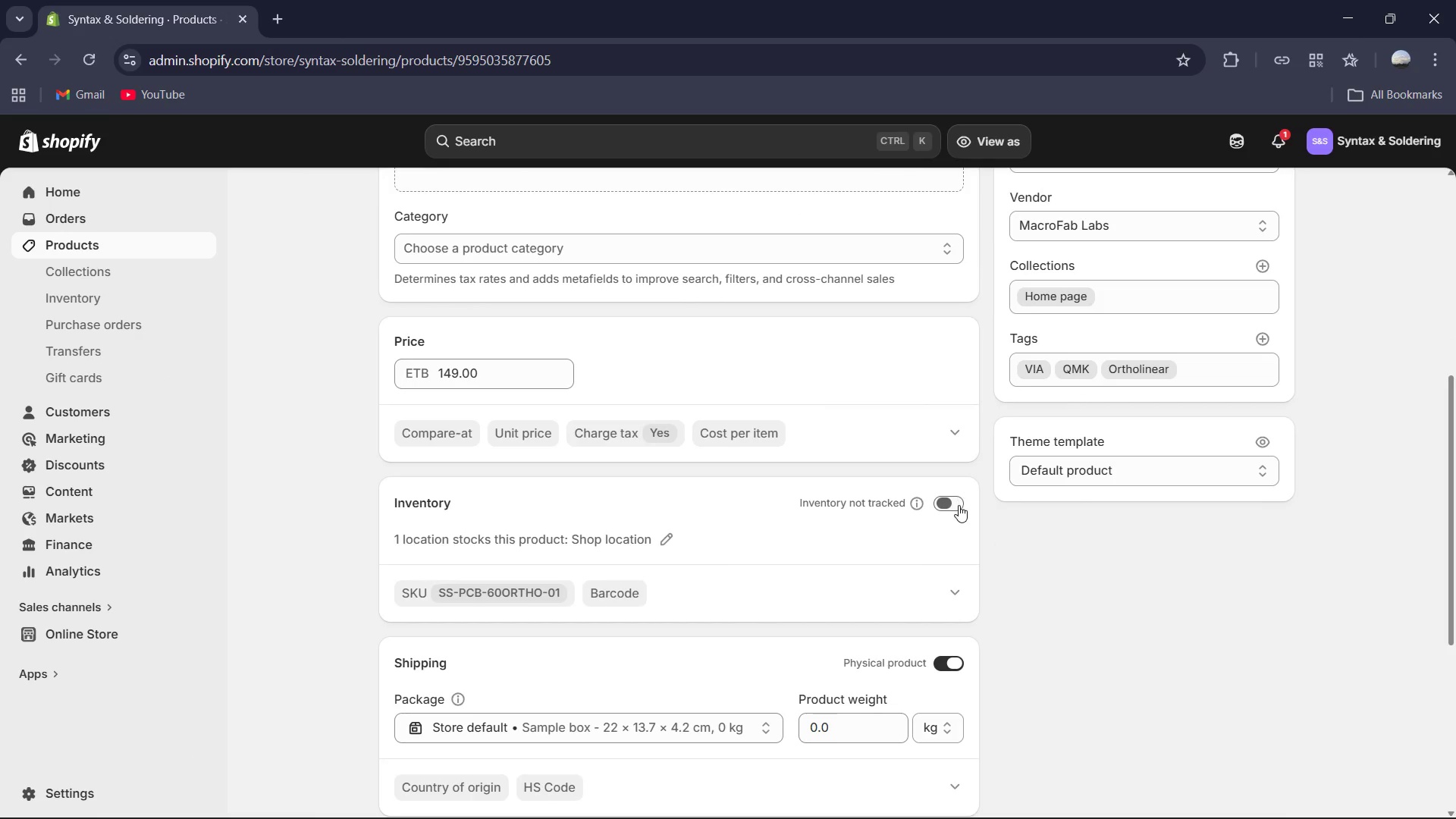 
left_click([956, 506])
 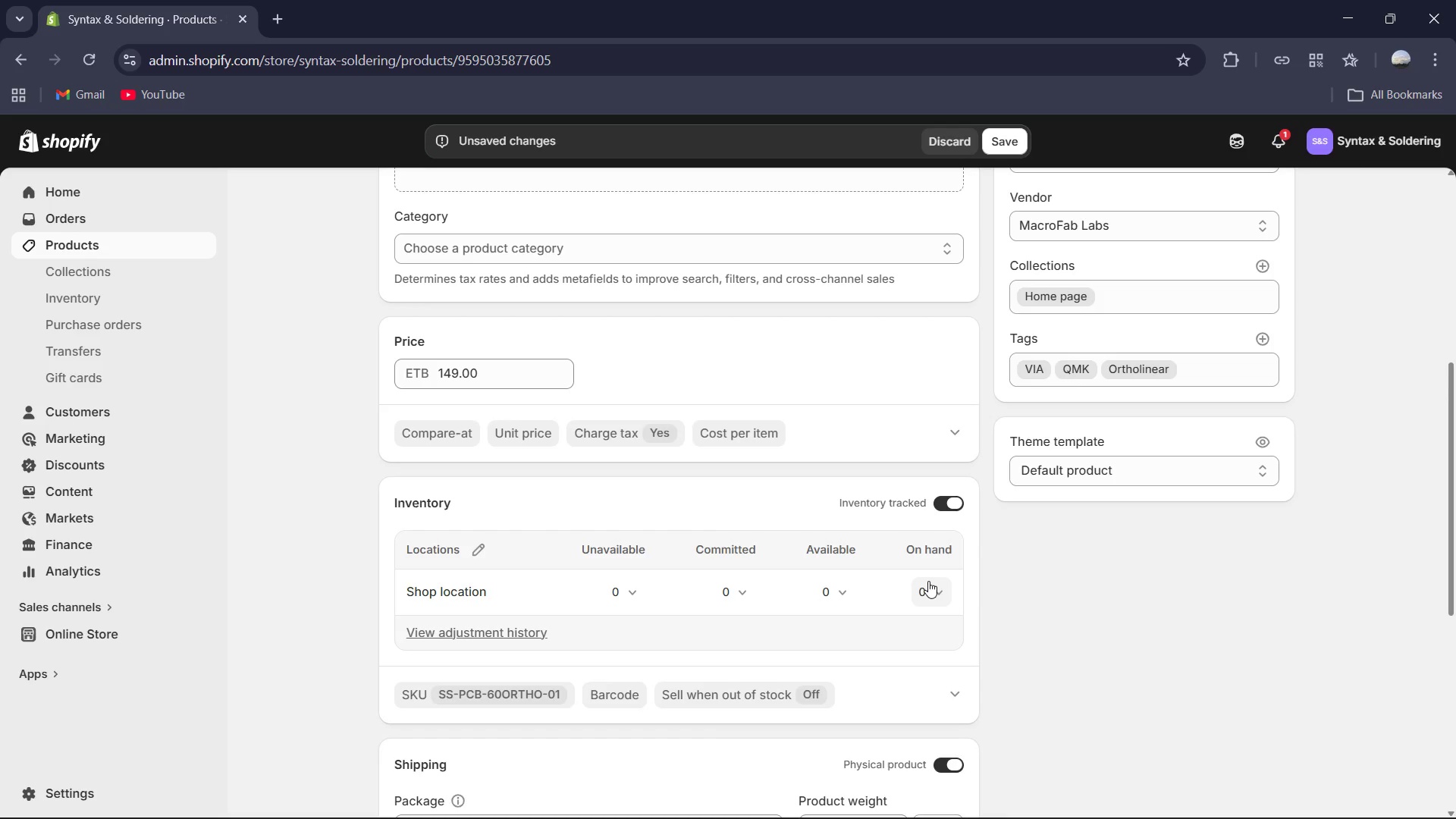 
wait(8.89)
 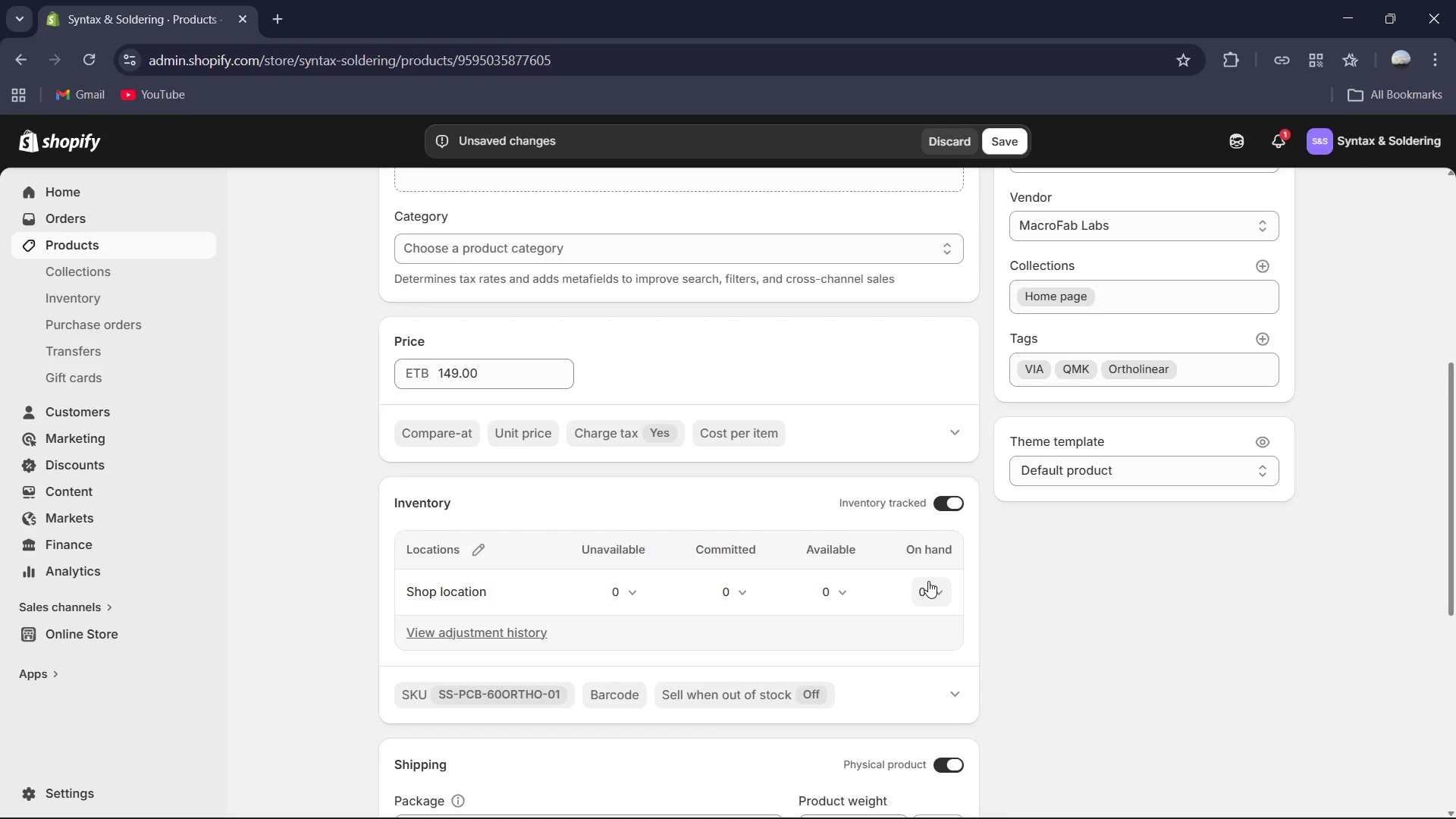 
key(Mute)
 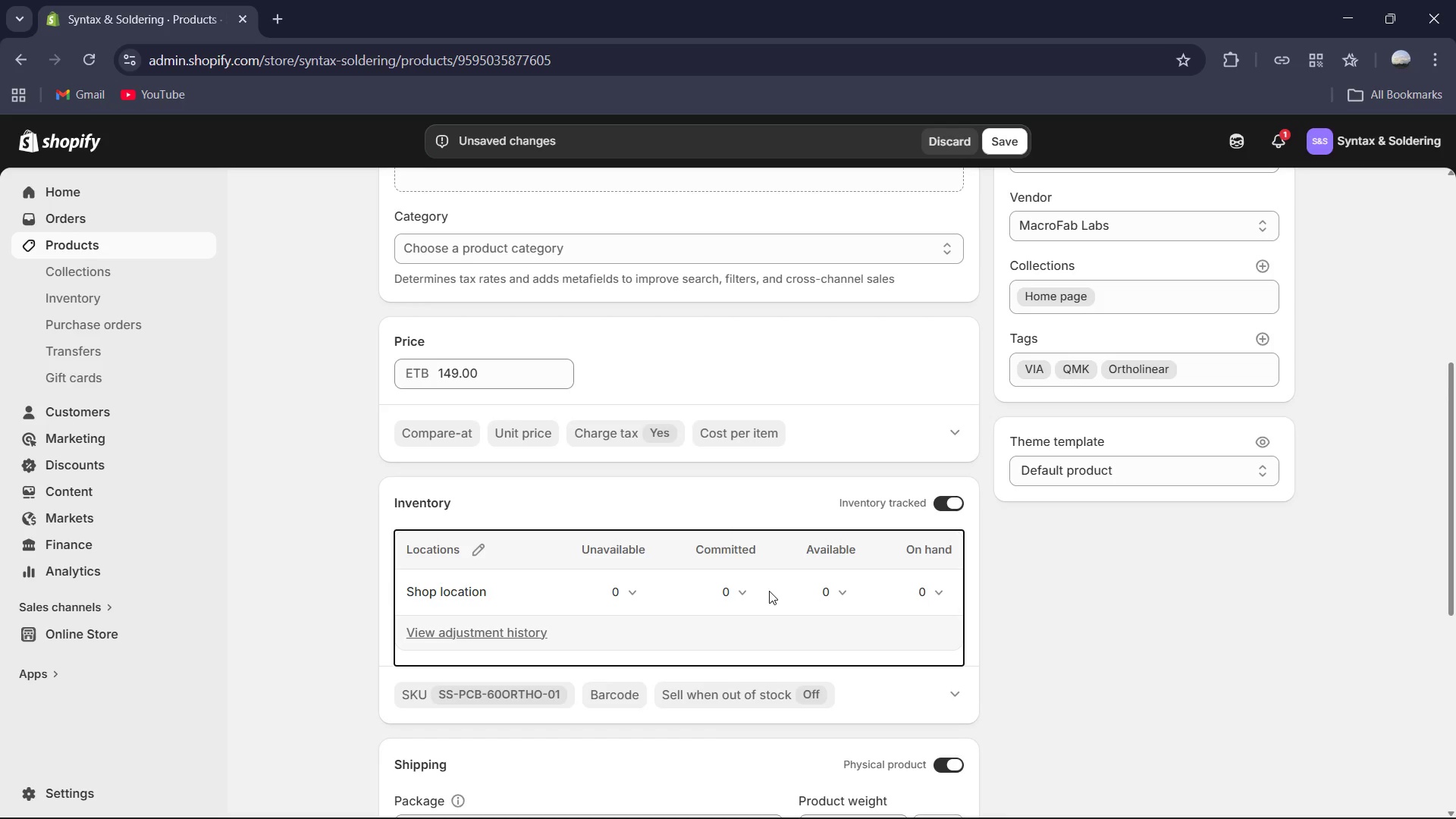 
wait(14.28)
 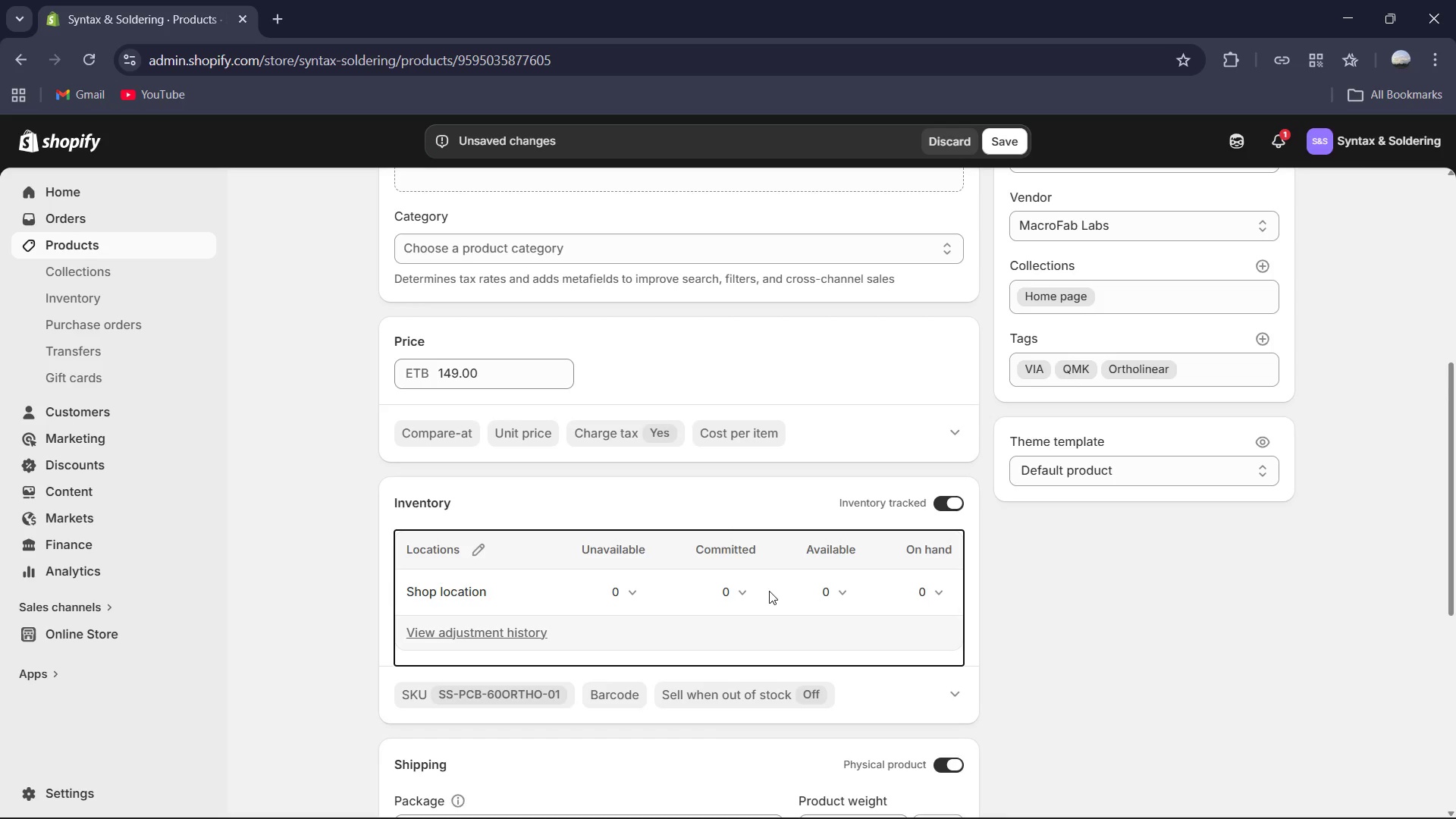 
scroll: coordinate [767, 598], scroll_direction: up, amount: 3.0
 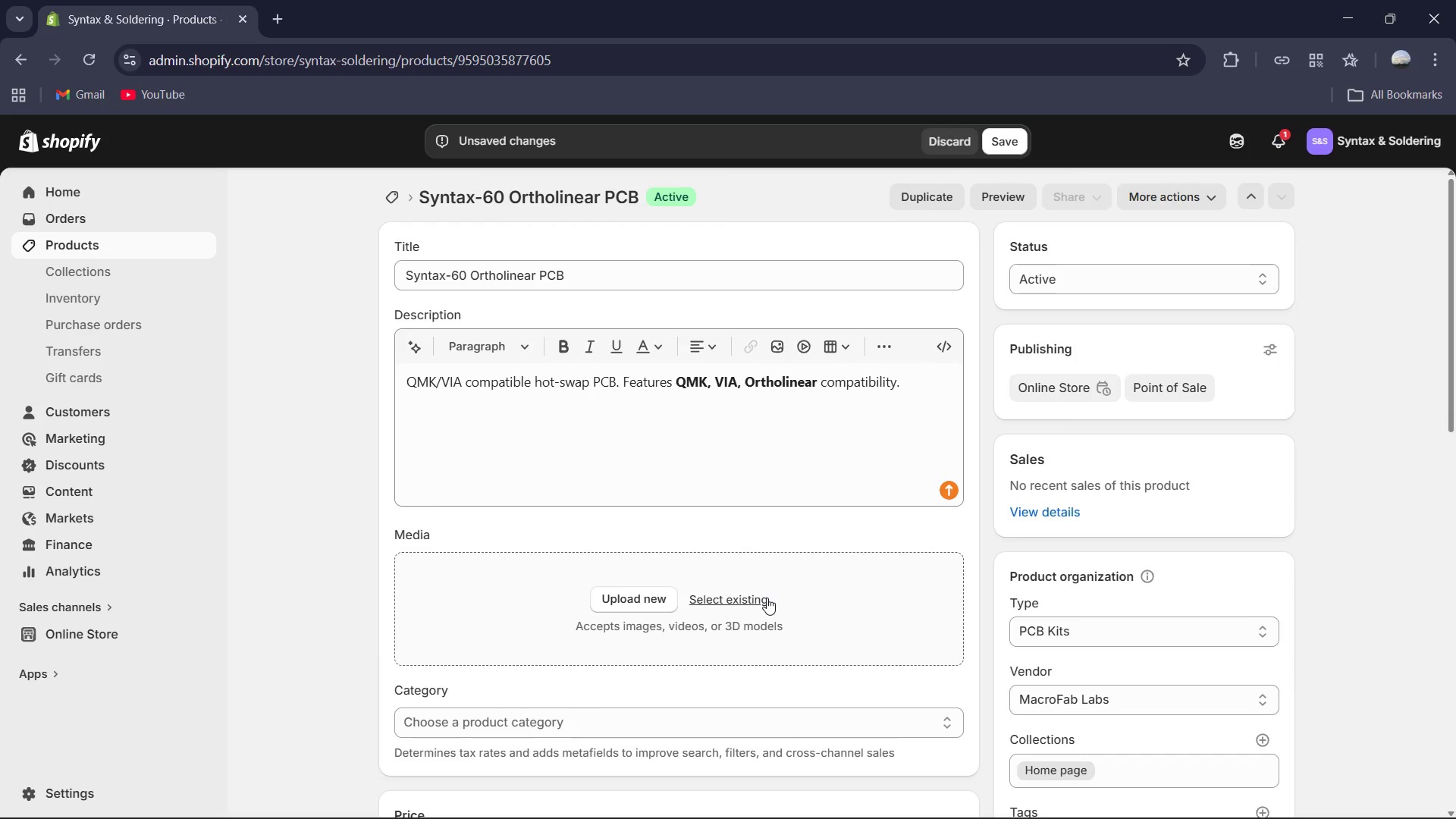 
wait(14.39)
 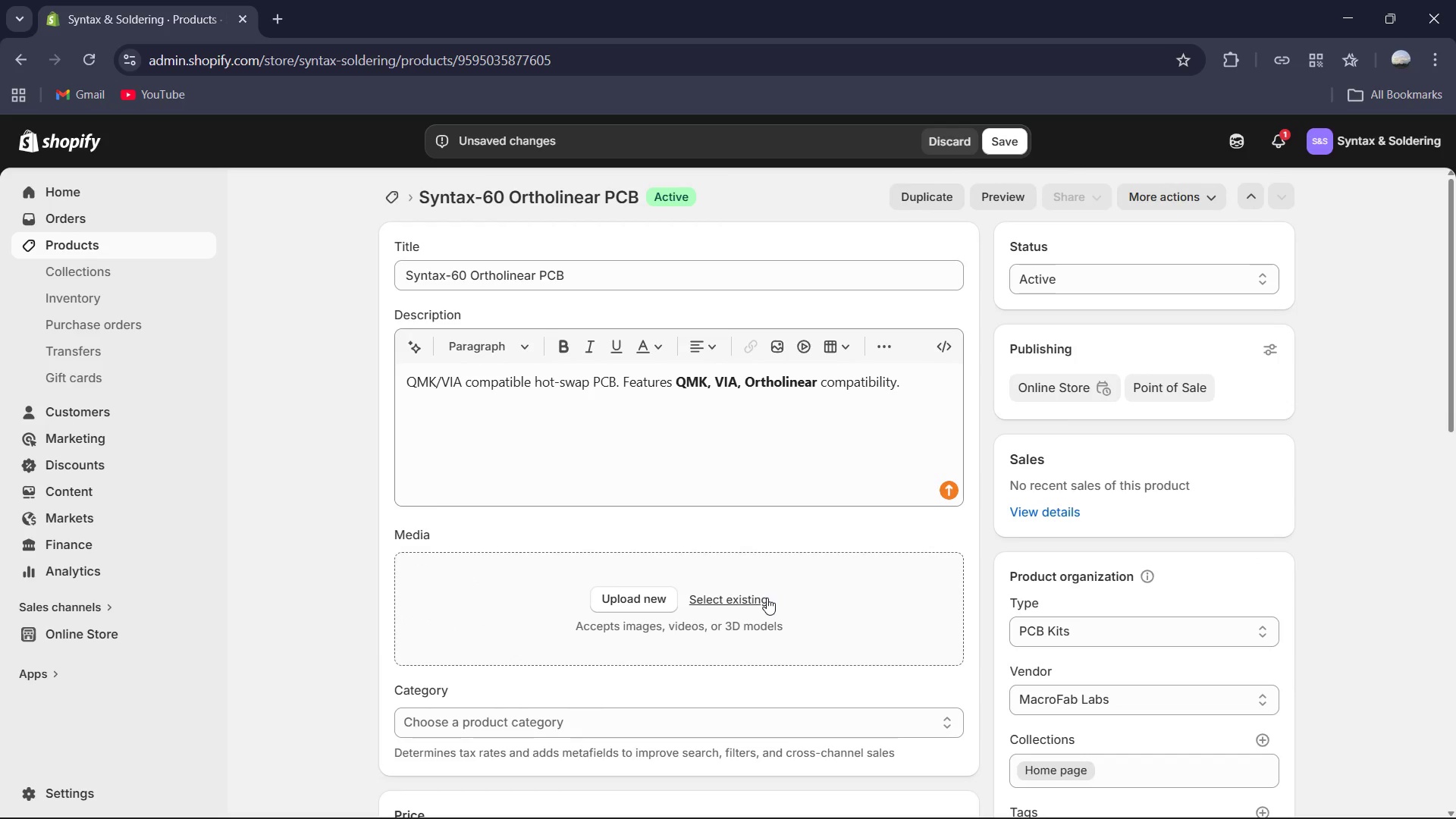 
scroll: coordinate [820, 636], scroll_direction: down, amount: 4.0
 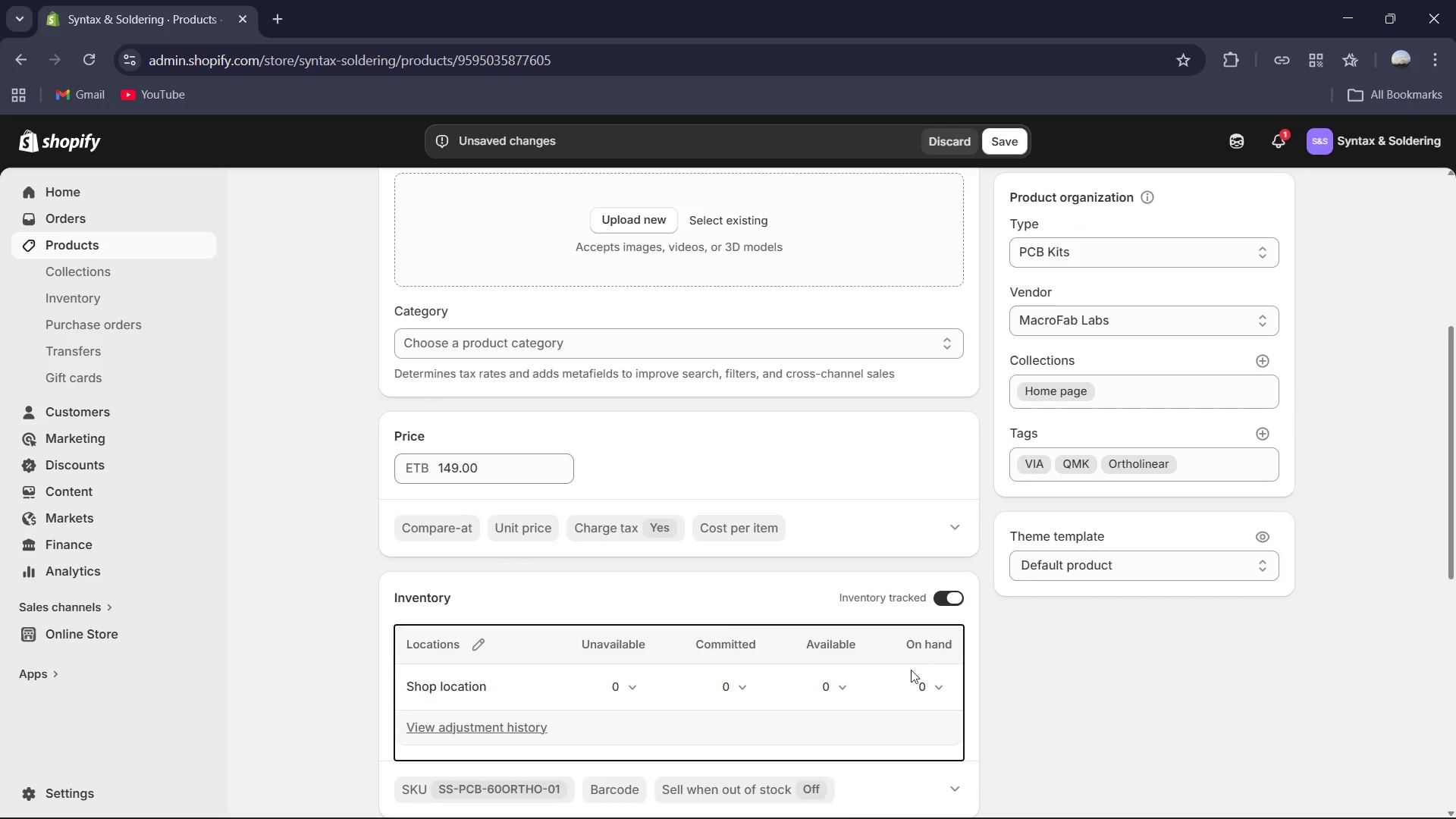 
left_click([923, 689])
 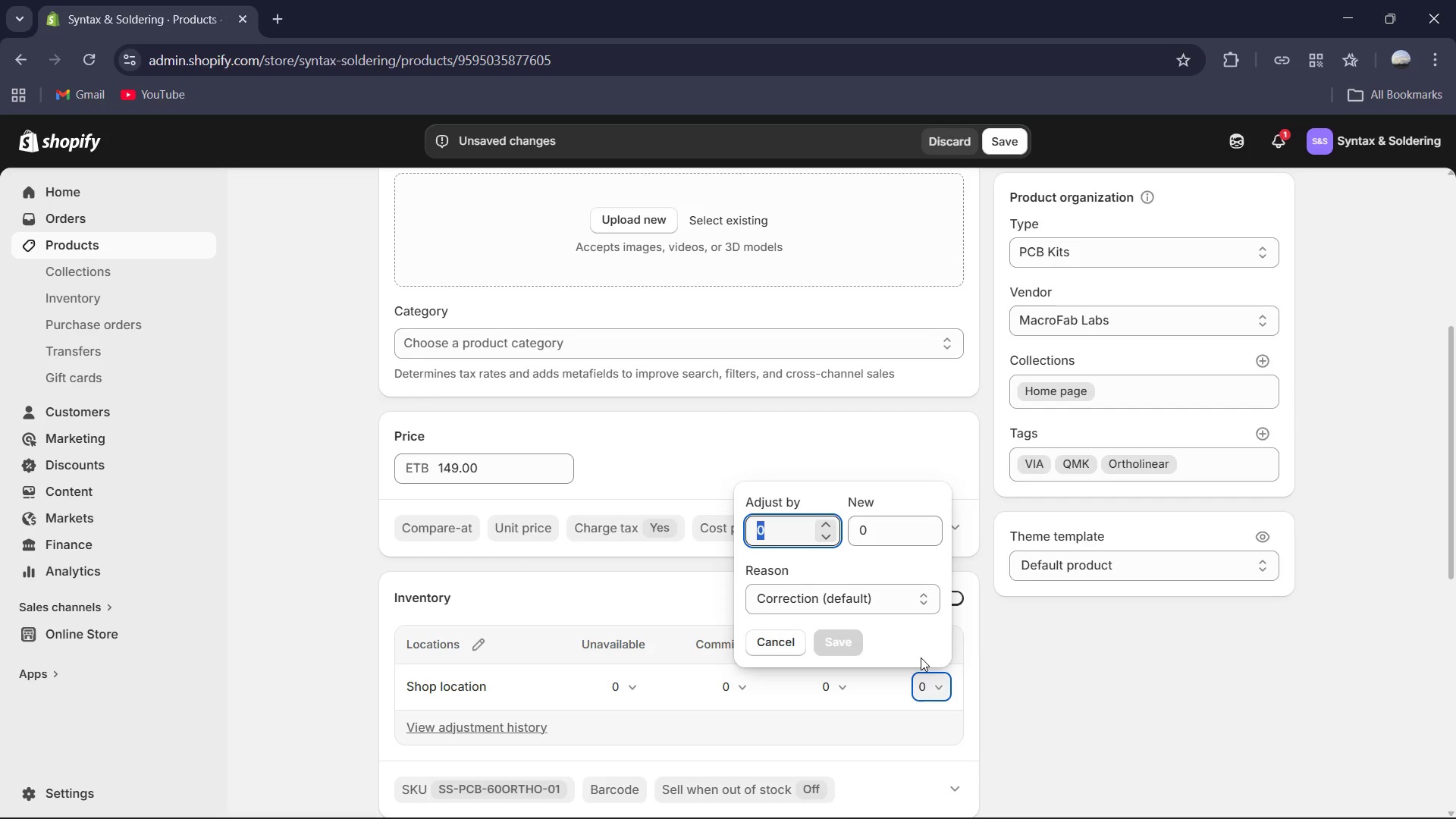 
wait(15.86)
 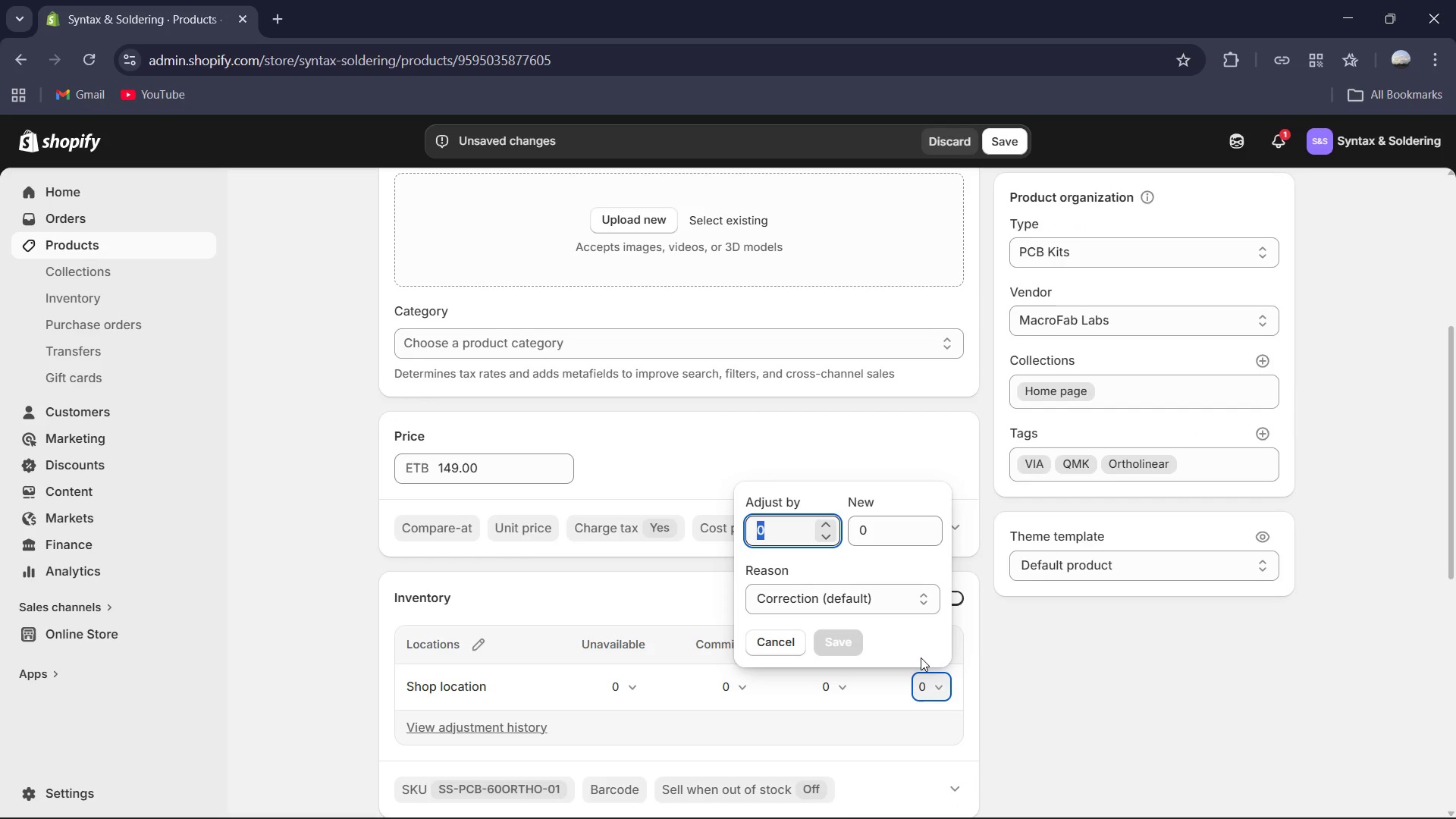 
key(Numpad7)
 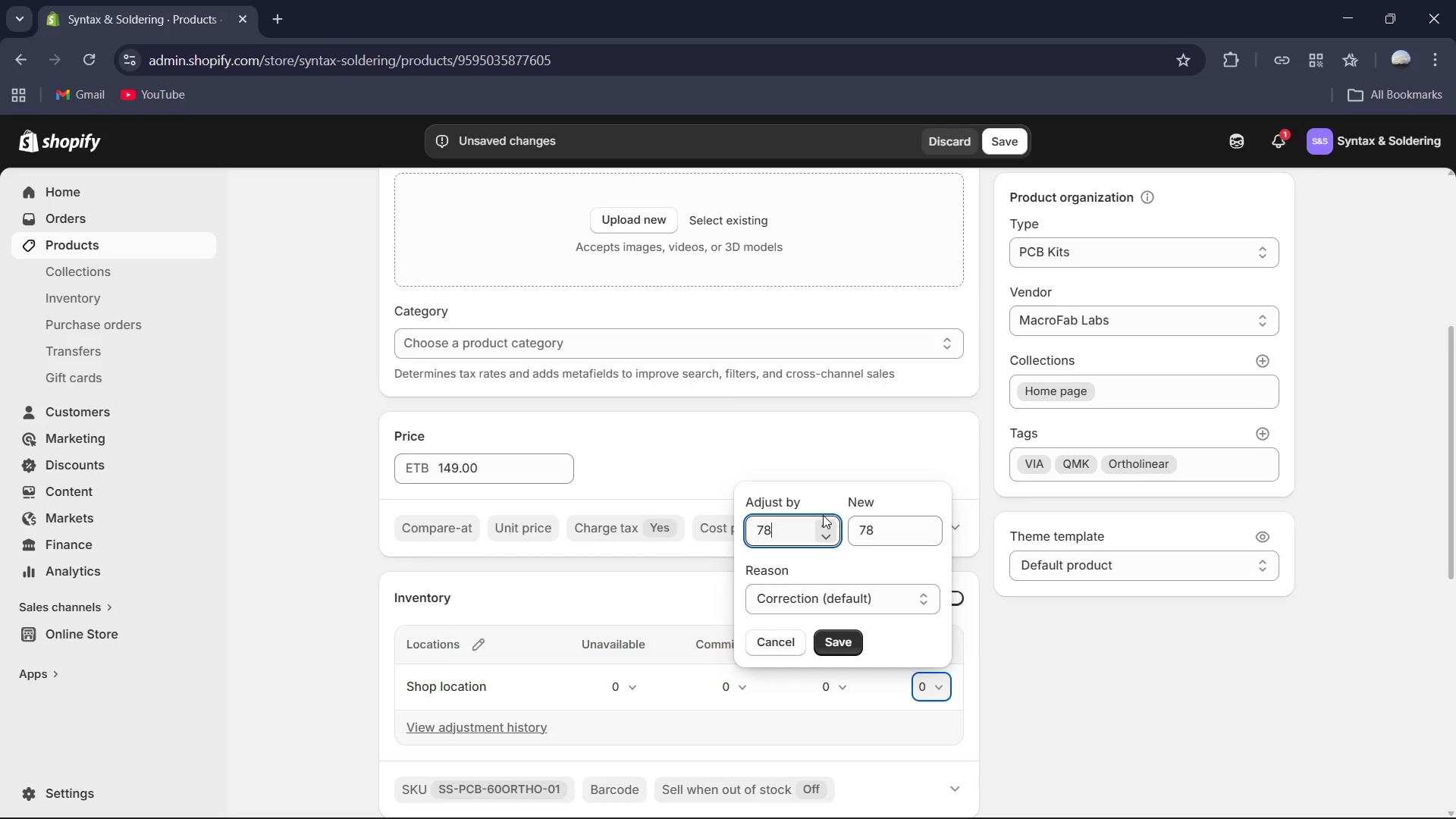 
key(Numpad8)
 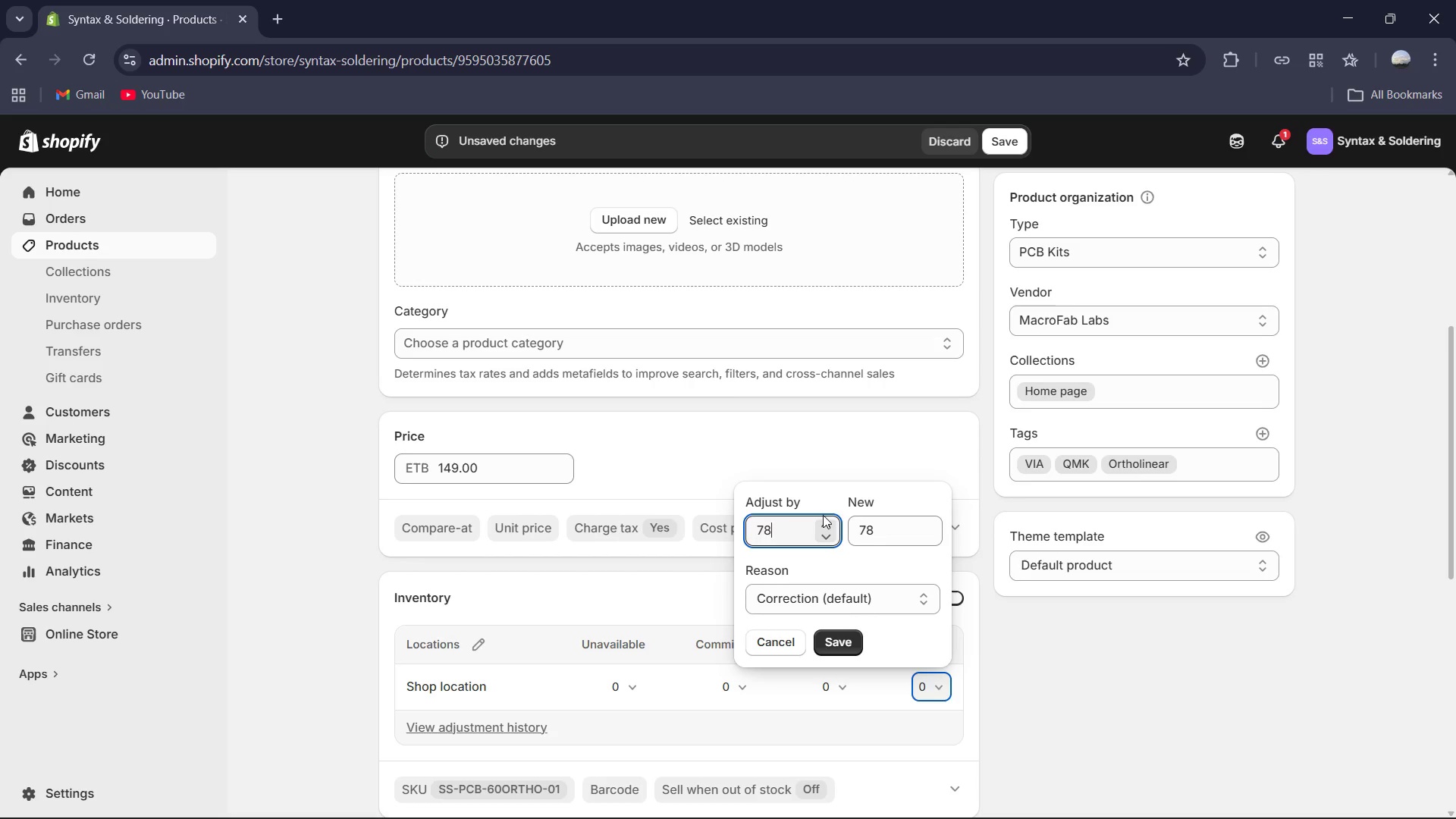 
key(Numpad4)
 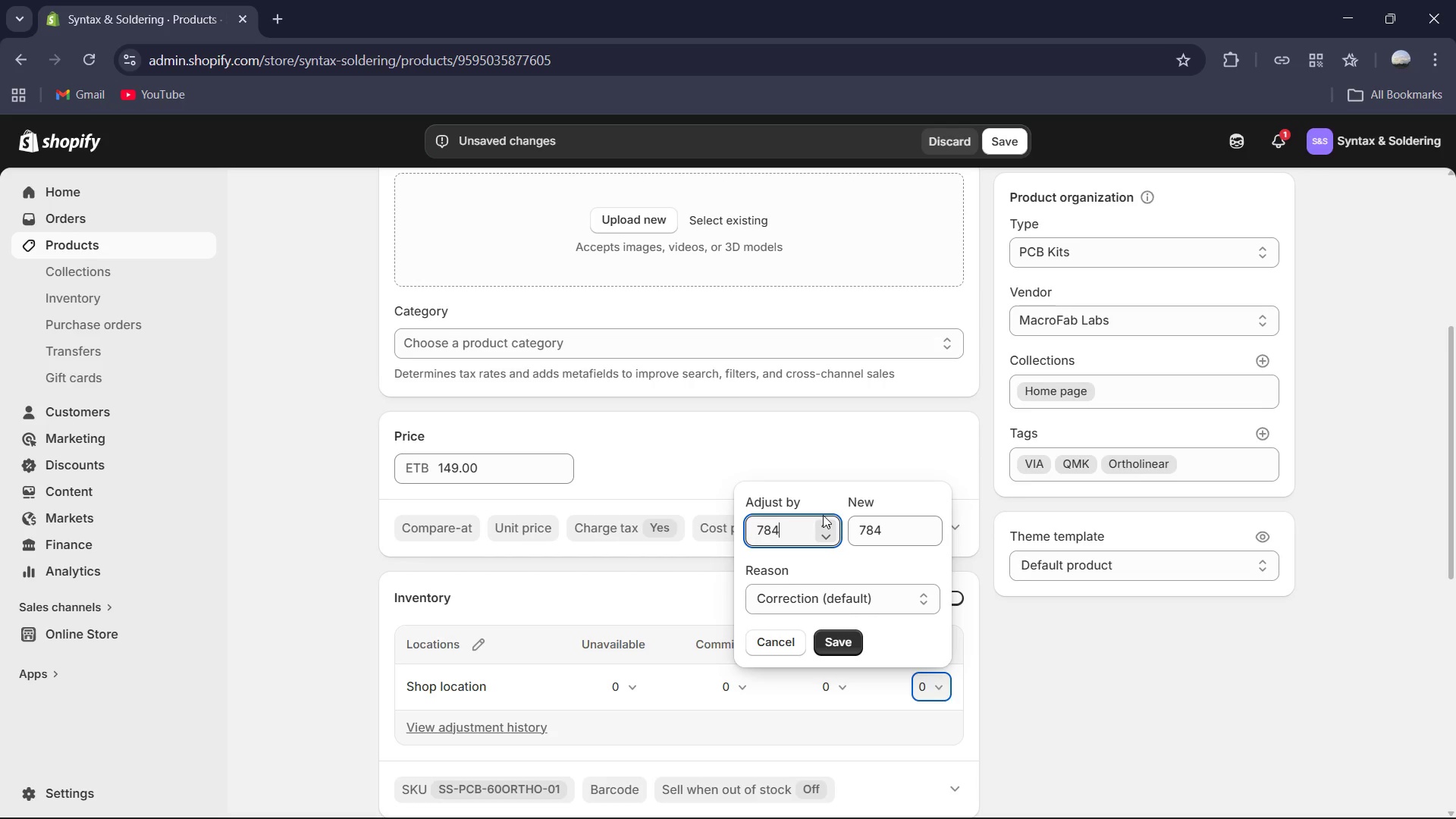 
wait(7.67)
 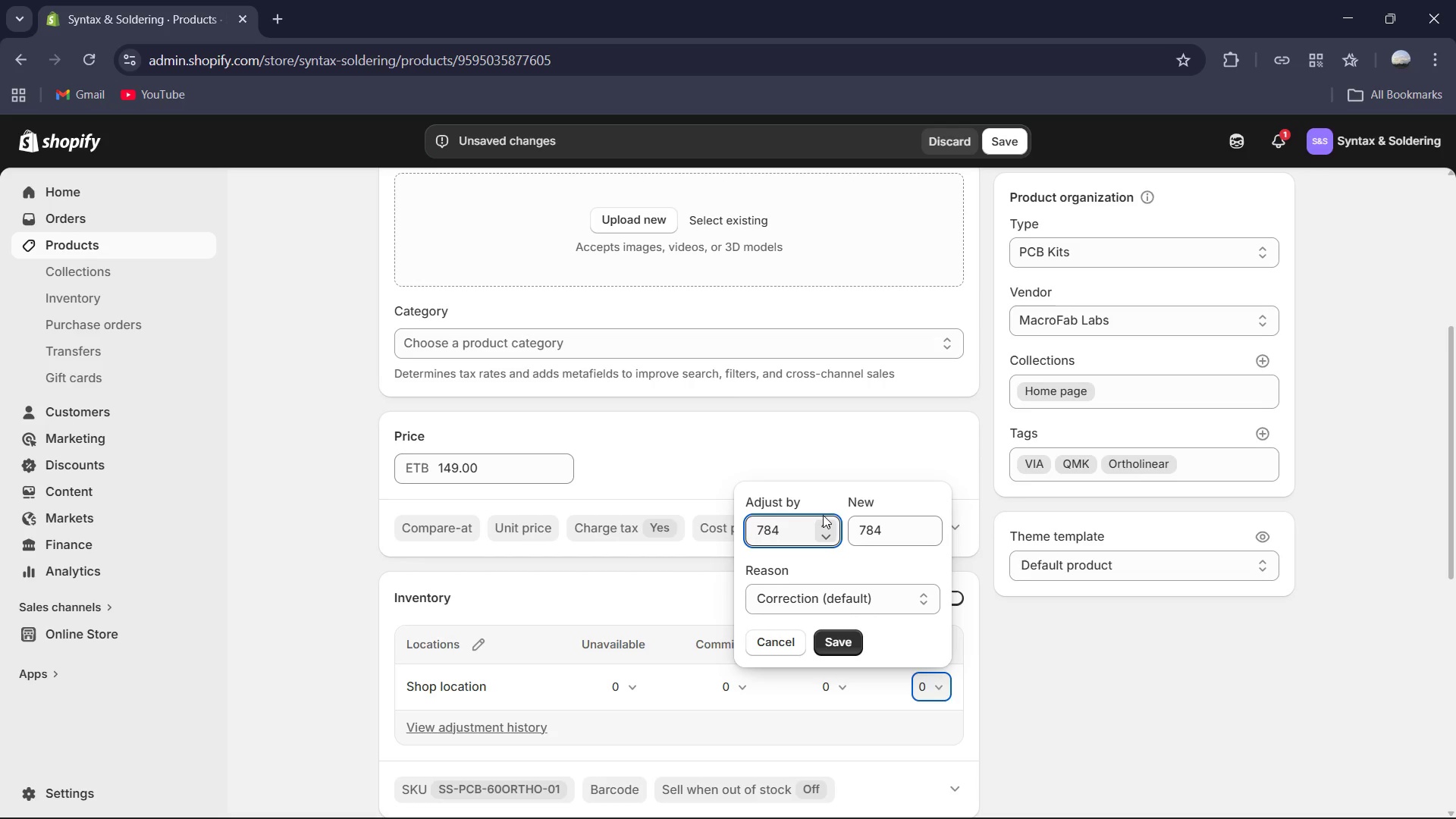 
left_click([836, 641])
 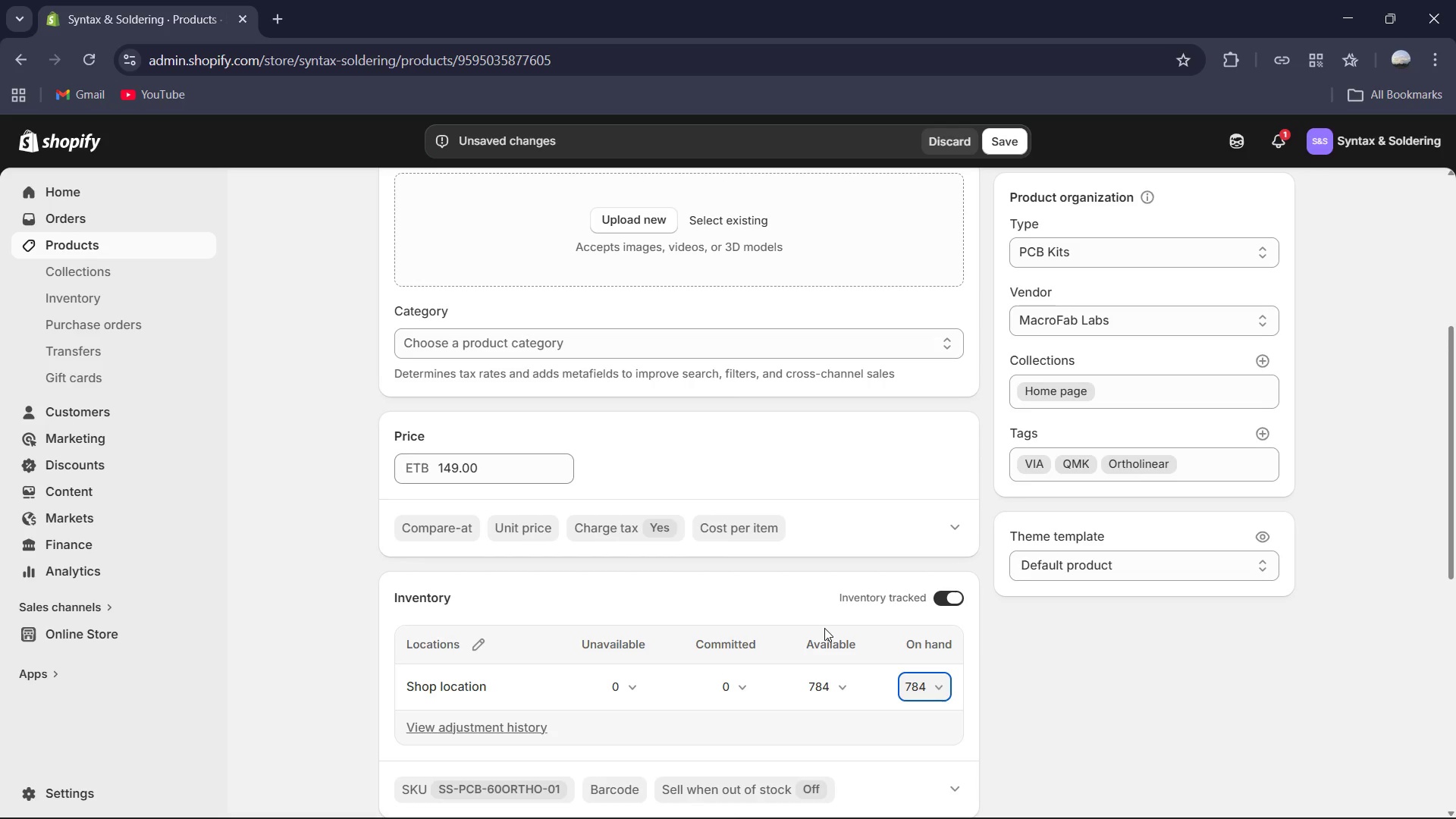 
wait(28.97)
 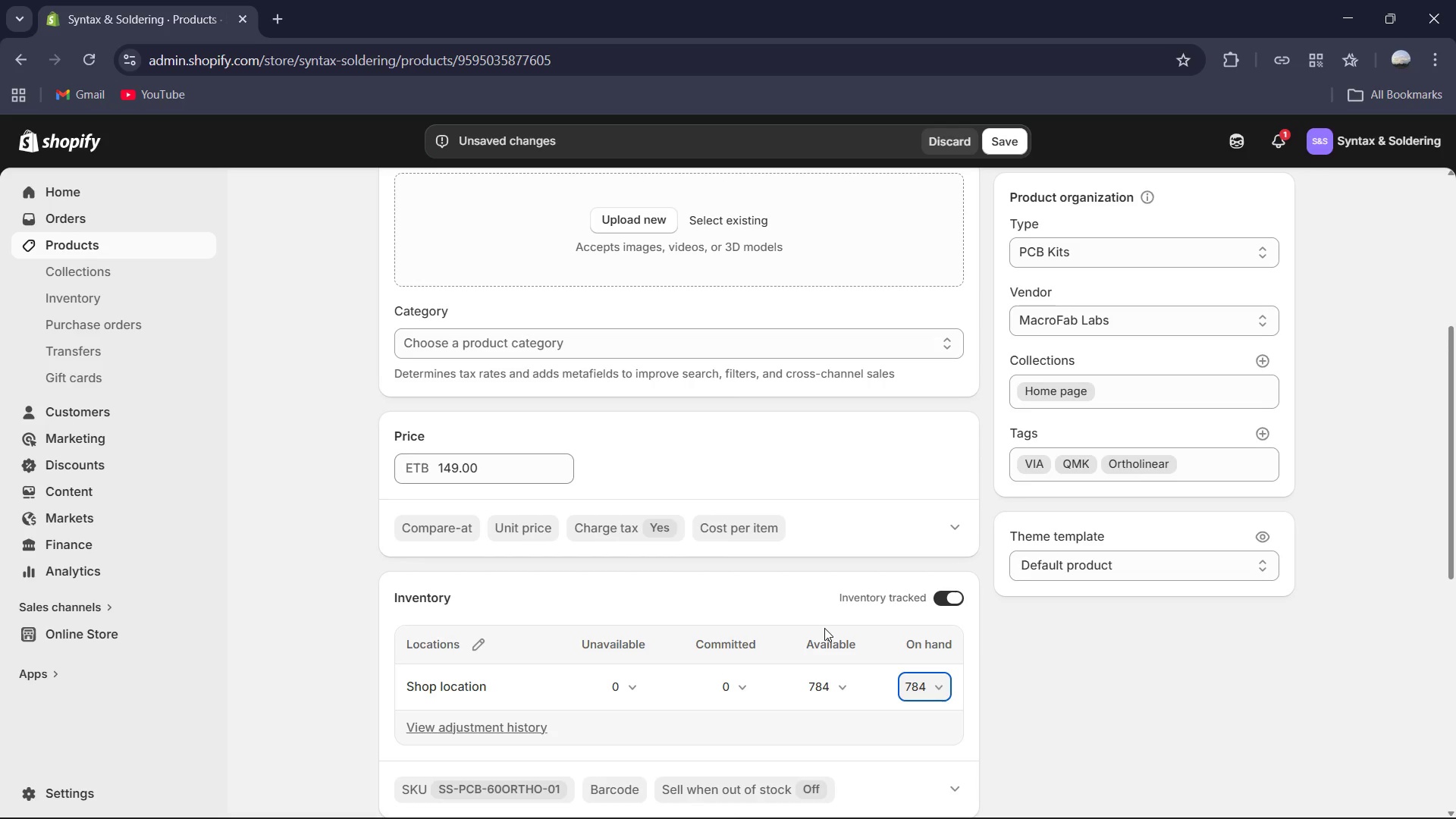 
scroll: coordinate [893, 588], scroll_direction: down, amount: 11.0
 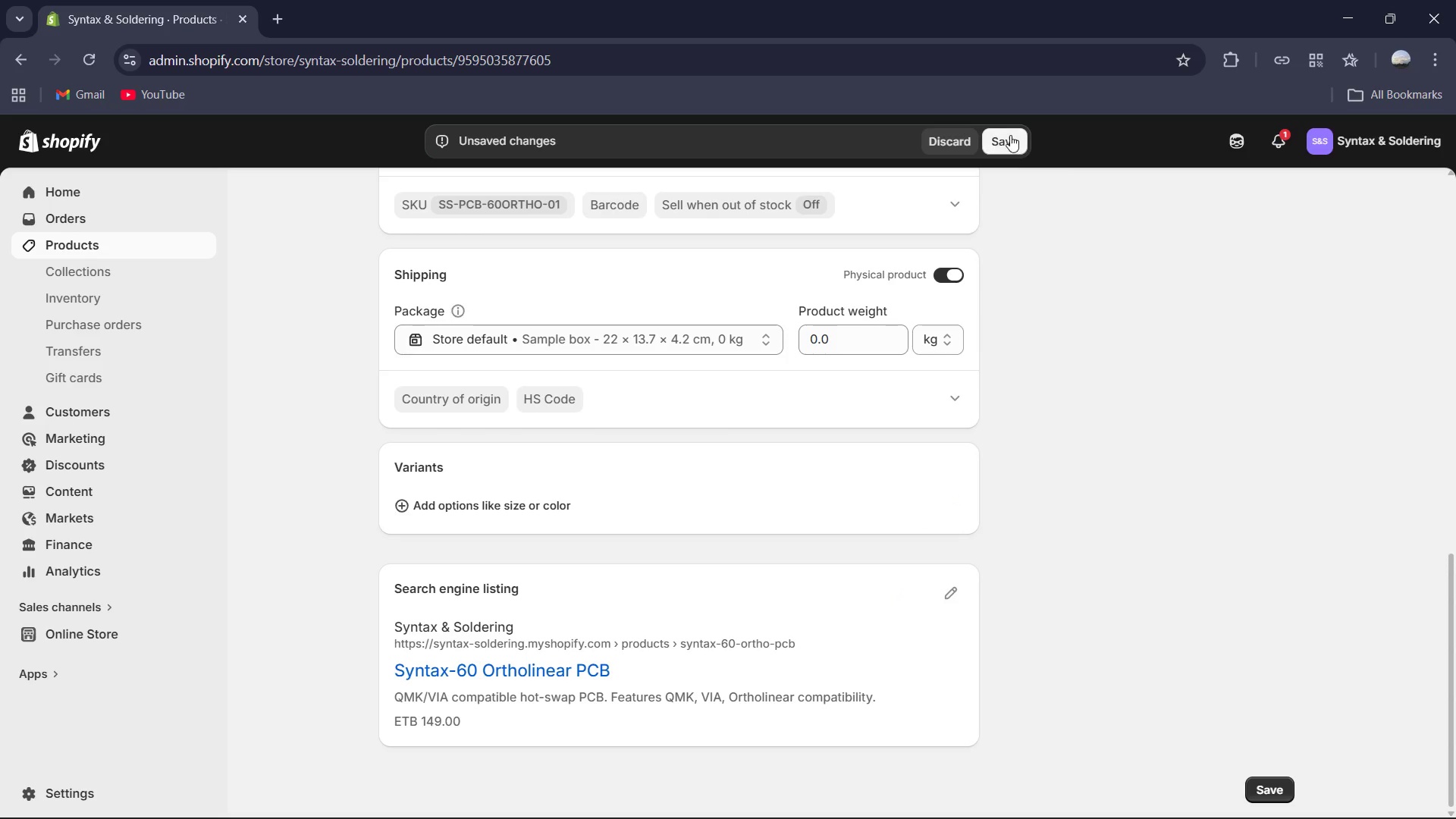 
left_click([1003, 143])
 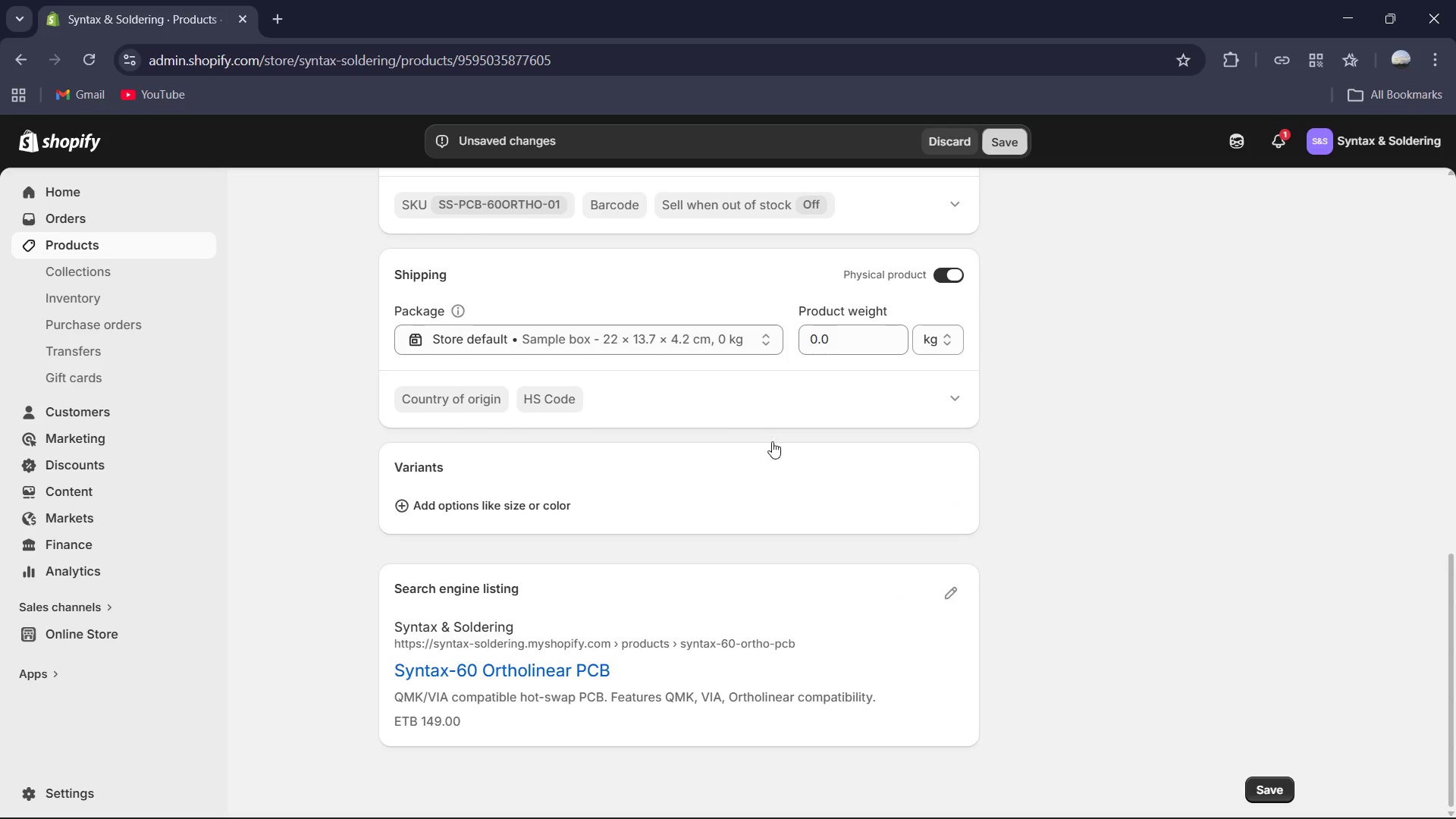 
scroll: coordinate [767, 438], scroll_direction: up, amount: 9.0
 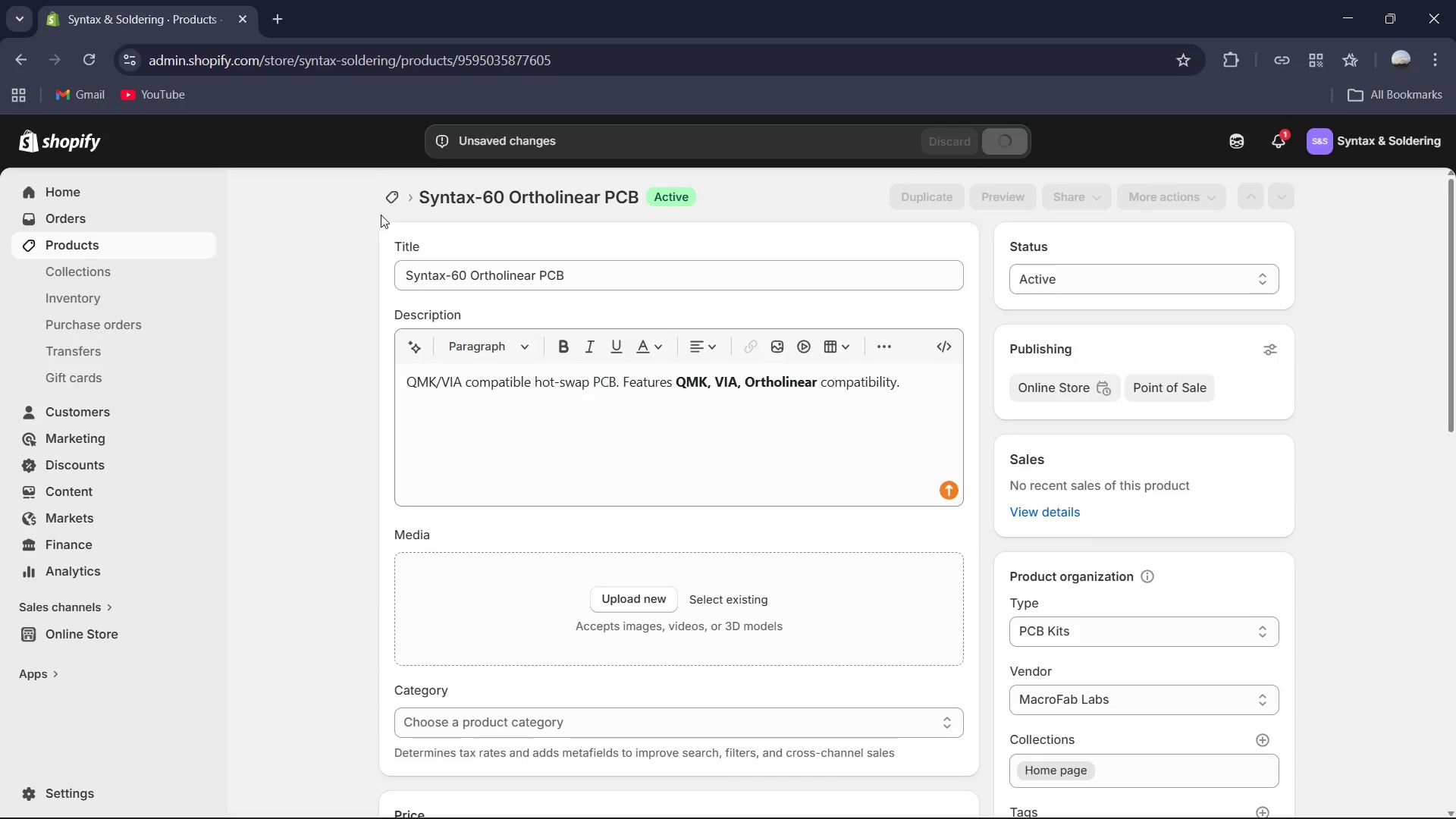 
key(Mute)
 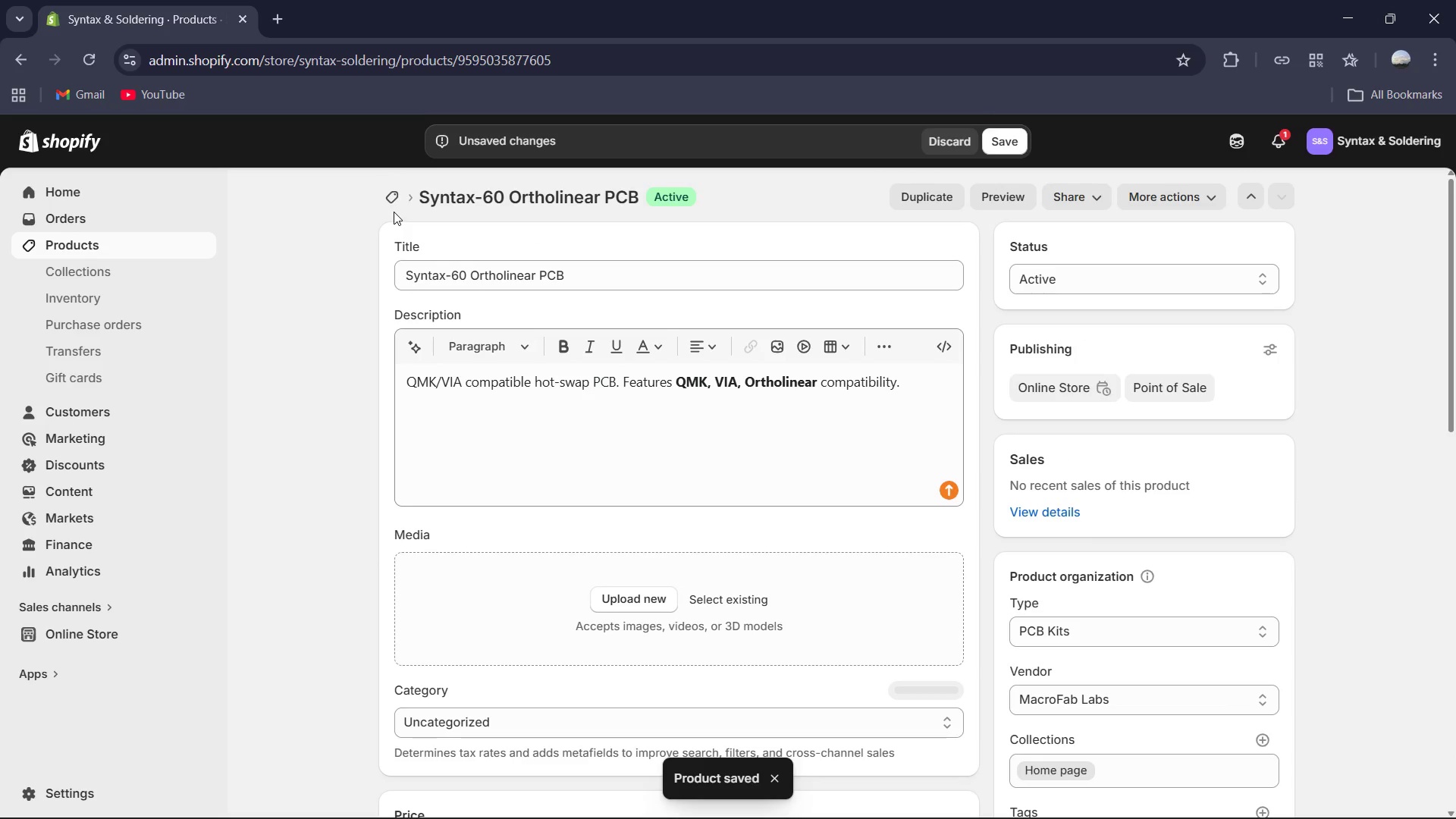 
left_click([397, 202])
 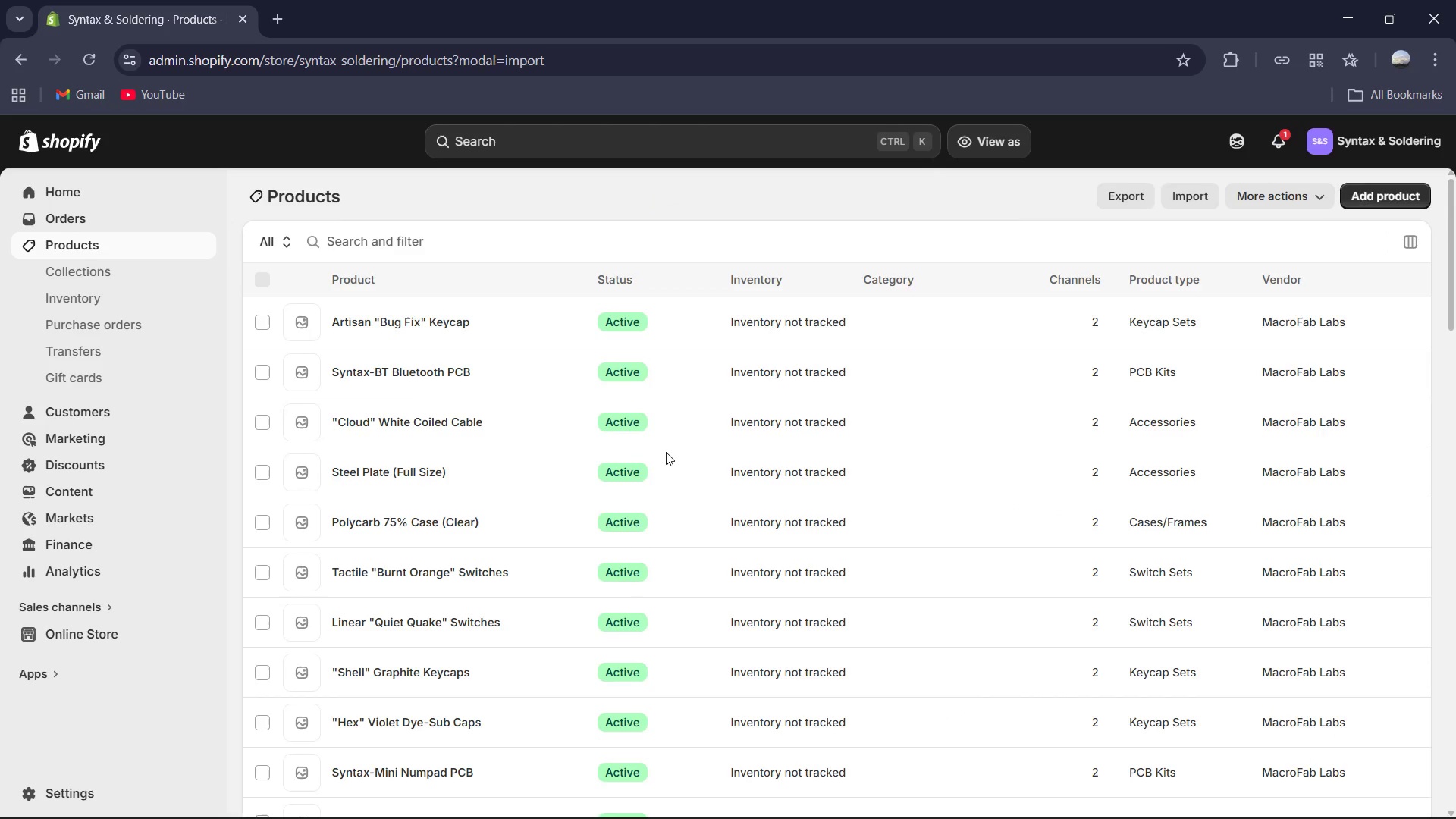 
scroll: coordinate [663, 510], scroll_direction: down, amount: 7.0
 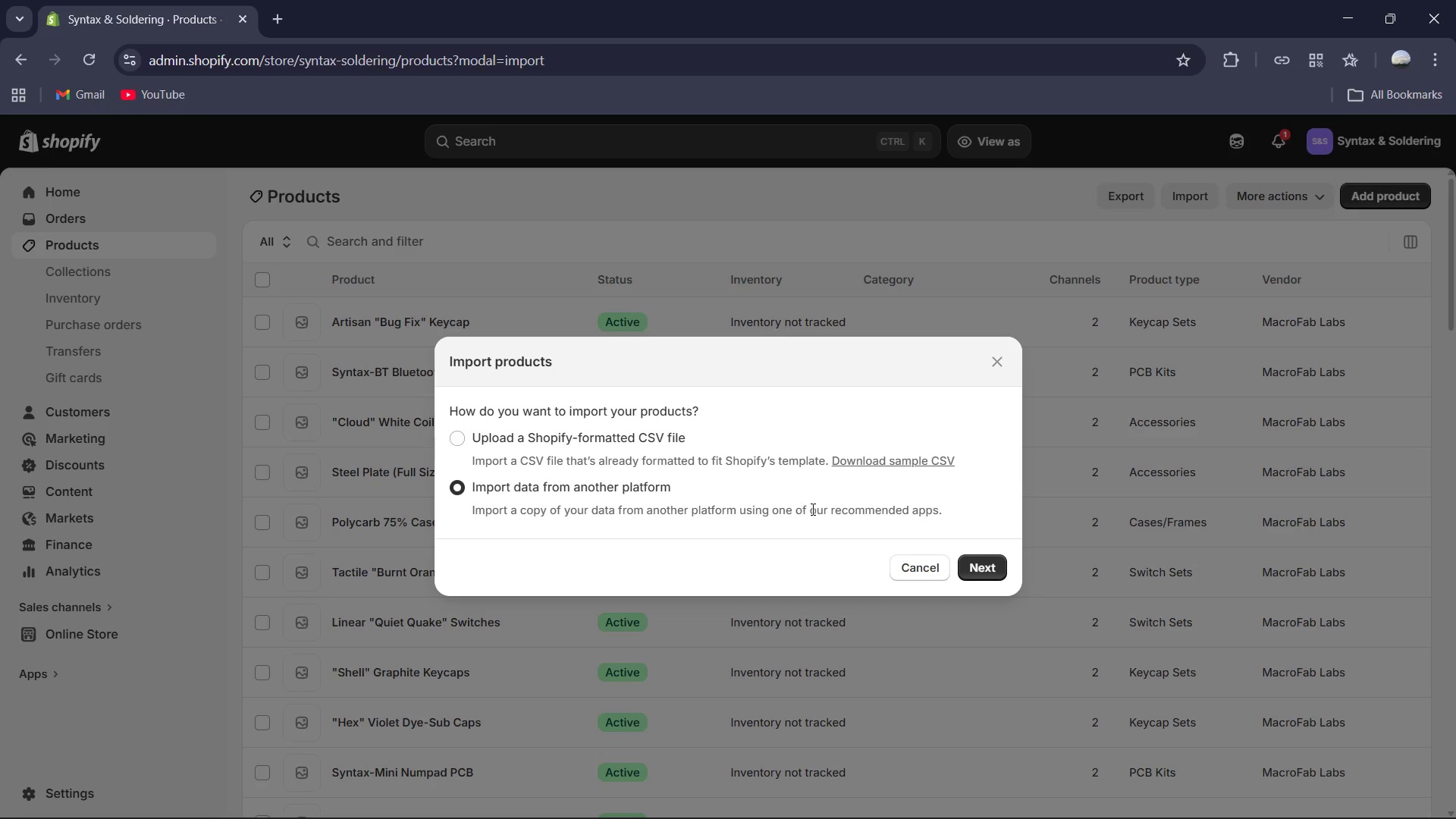 
left_click([925, 560])
 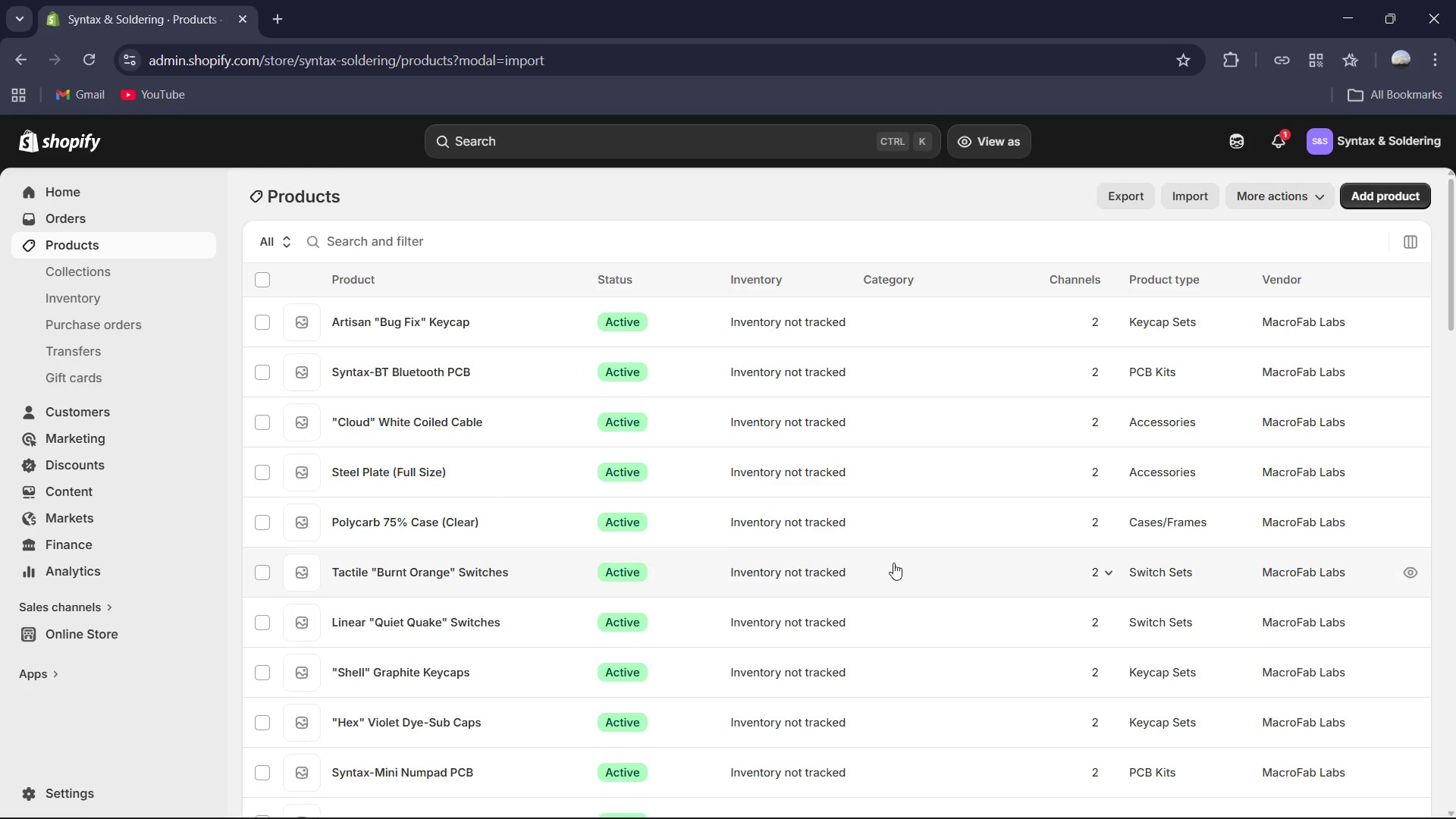 
scroll: coordinate [717, 686], scroll_direction: down, amount: 27.0
 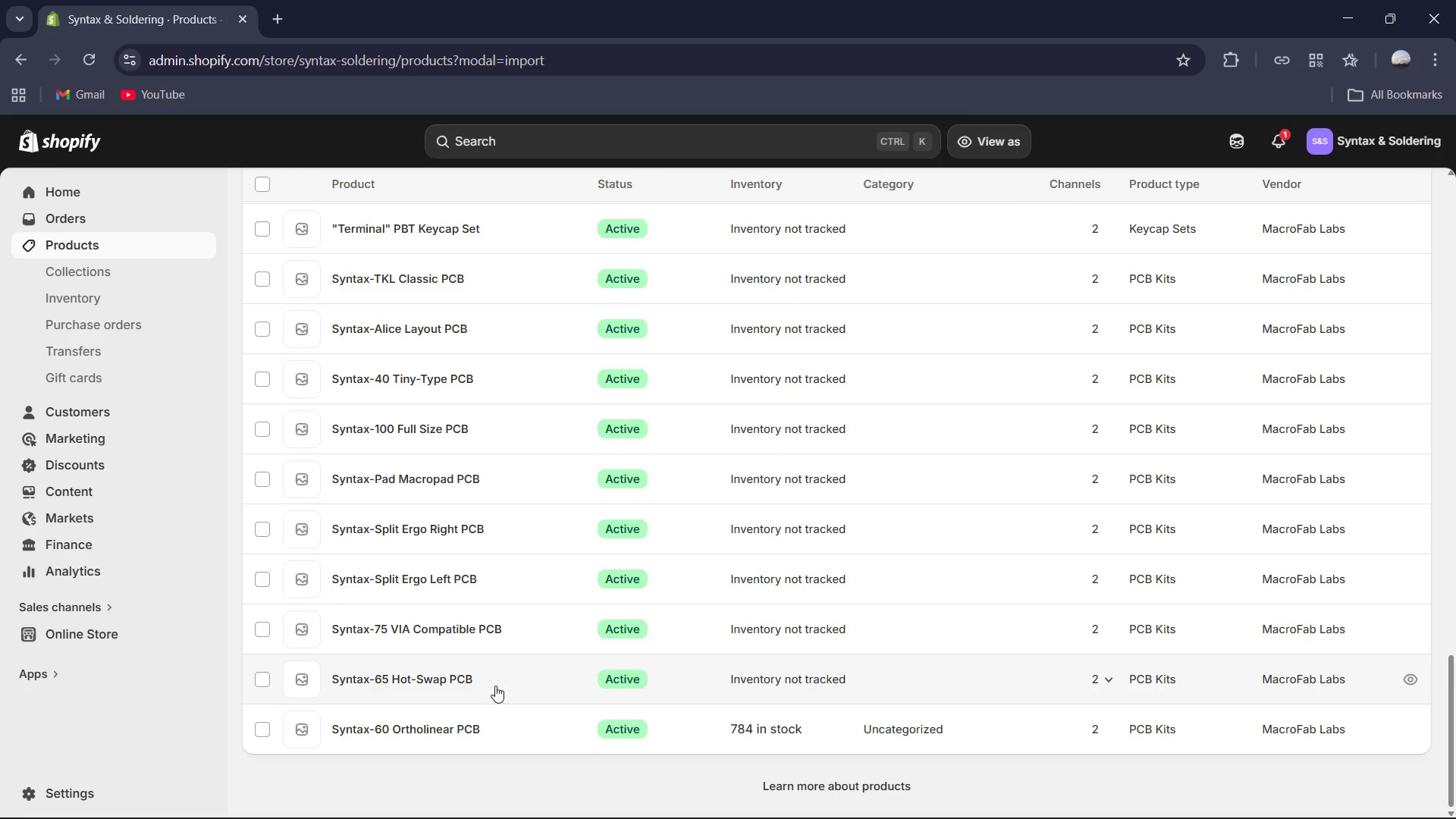 
left_click([456, 683])
 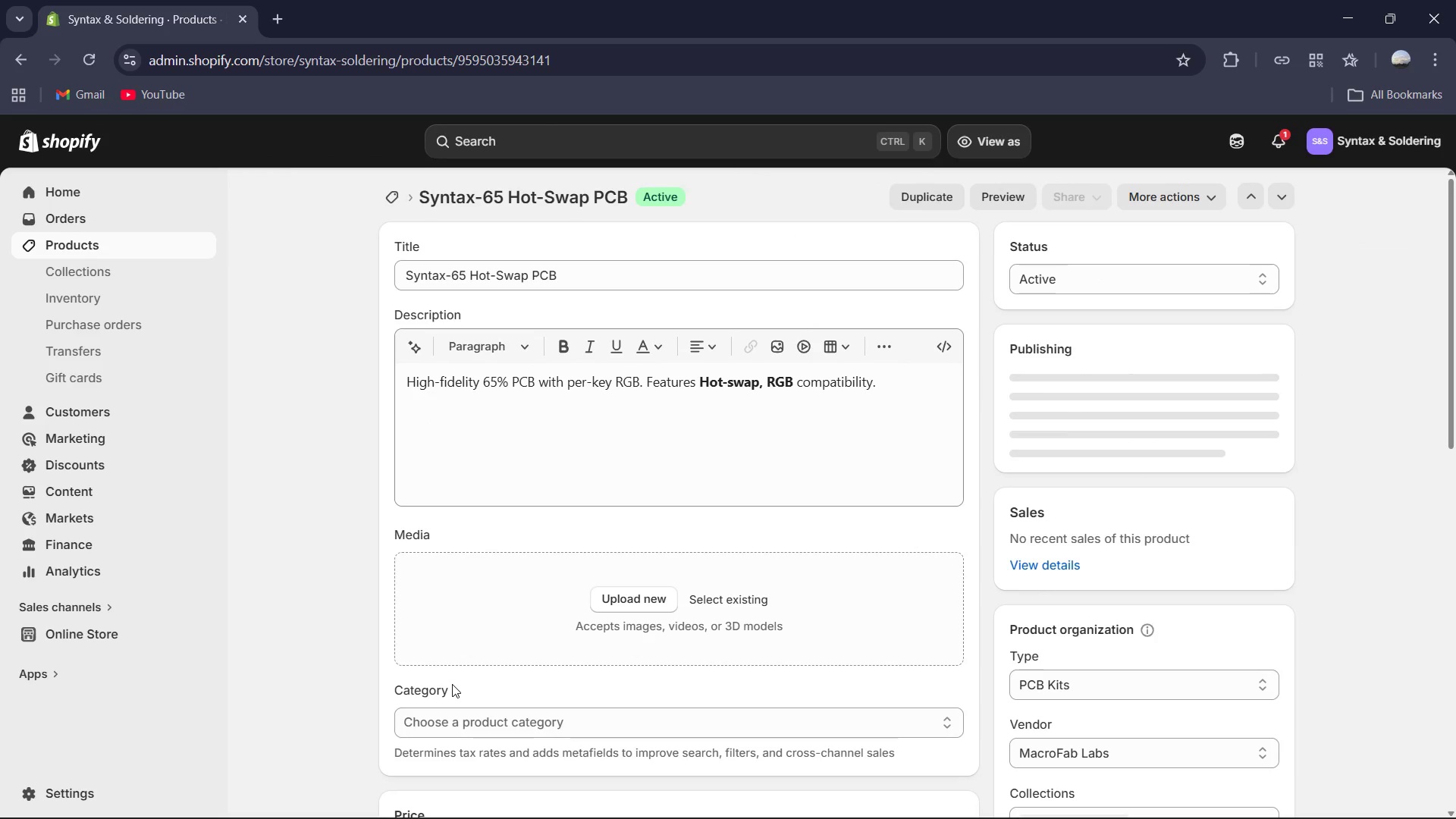 
wait(5.05)
 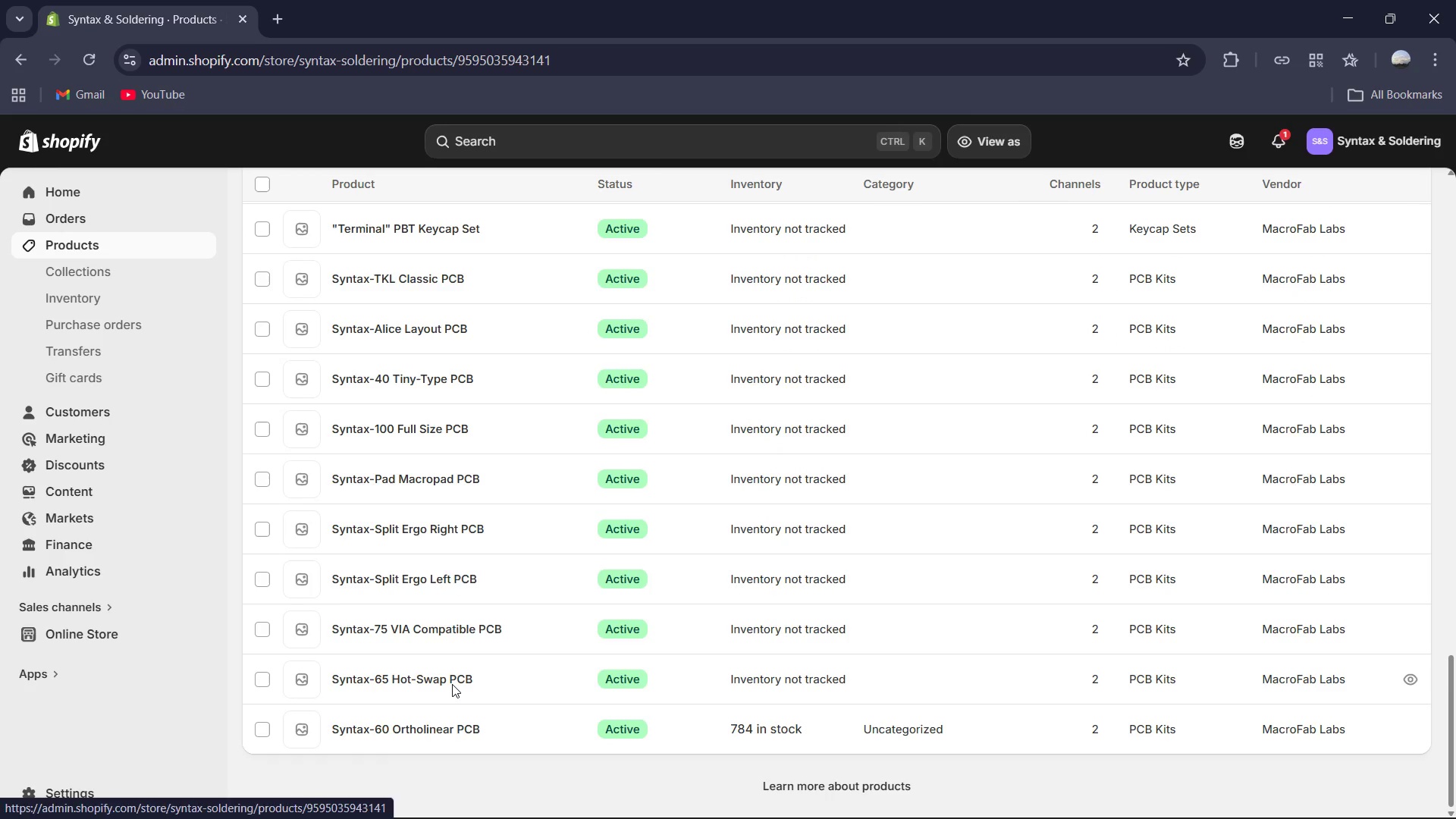 
scroll: coordinate [573, 607], scroll_direction: down, amount: 5.0
 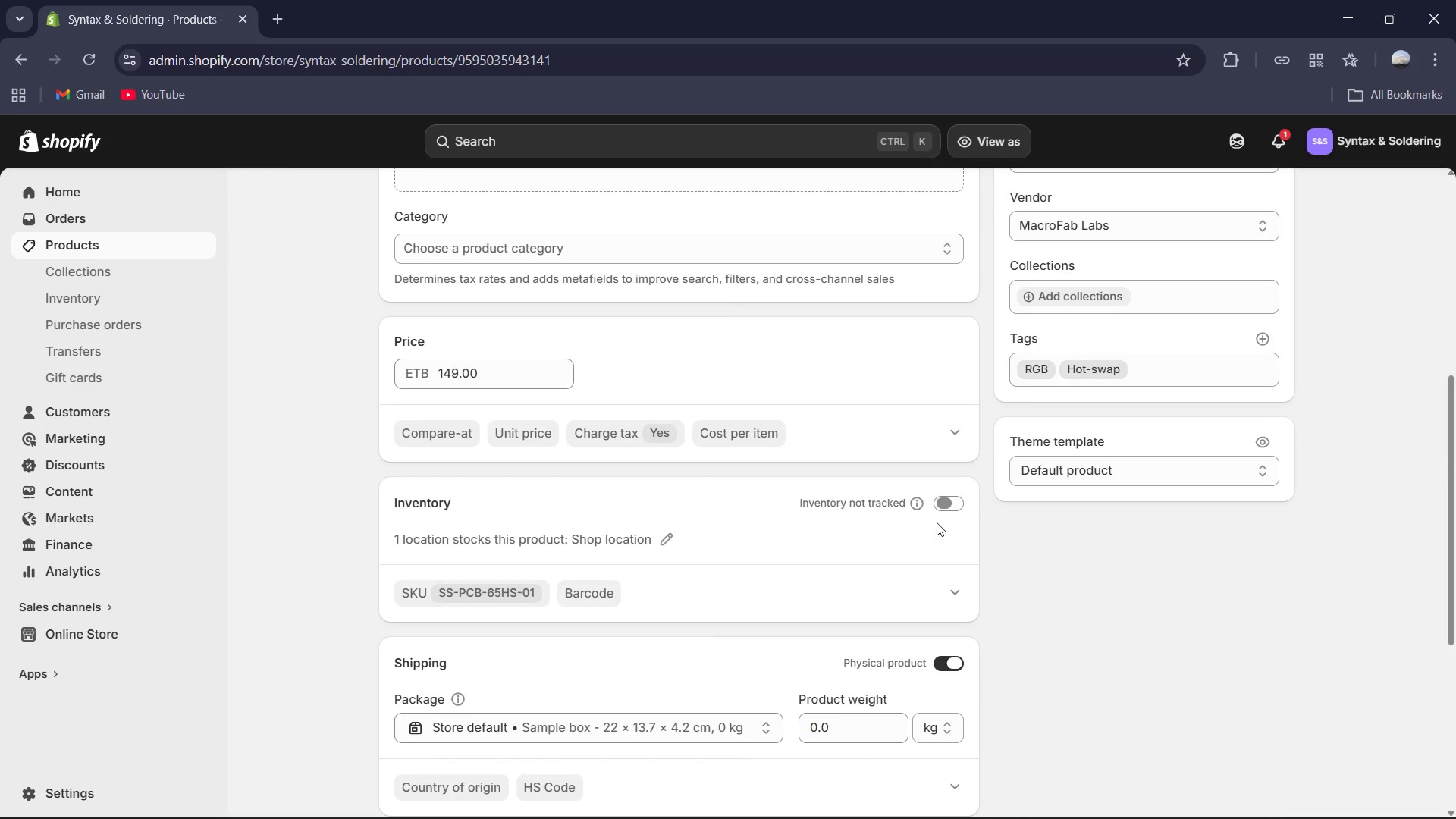 
left_click([943, 504])
 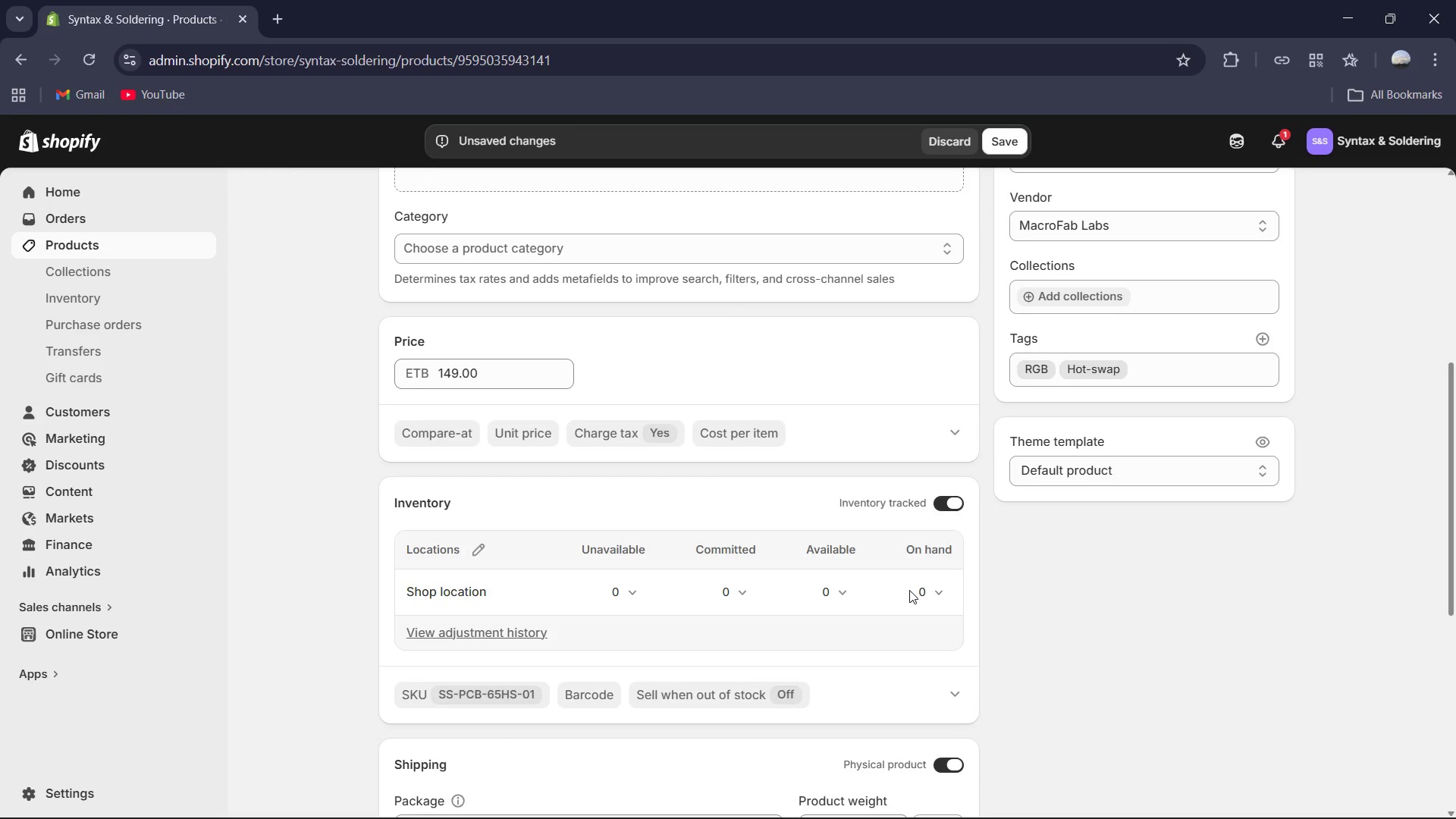 
double_click([924, 591])
 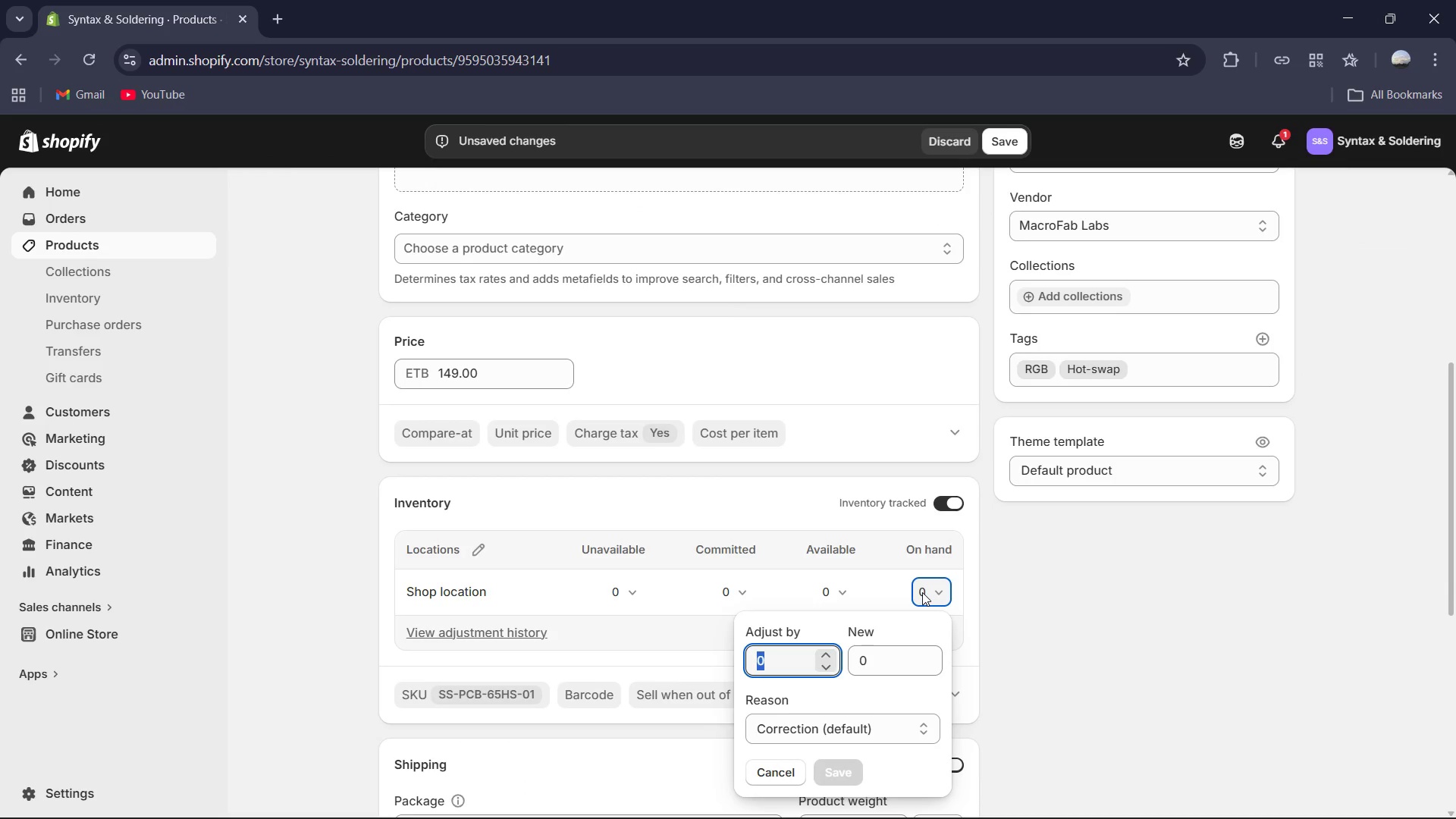 
key(Numpad7)
 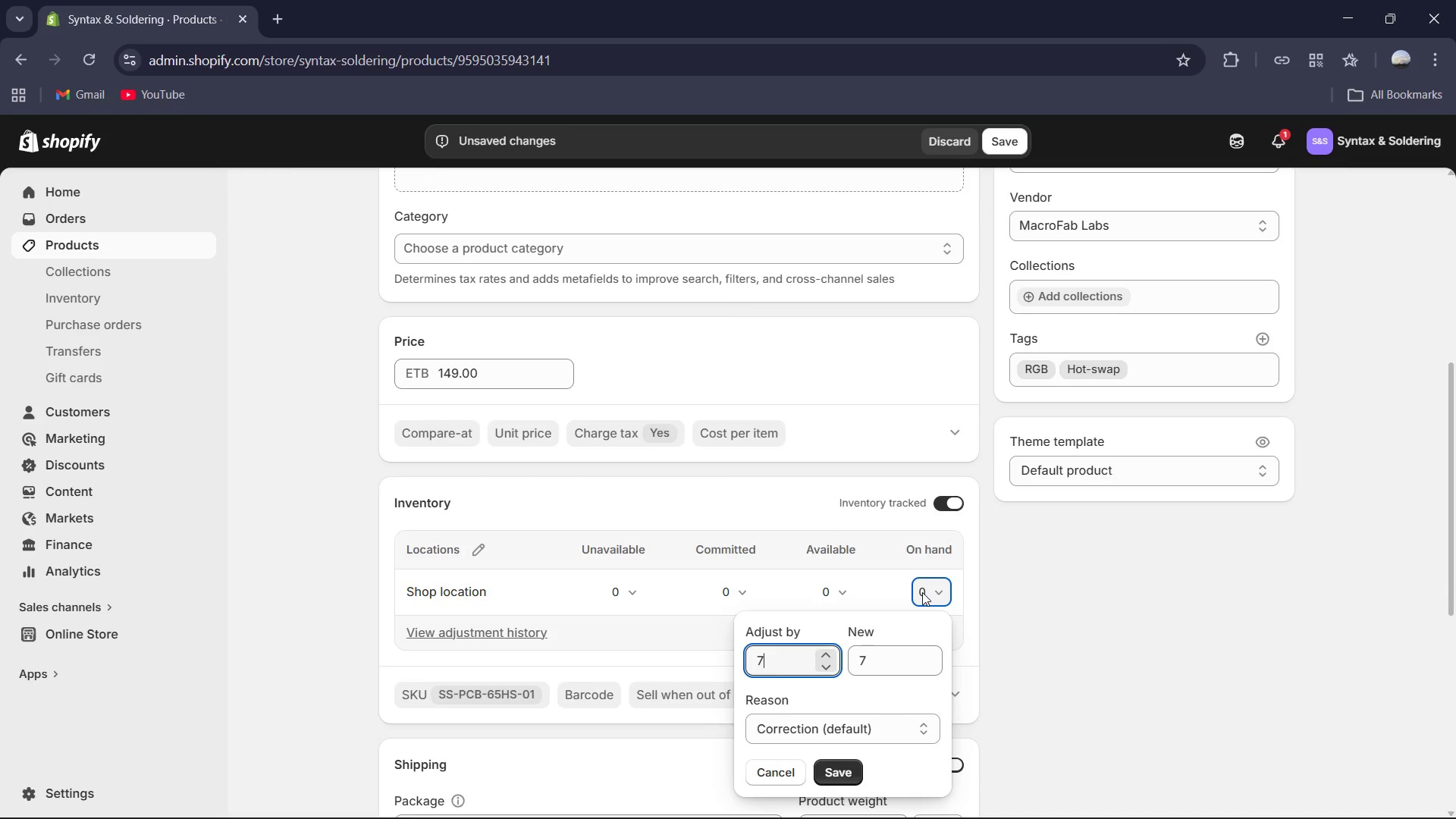 
key(Numpad5)
 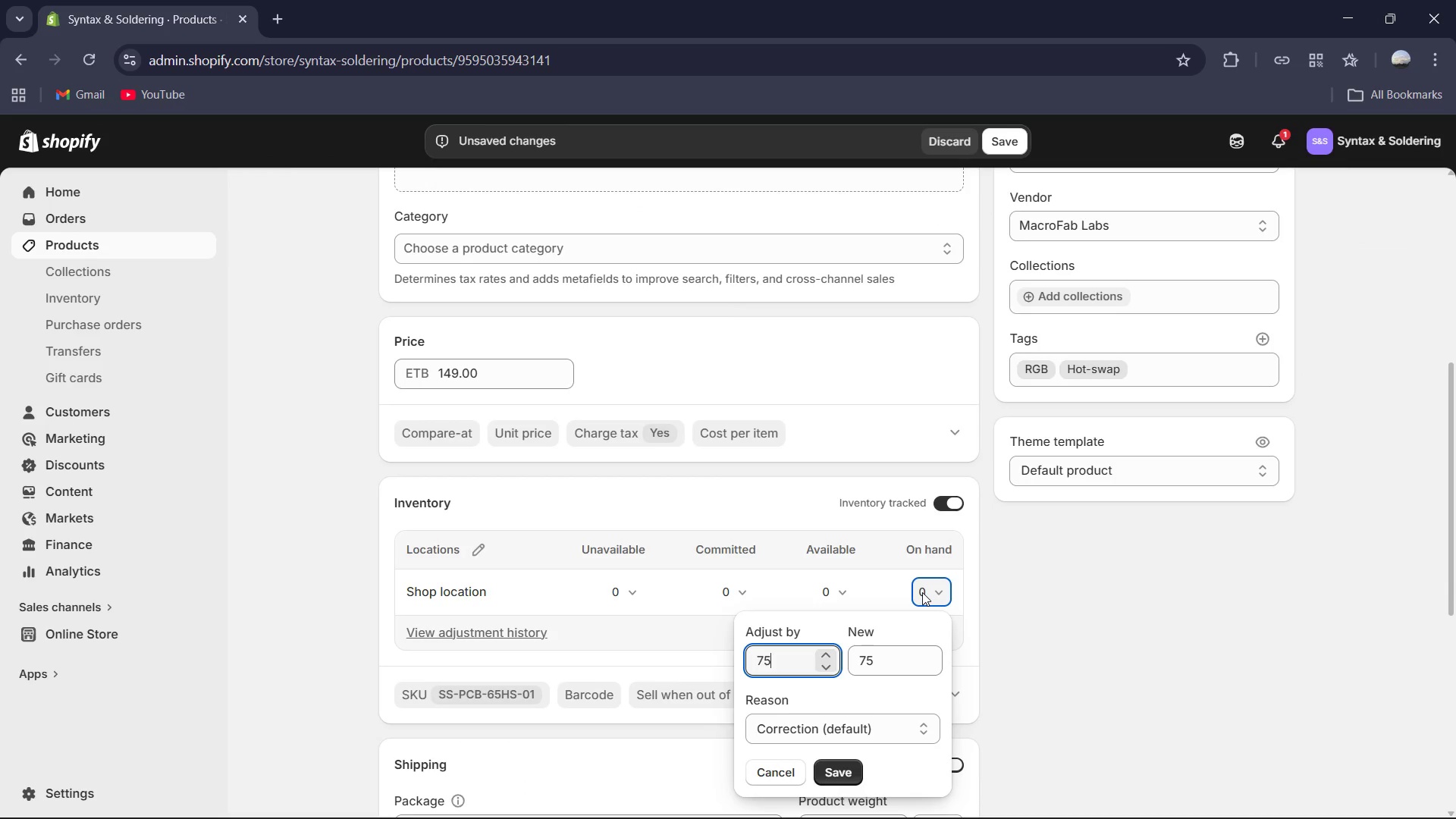 
key(Numpad3)
 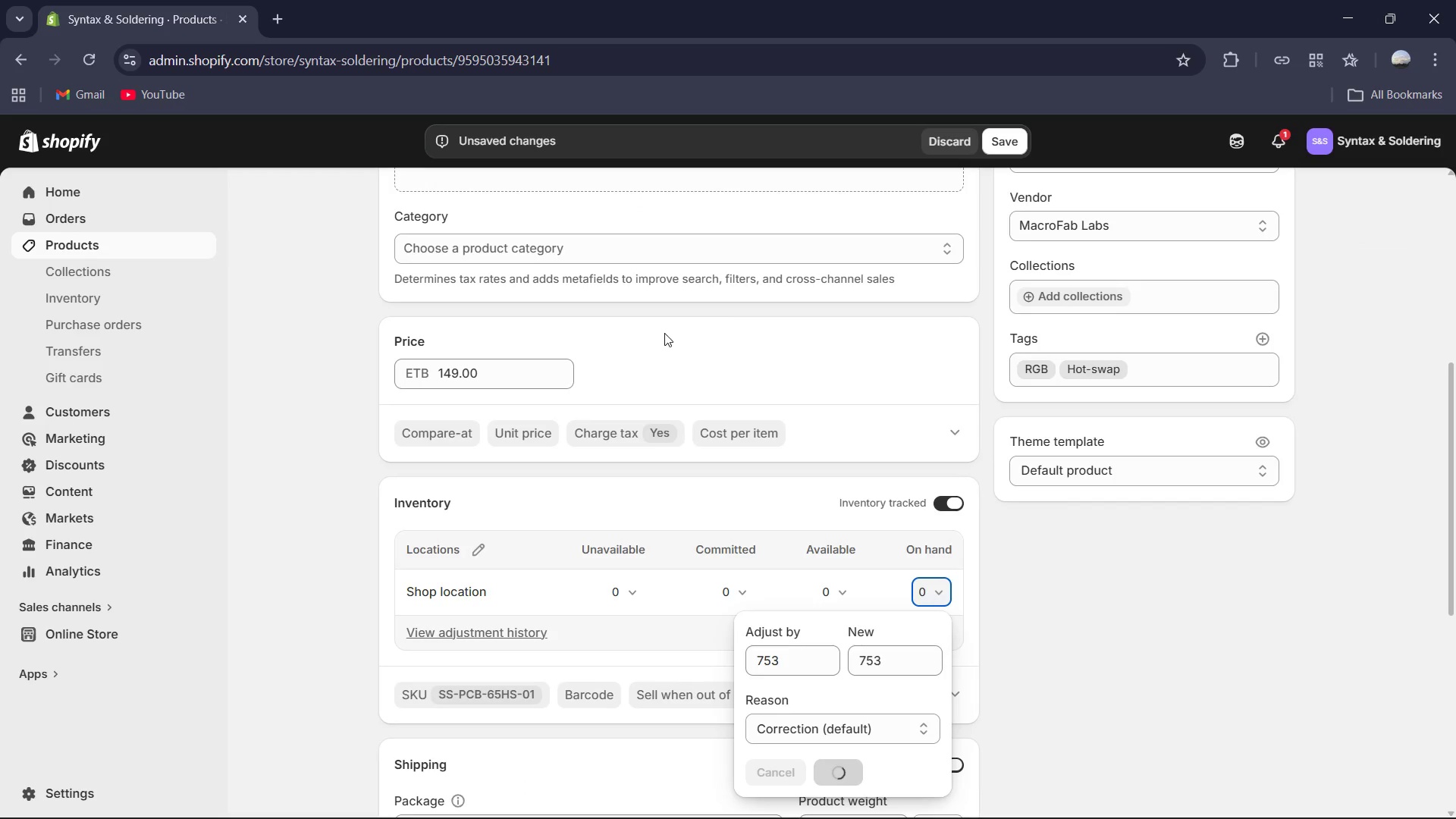 
scroll: coordinate [786, 342], scroll_direction: up, amount: 7.0
 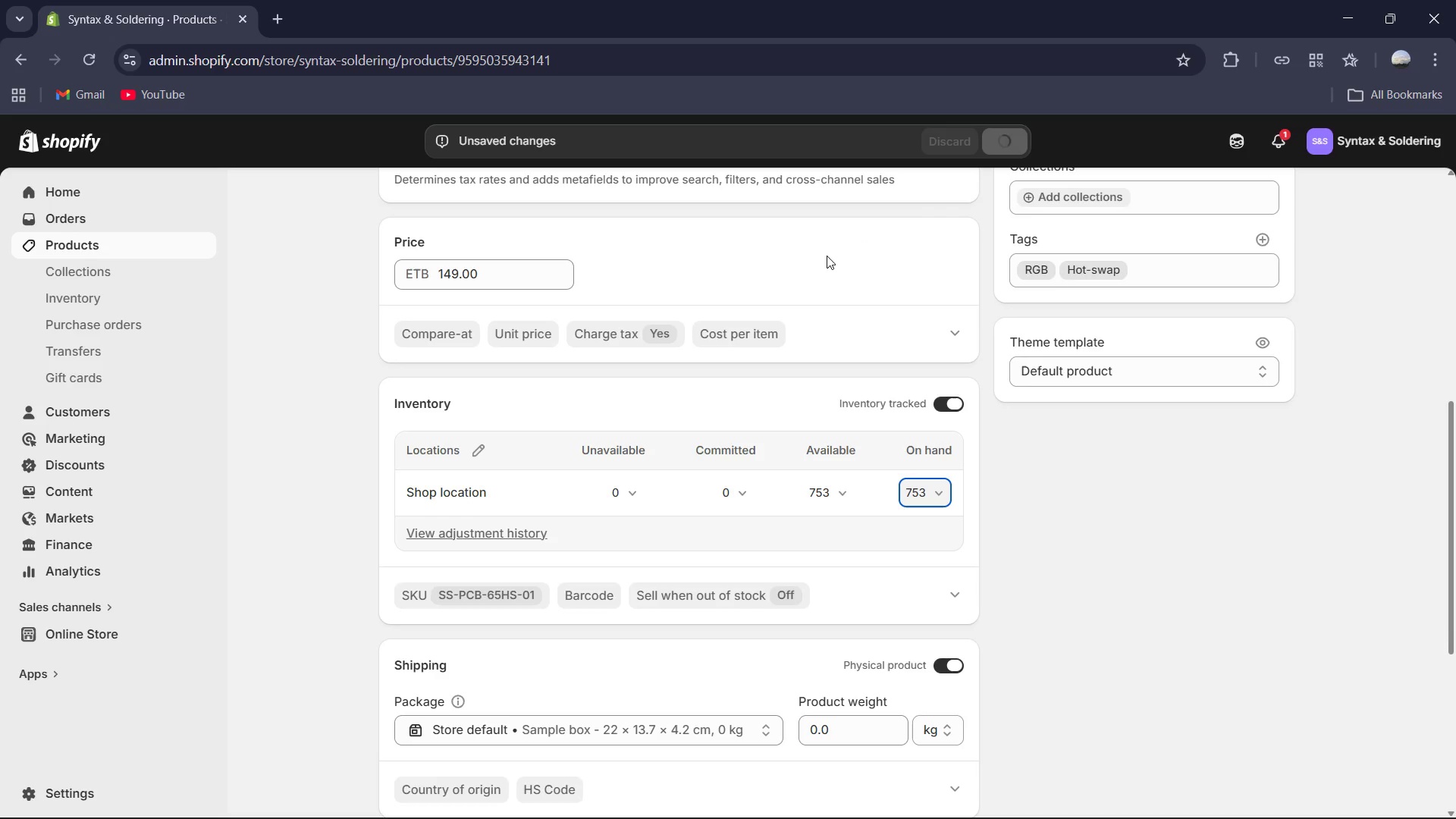 
wait(5.23)
 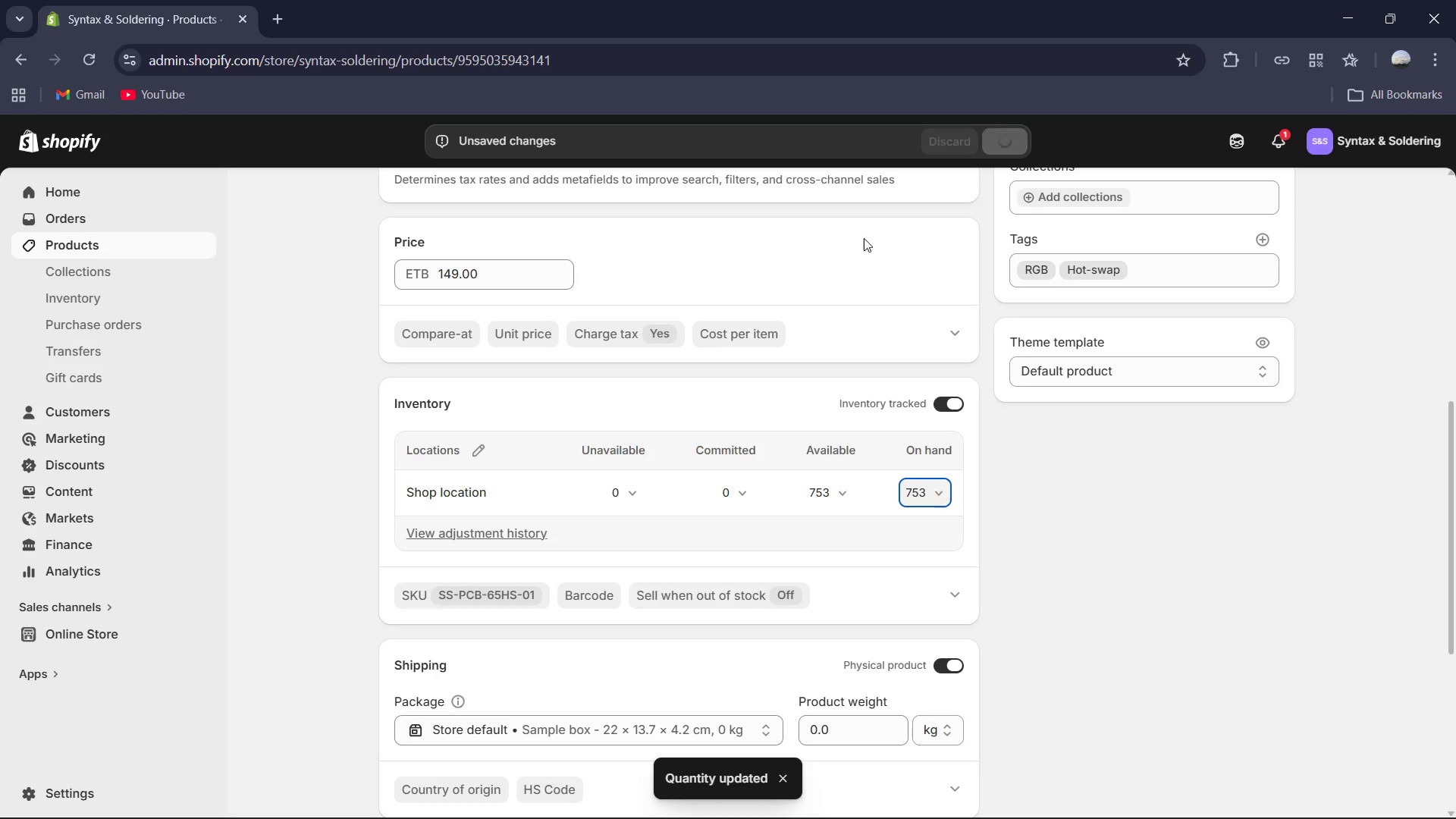 
scroll: coordinate [642, 277], scroll_direction: up, amount: 8.0
 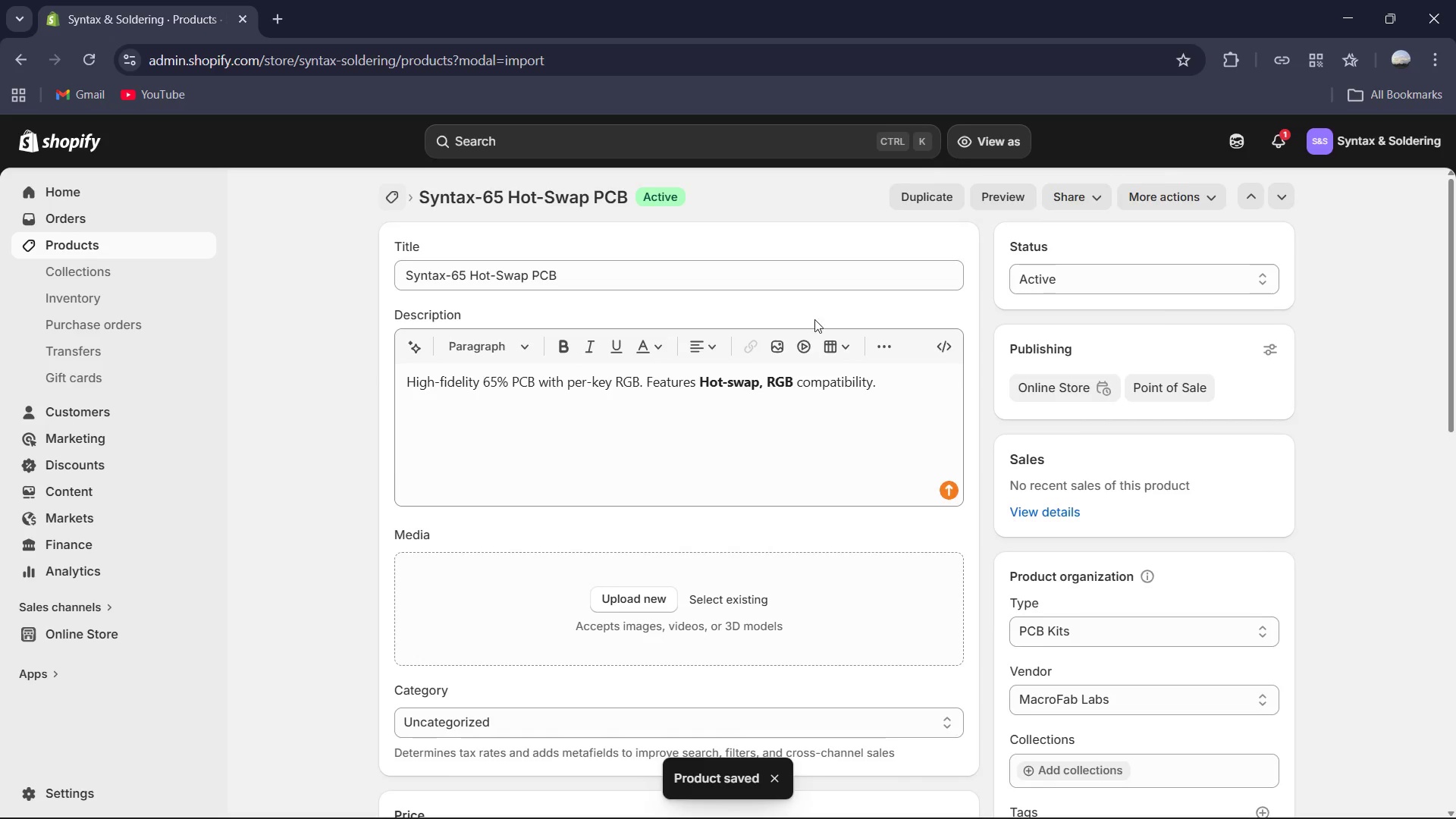 
scroll: coordinate [802, 394], scroll_direction: down, amount: 7.0
 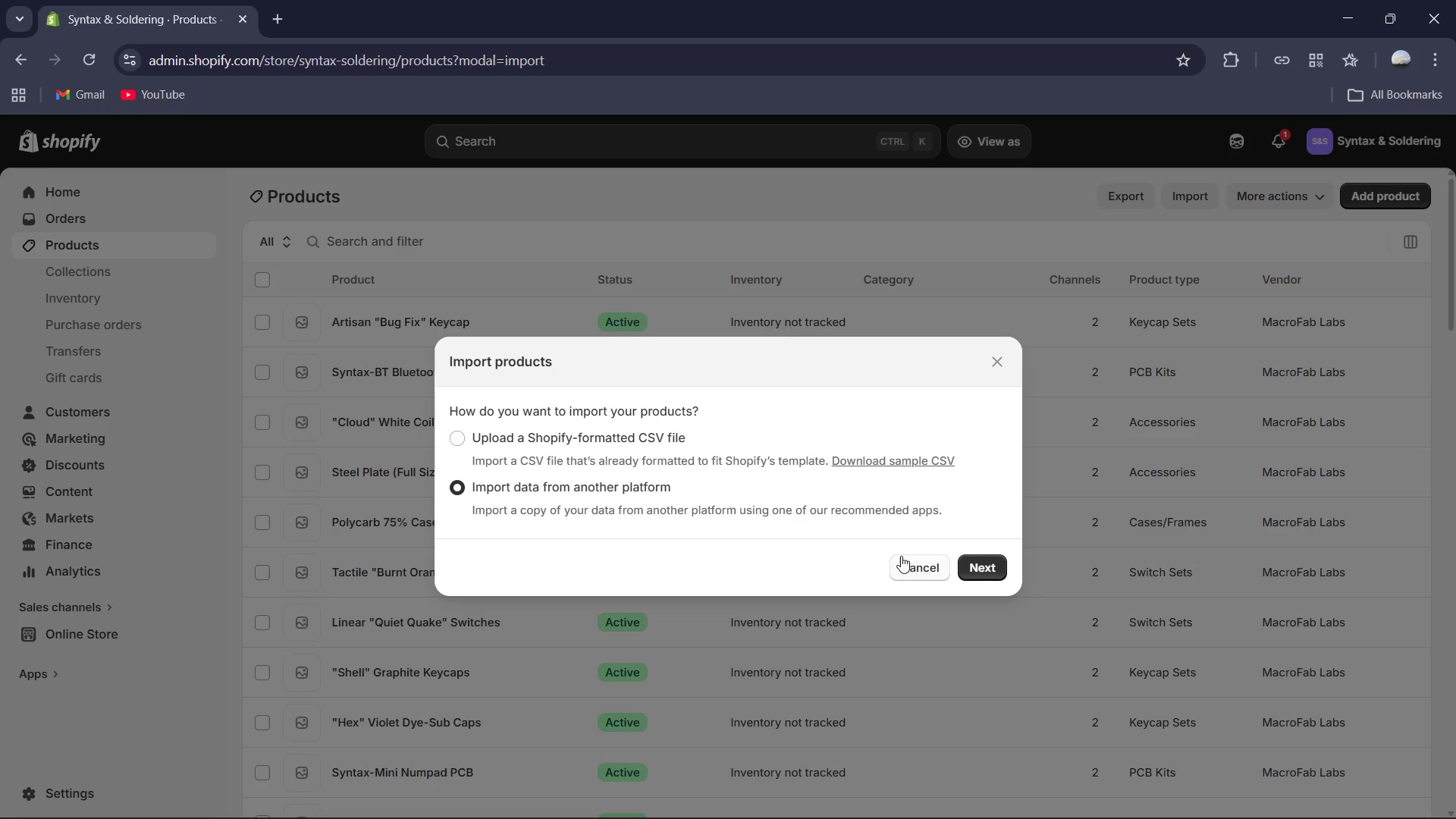 
left_click([1005, 565])
 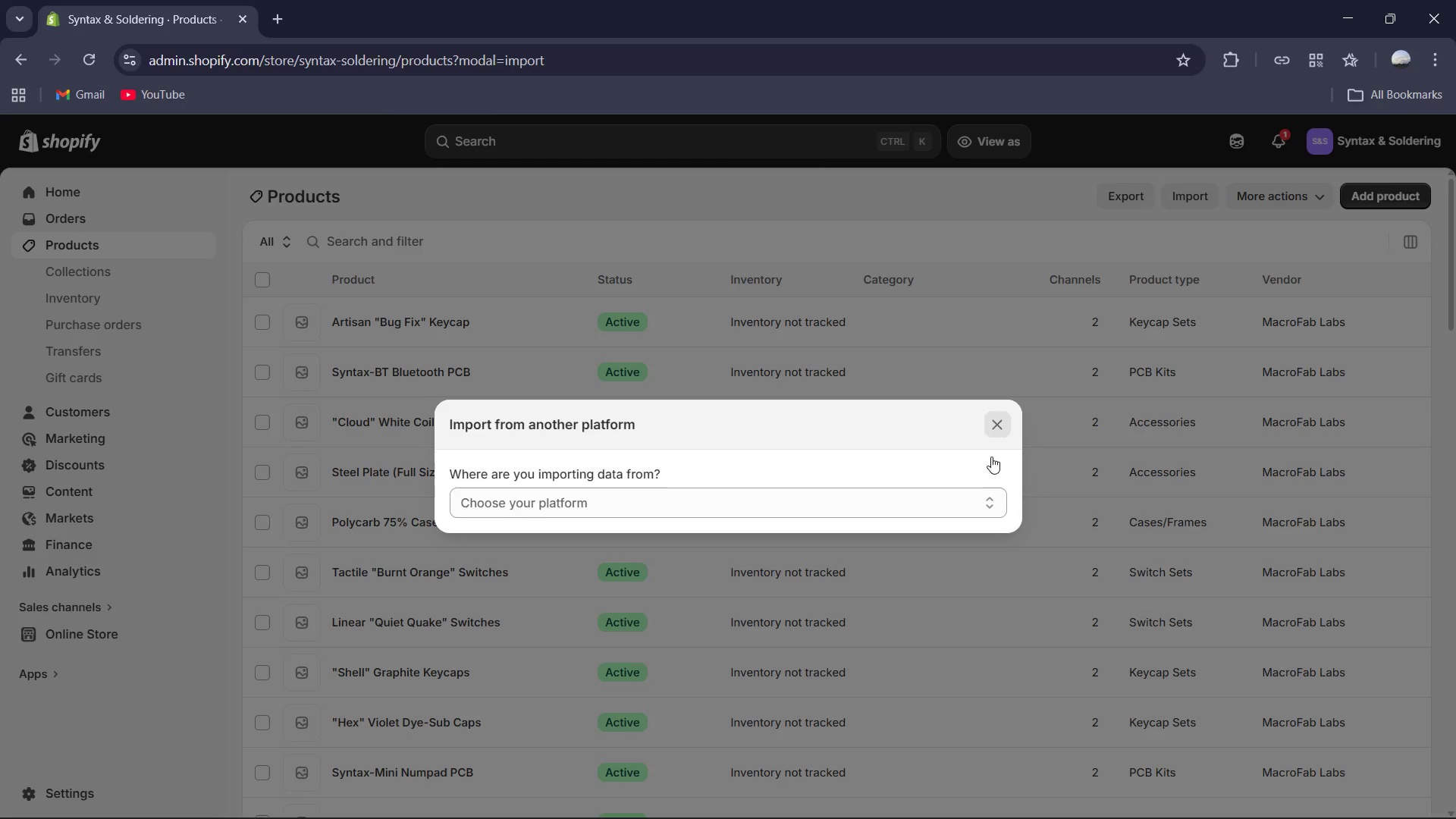 
scroll: coordinate [700, 560], scroll_direction: down, amount: 28.0
 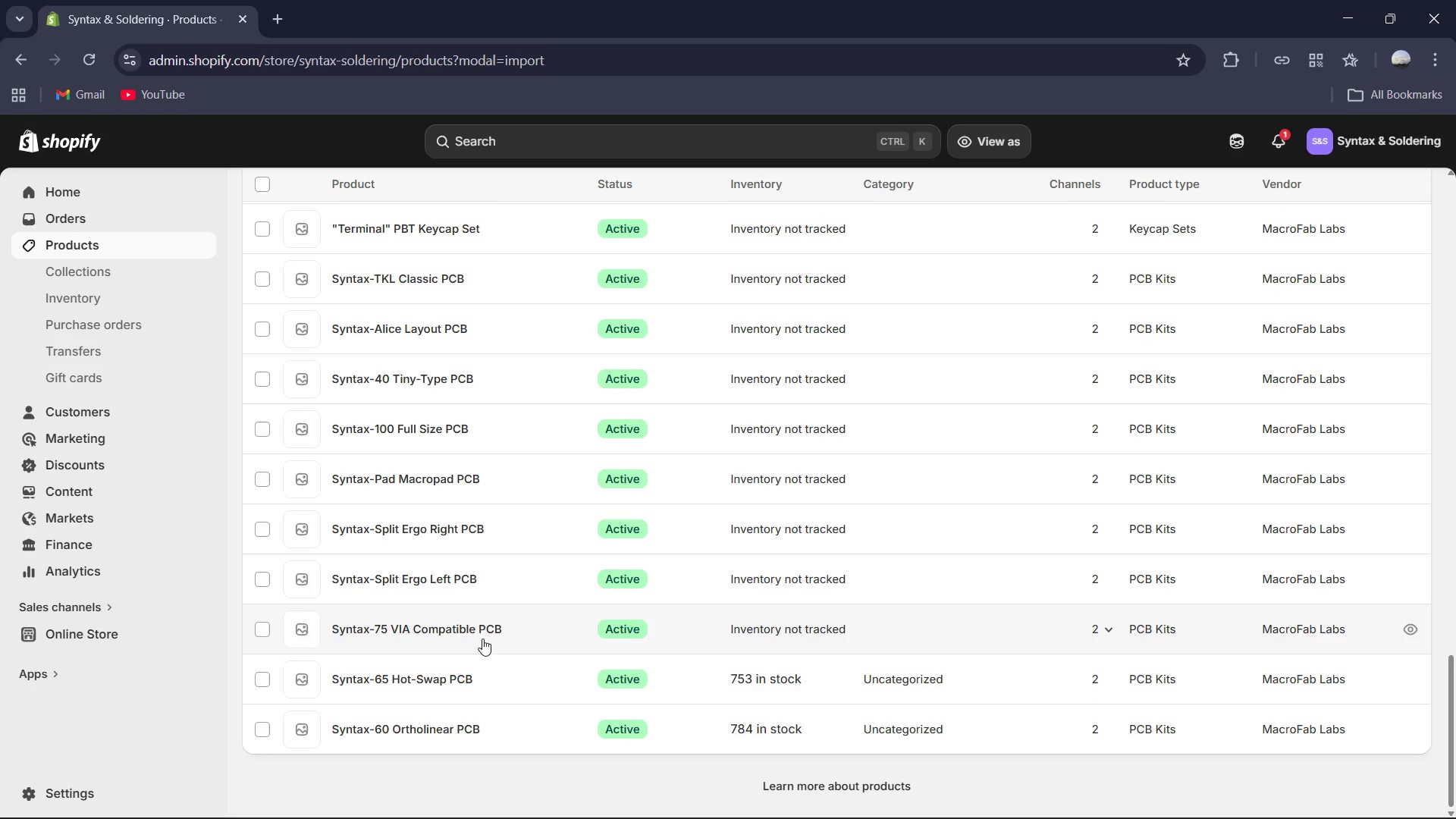 
left_click([468, 629])
 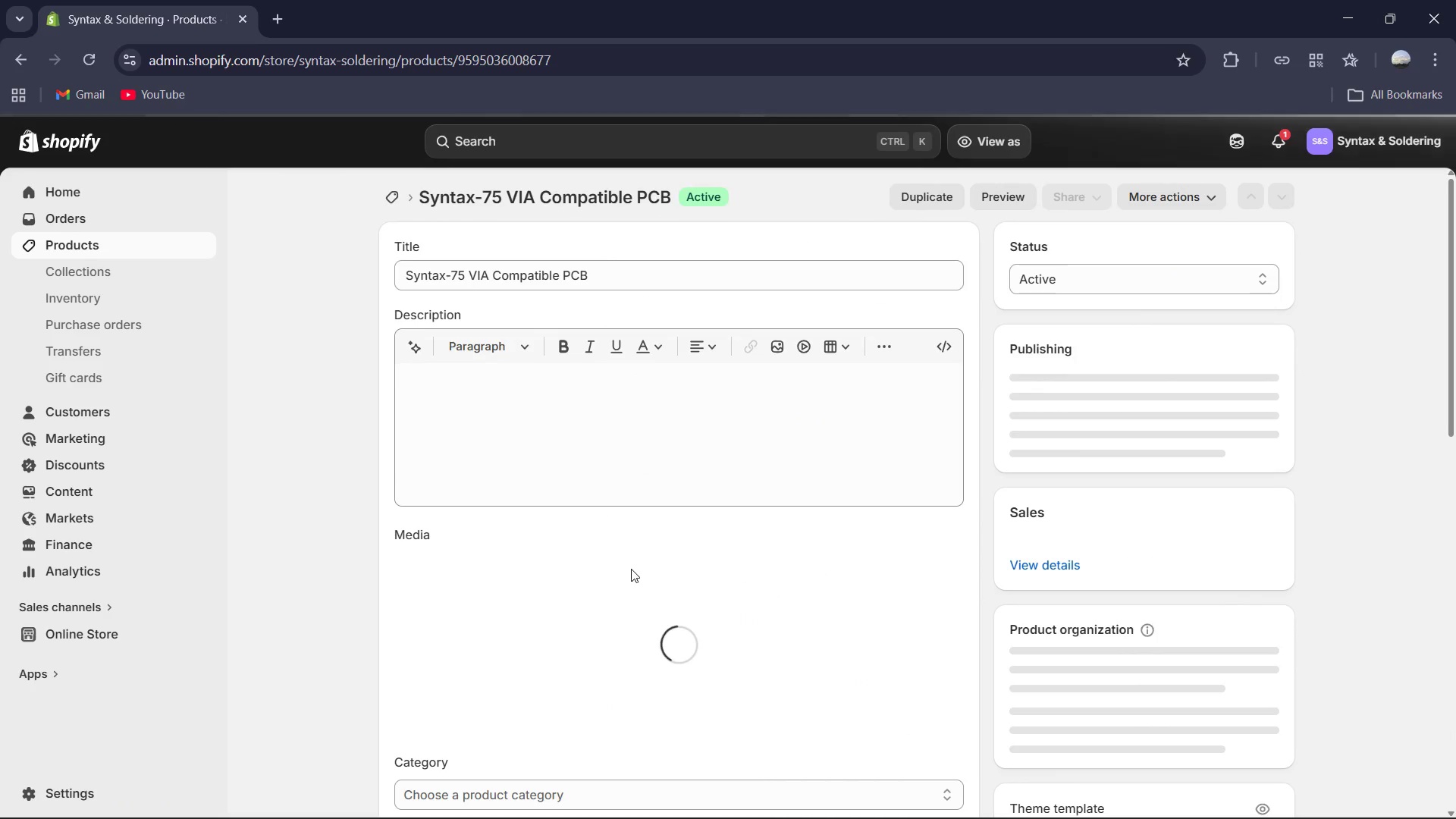 
scroll: coordinate [641, 560], scroll_direction: down, amount: 9.0
 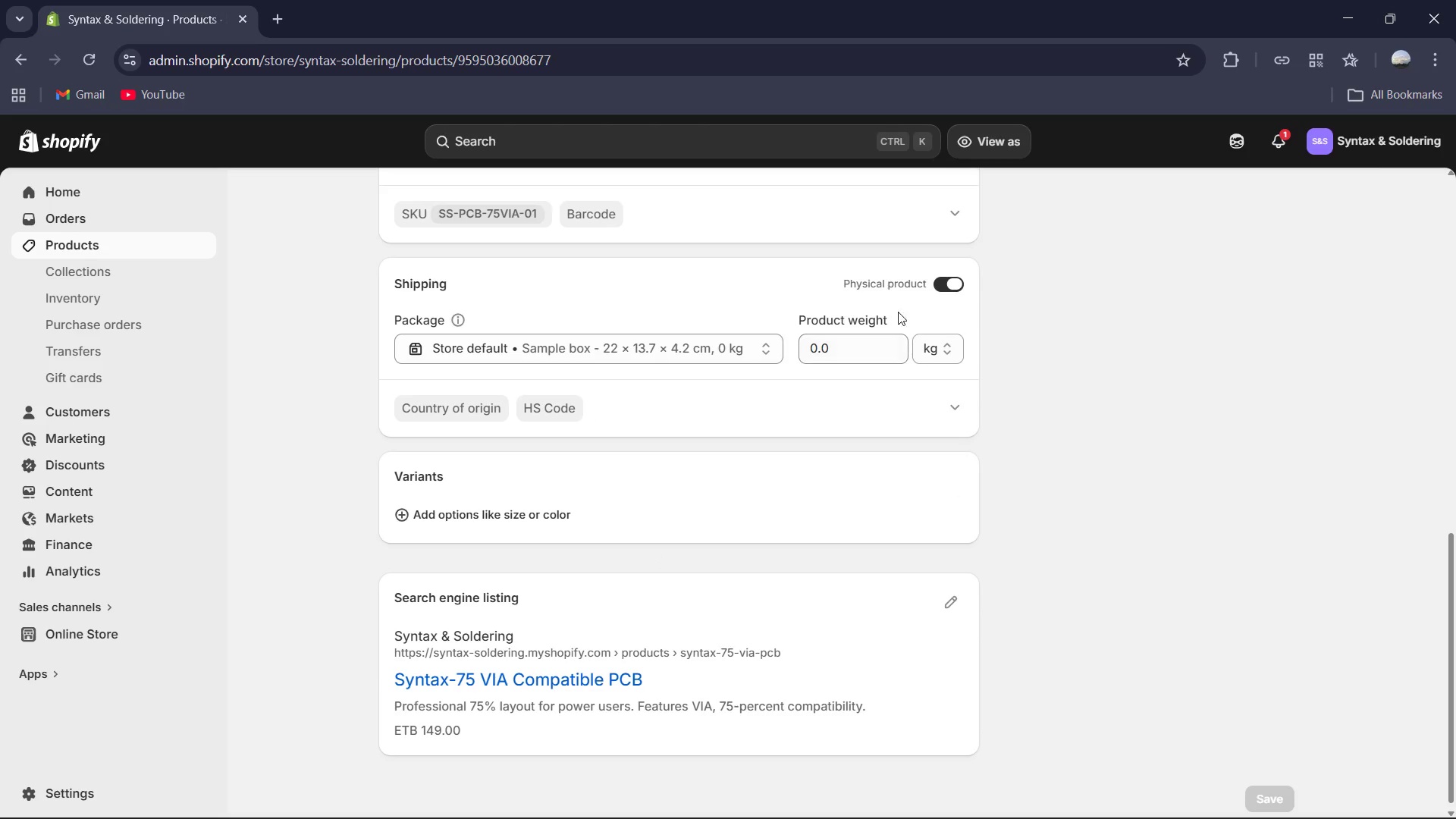 
scroll: coordinate [915, 259], scroll_direction: up, amount: 3.0
 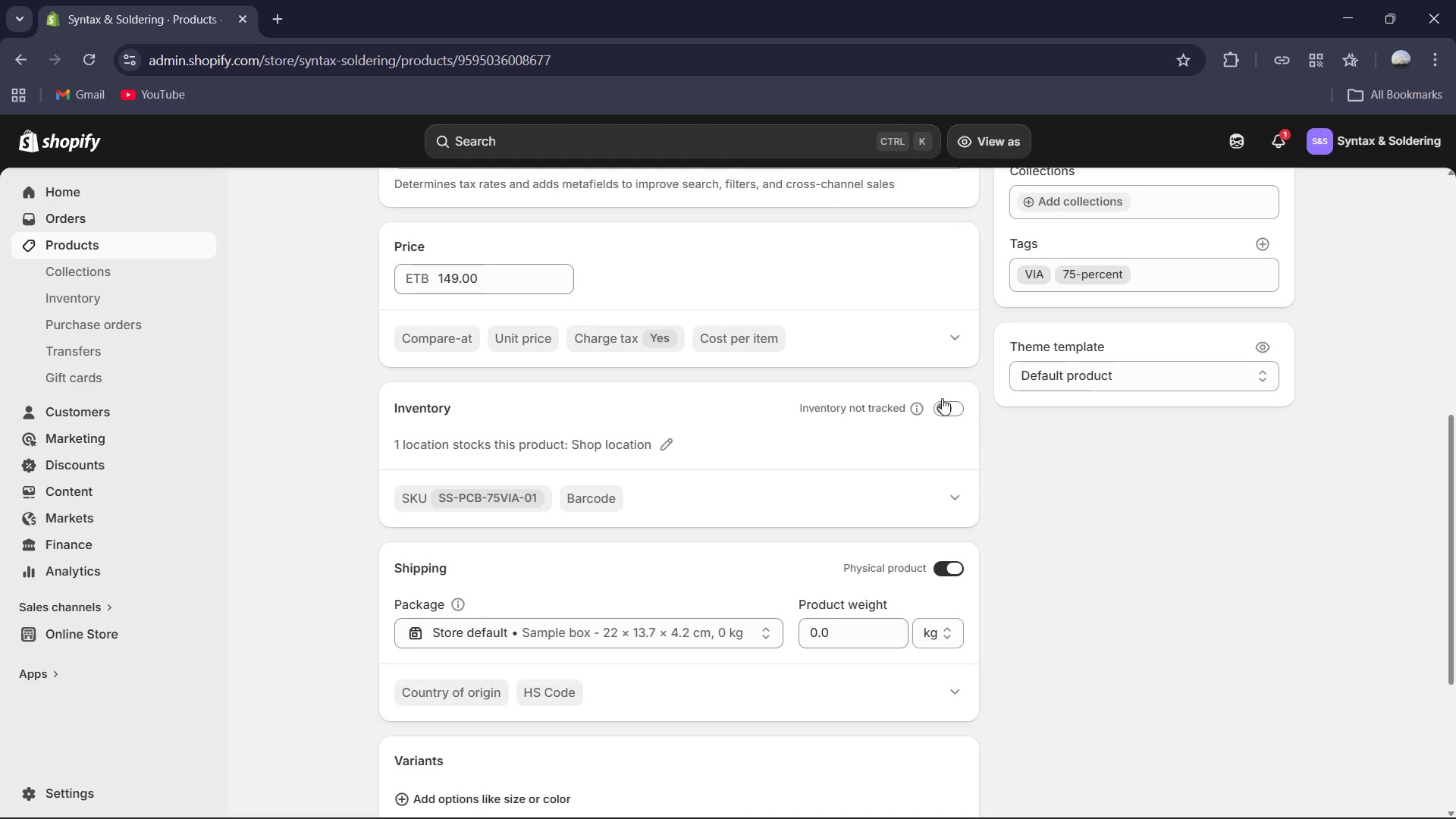 
left_click([943, 401])
 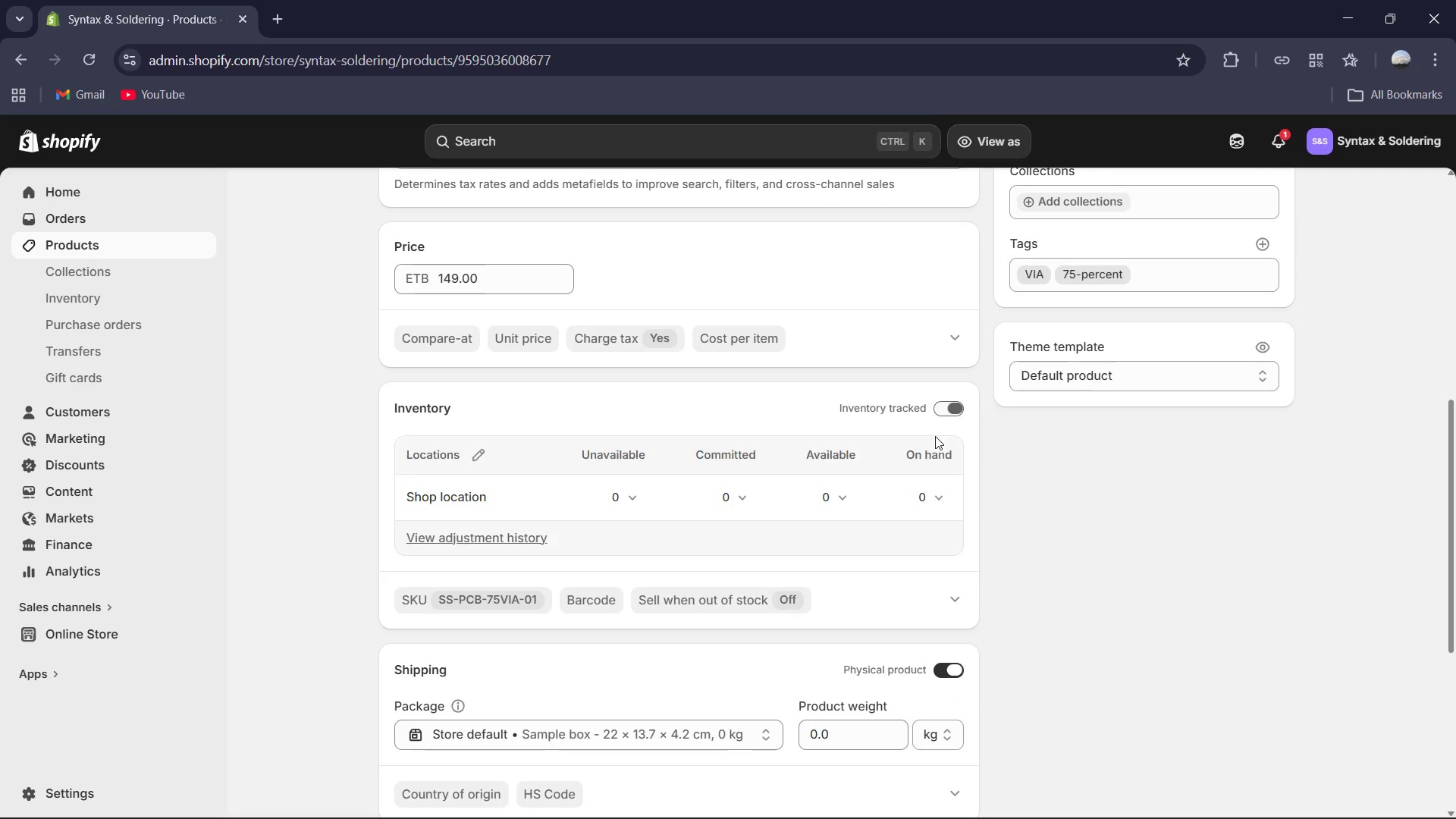 
scroll: coordinate [935, 436], scroll_direction: down, amount: 2.0
 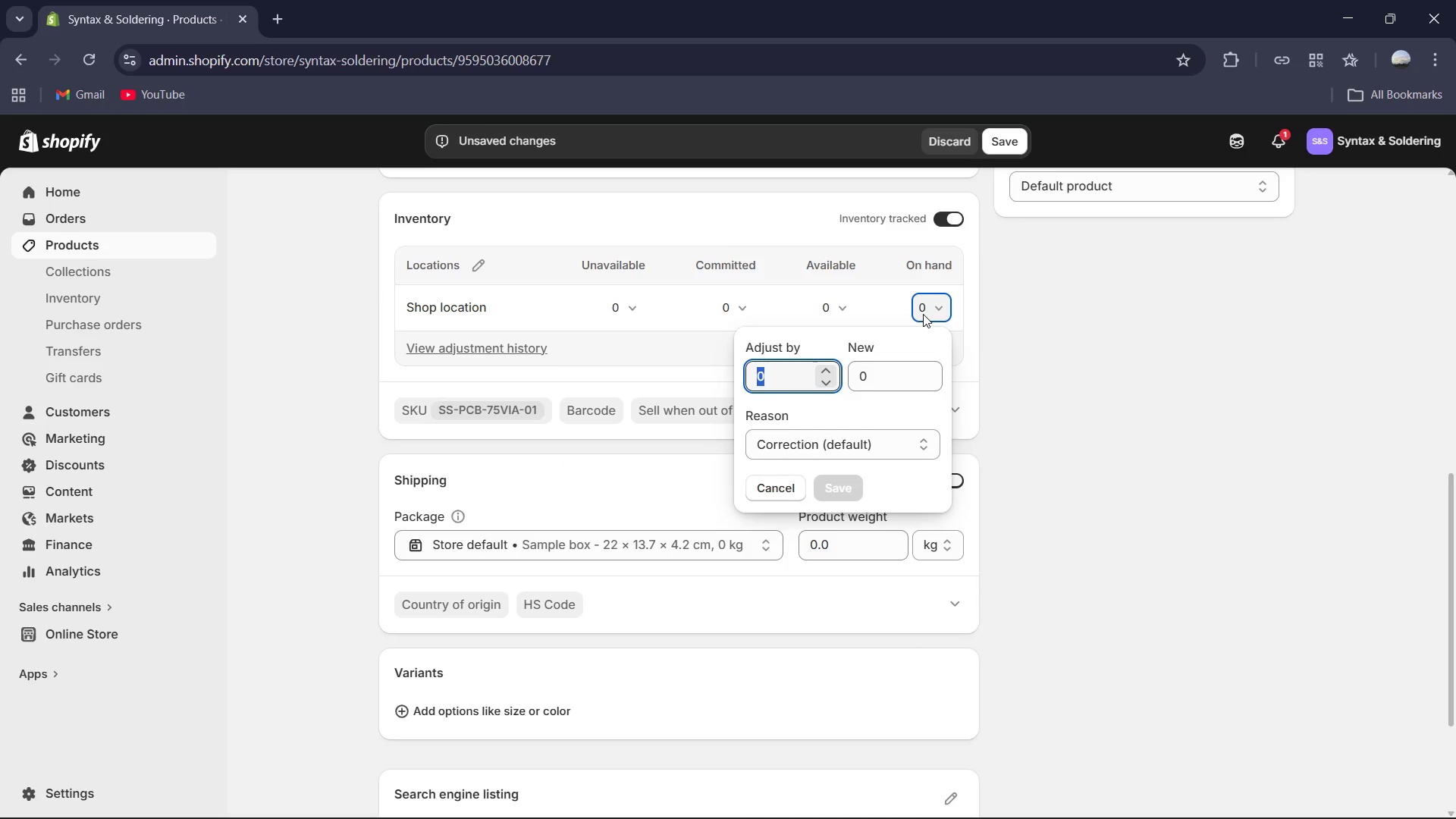 
key(Numpad9)
 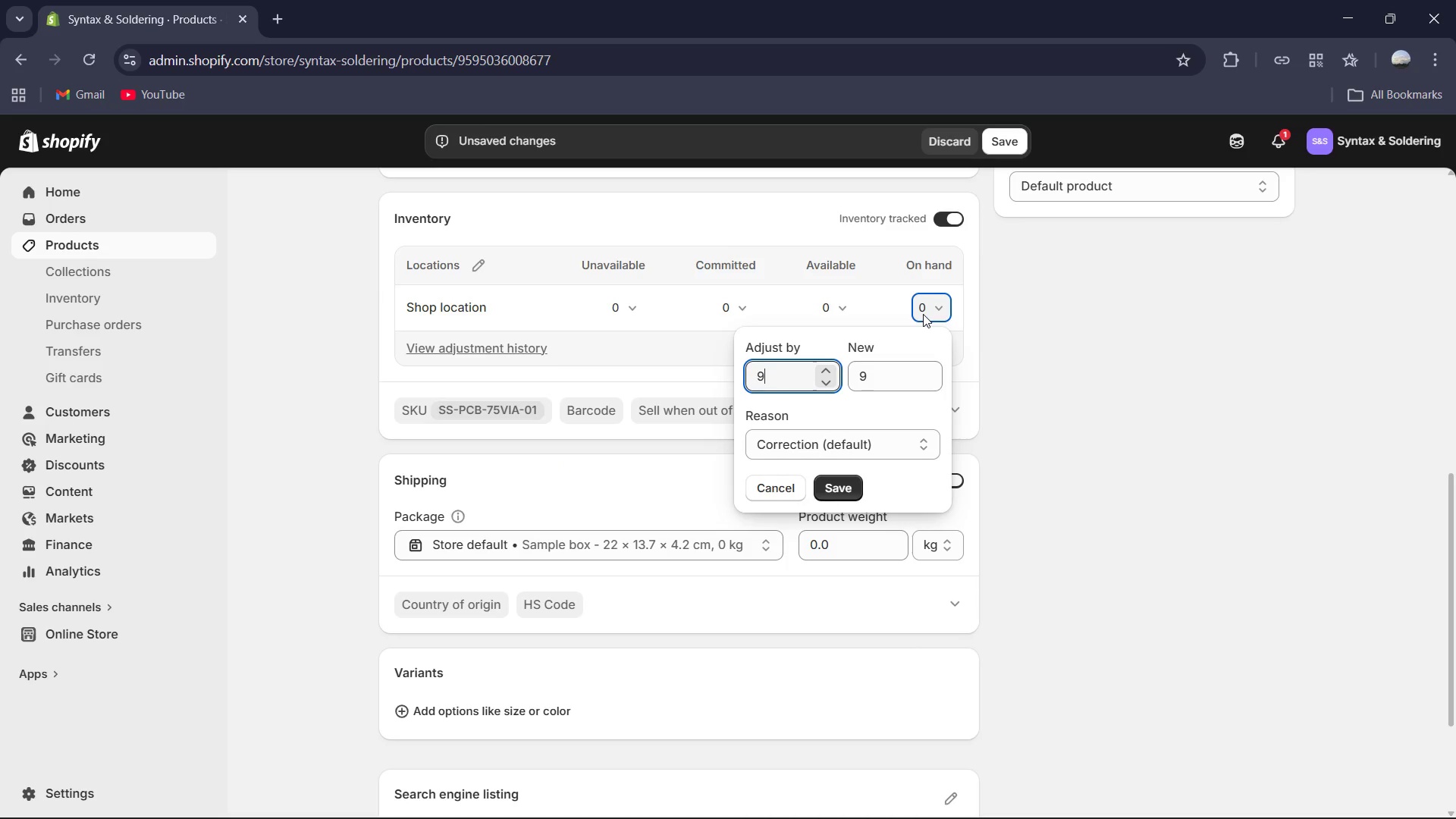 
key(Numpad6)
 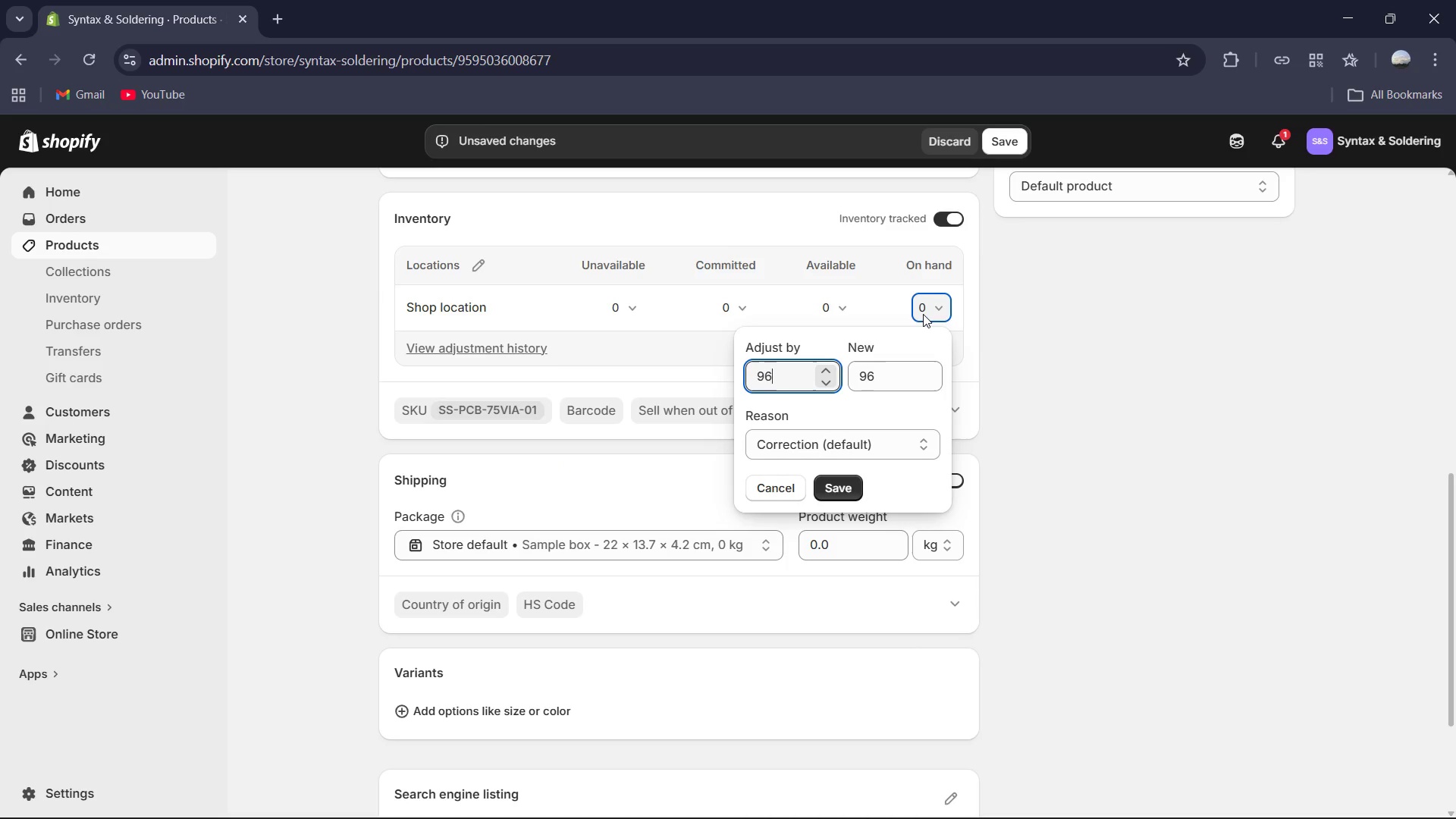 
key(Numpad4)
 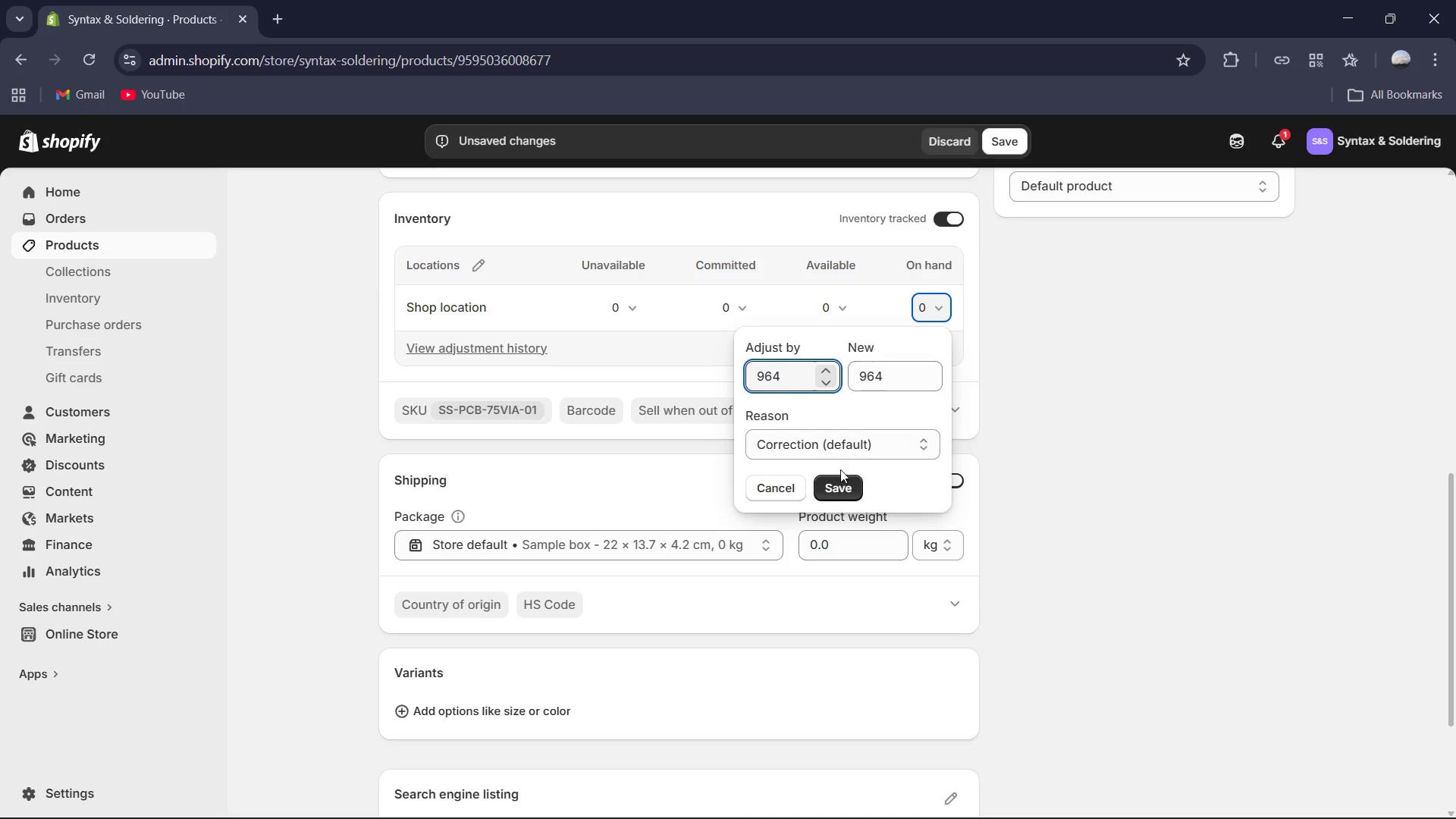 
left_click([826, 490])
 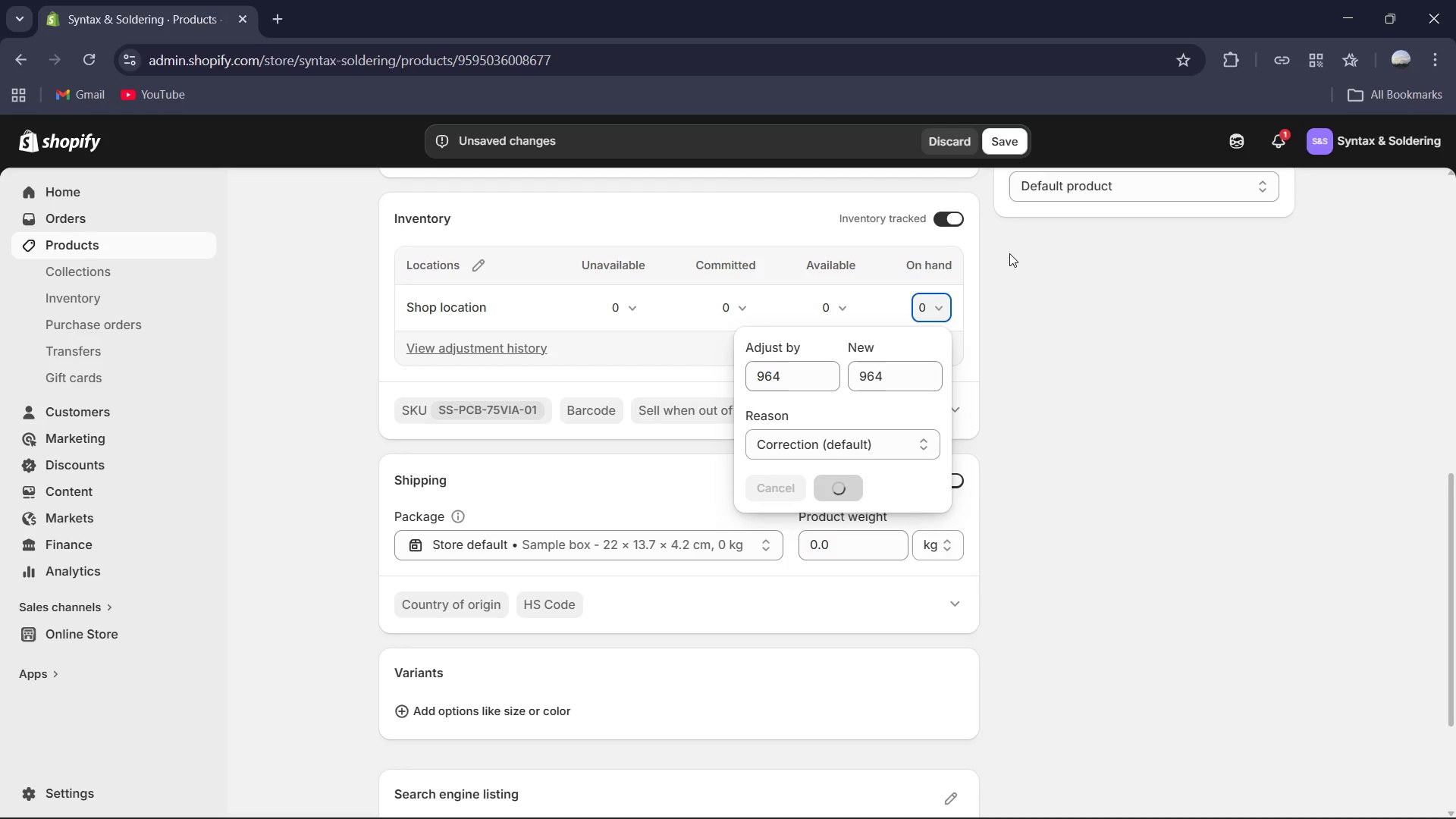 
wait(5.58)
 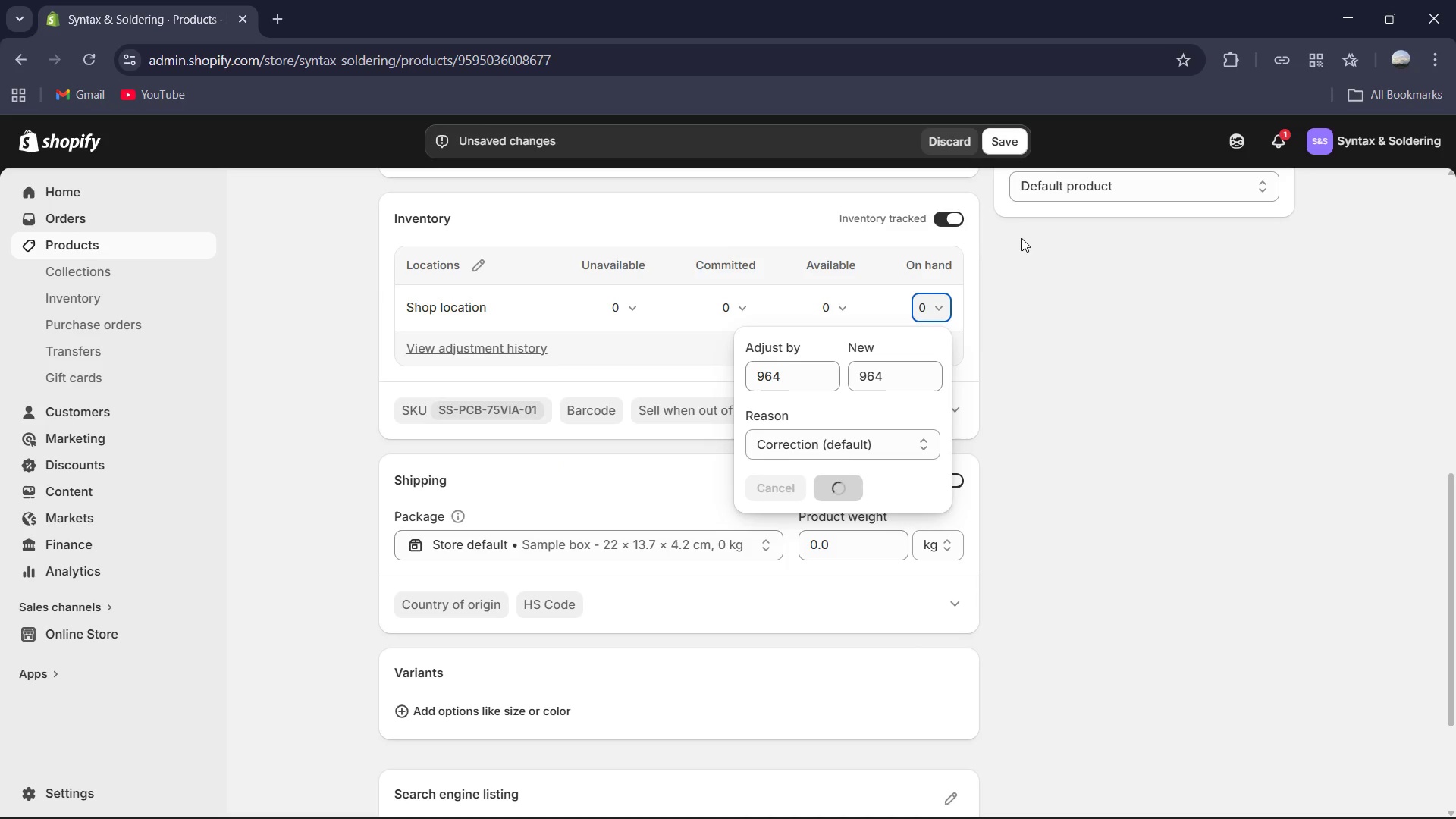 
scroll: coordinate [793, 354], scroll_direction: up, amount: 15.0
 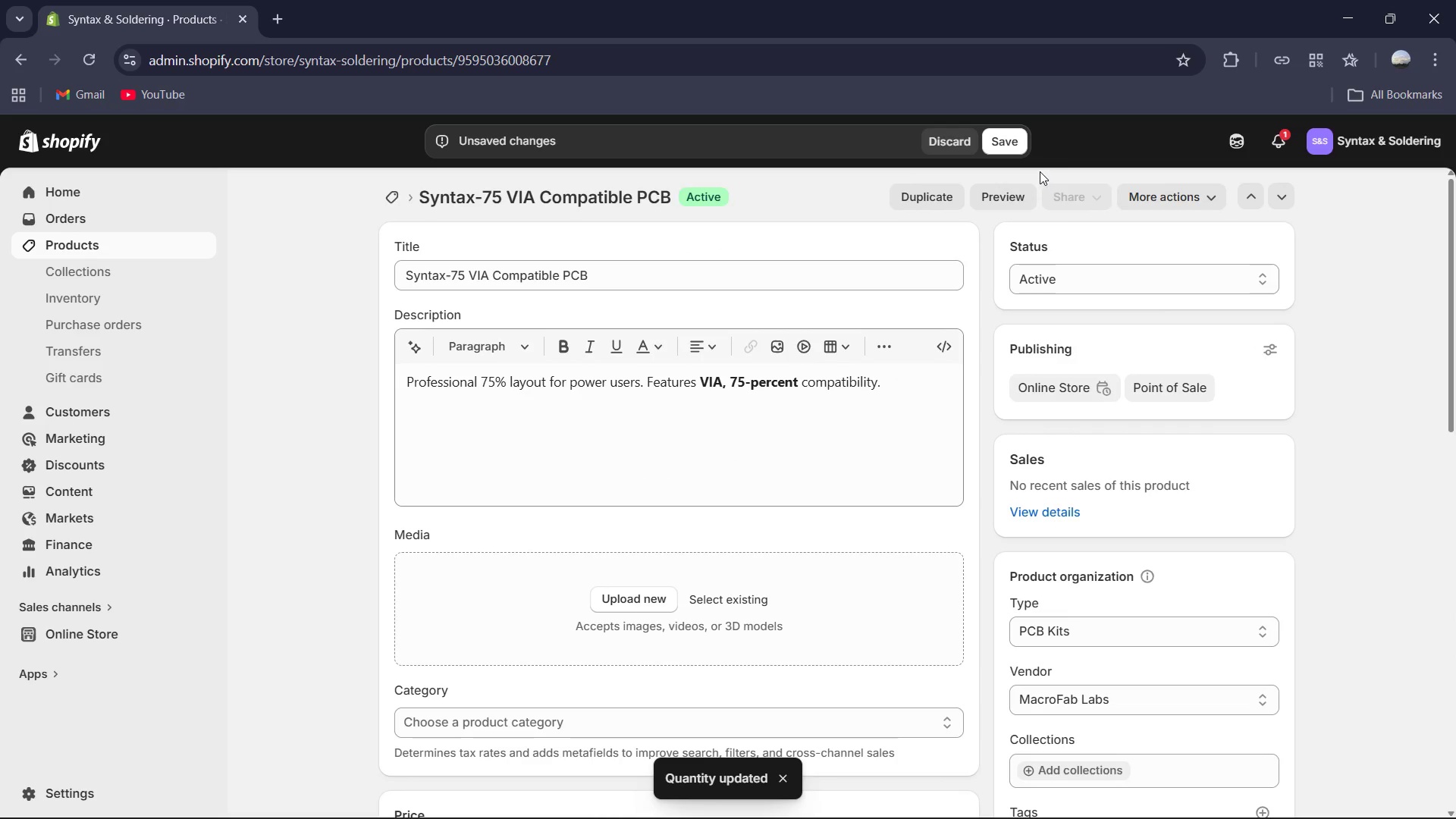 
left_click_drag(start_coordinate=[1020, 137], to_coordinate=[1015, 137])
 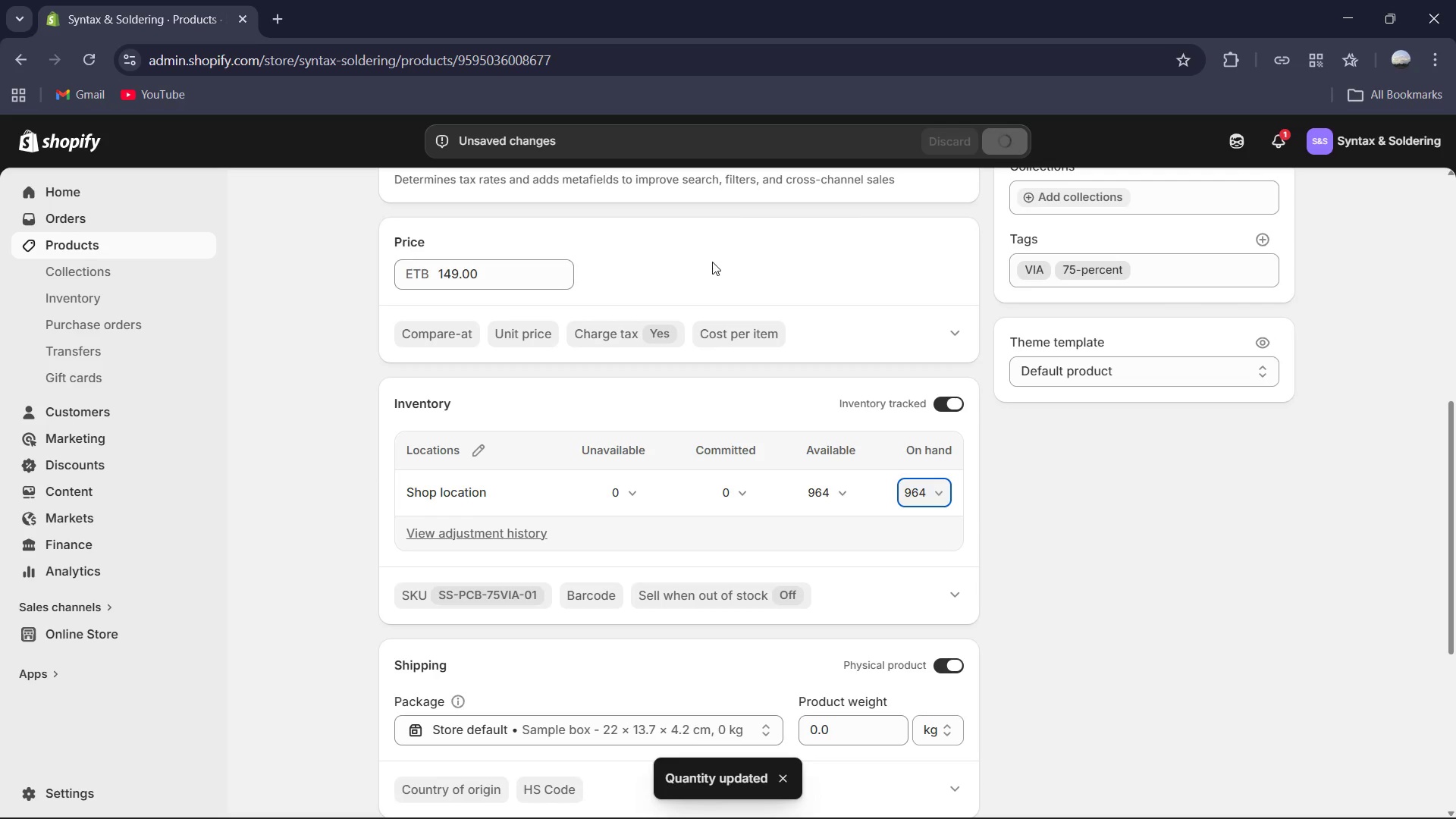 
scroll: coordinate [659, 287], scroll_direction: up, amount: 12.0
 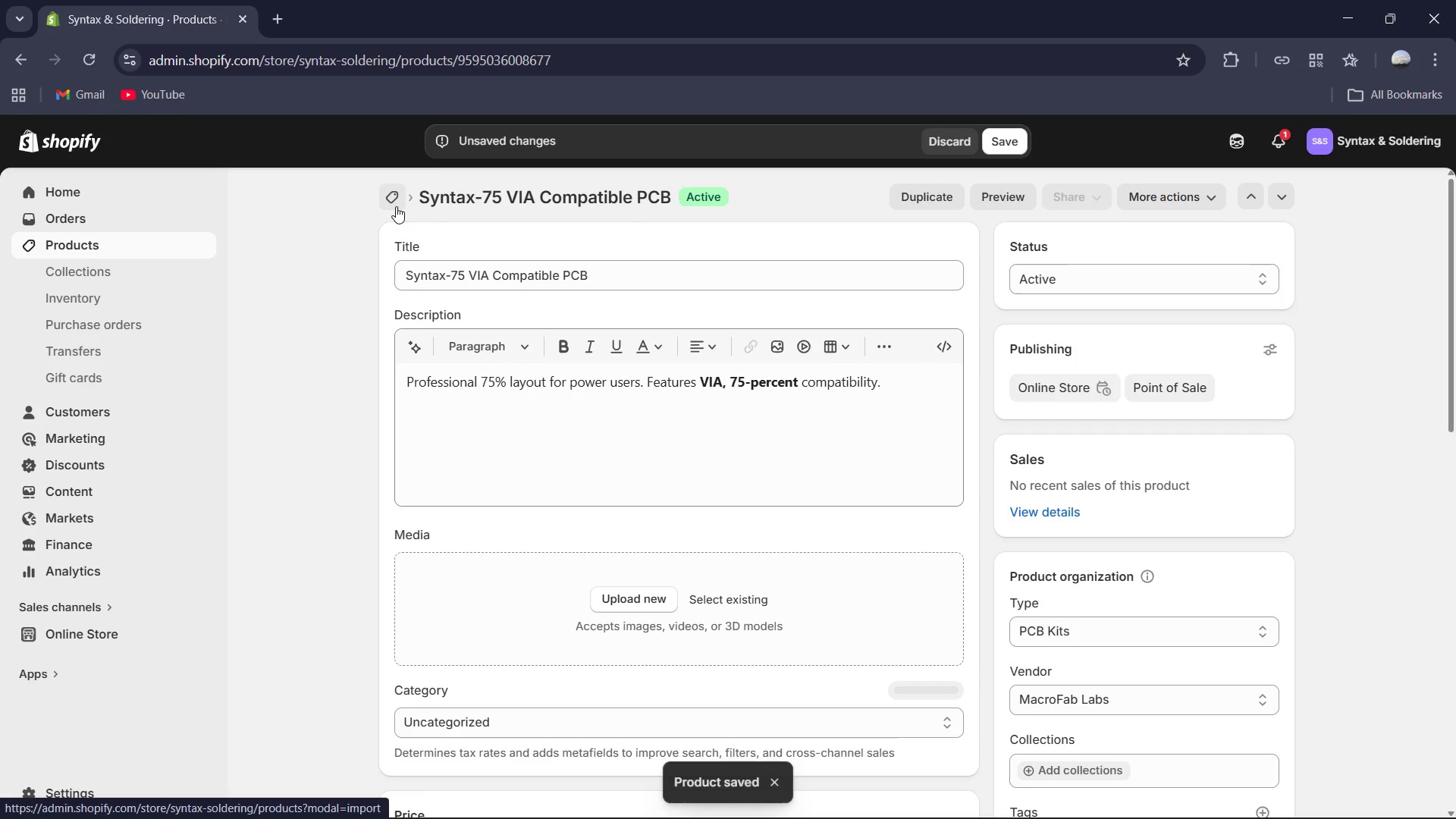 
left_click([396, 206])
 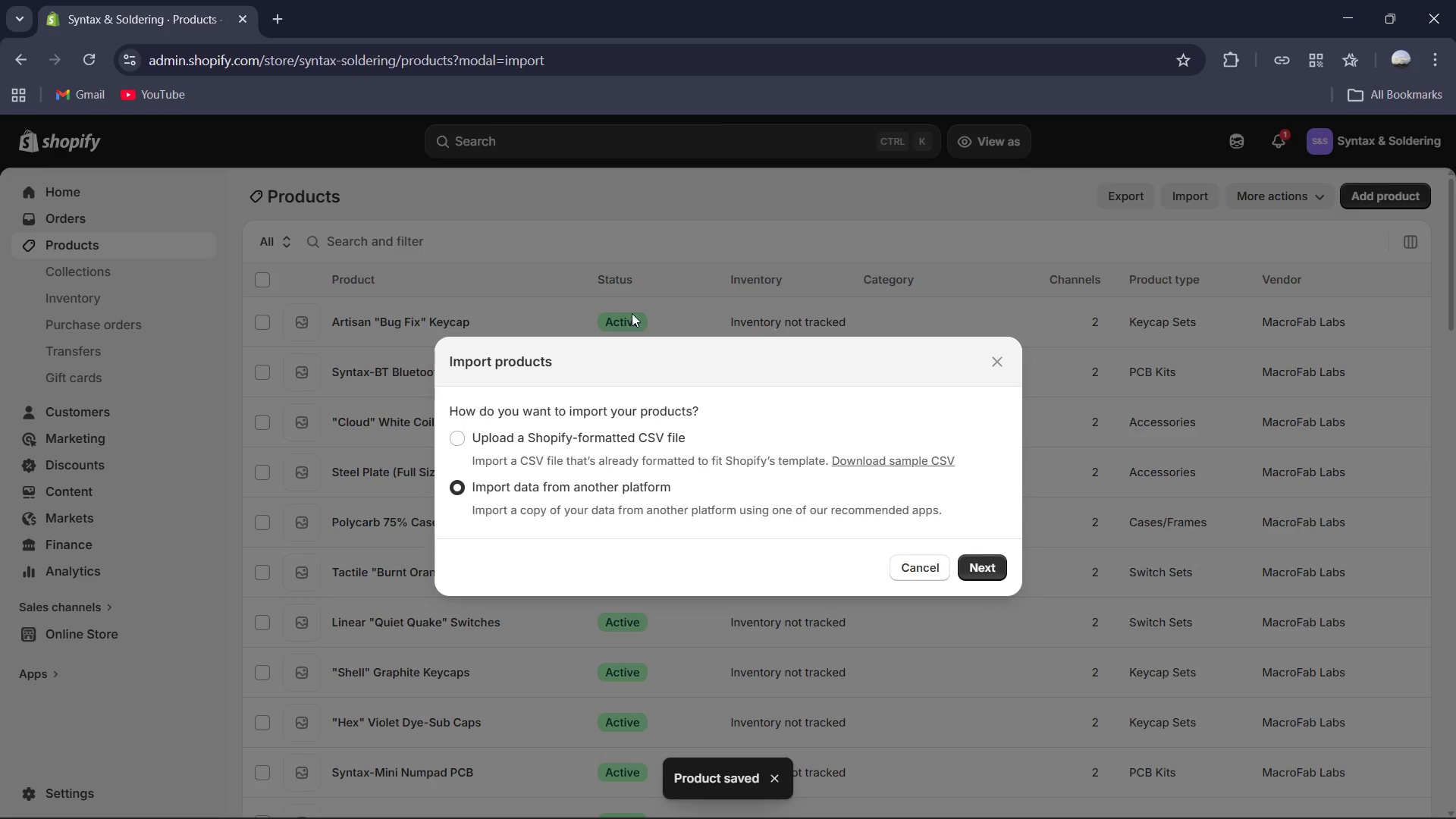 
left_click([954, 322])
 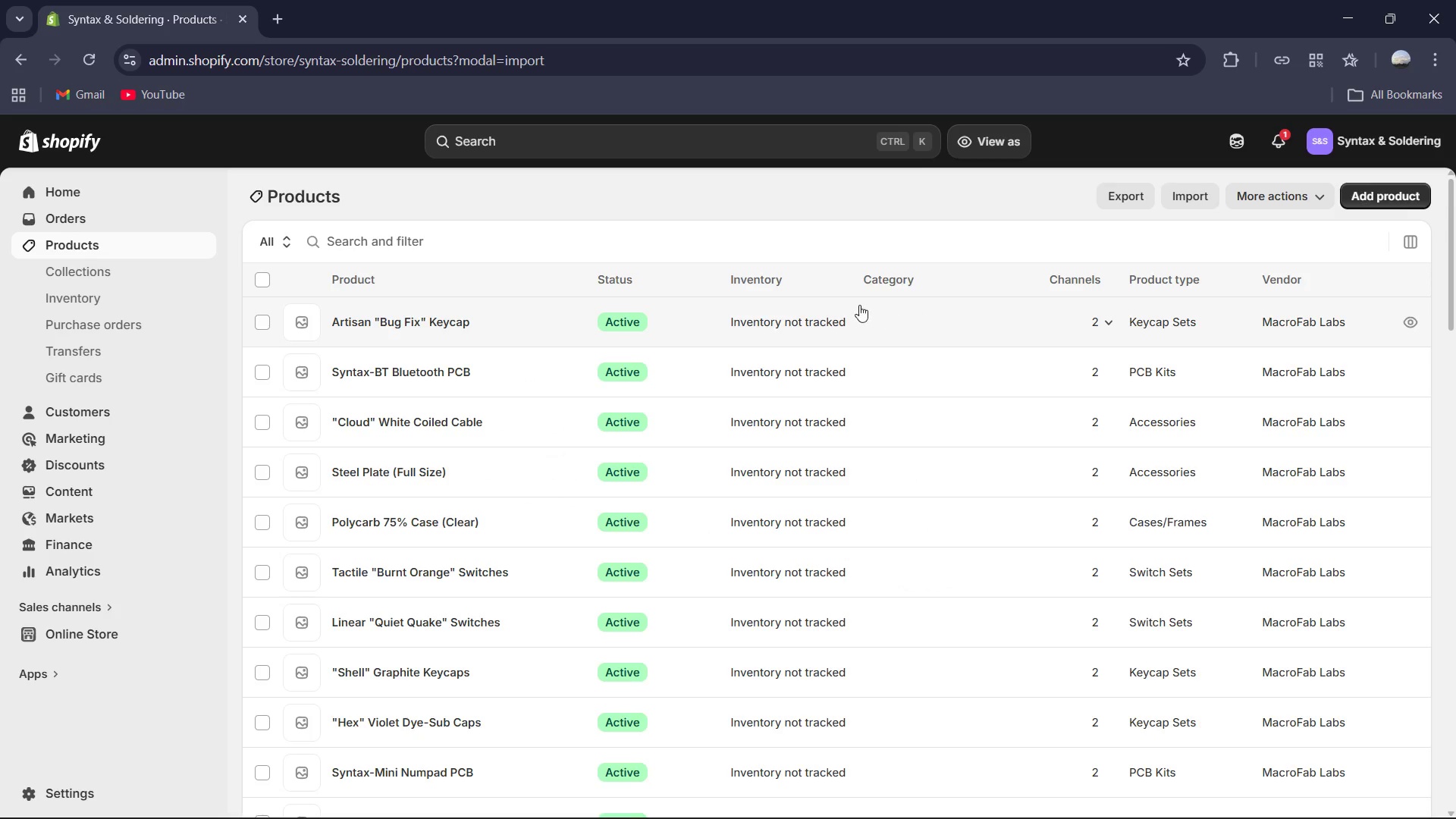 
scroll: coordinate [846, 310], scroll_direction: down, amount: 30.0
 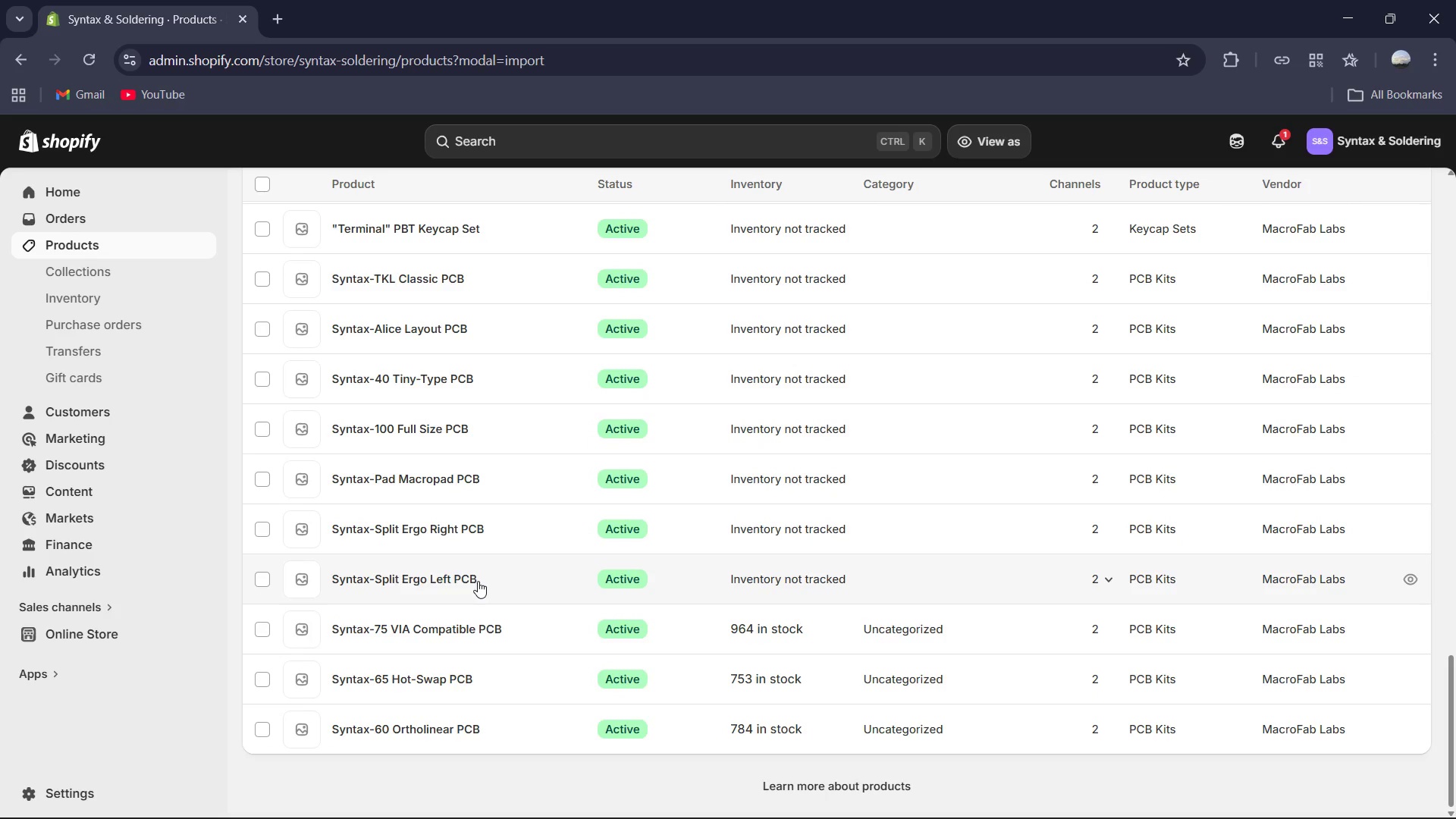 
left_click([445, 573])
 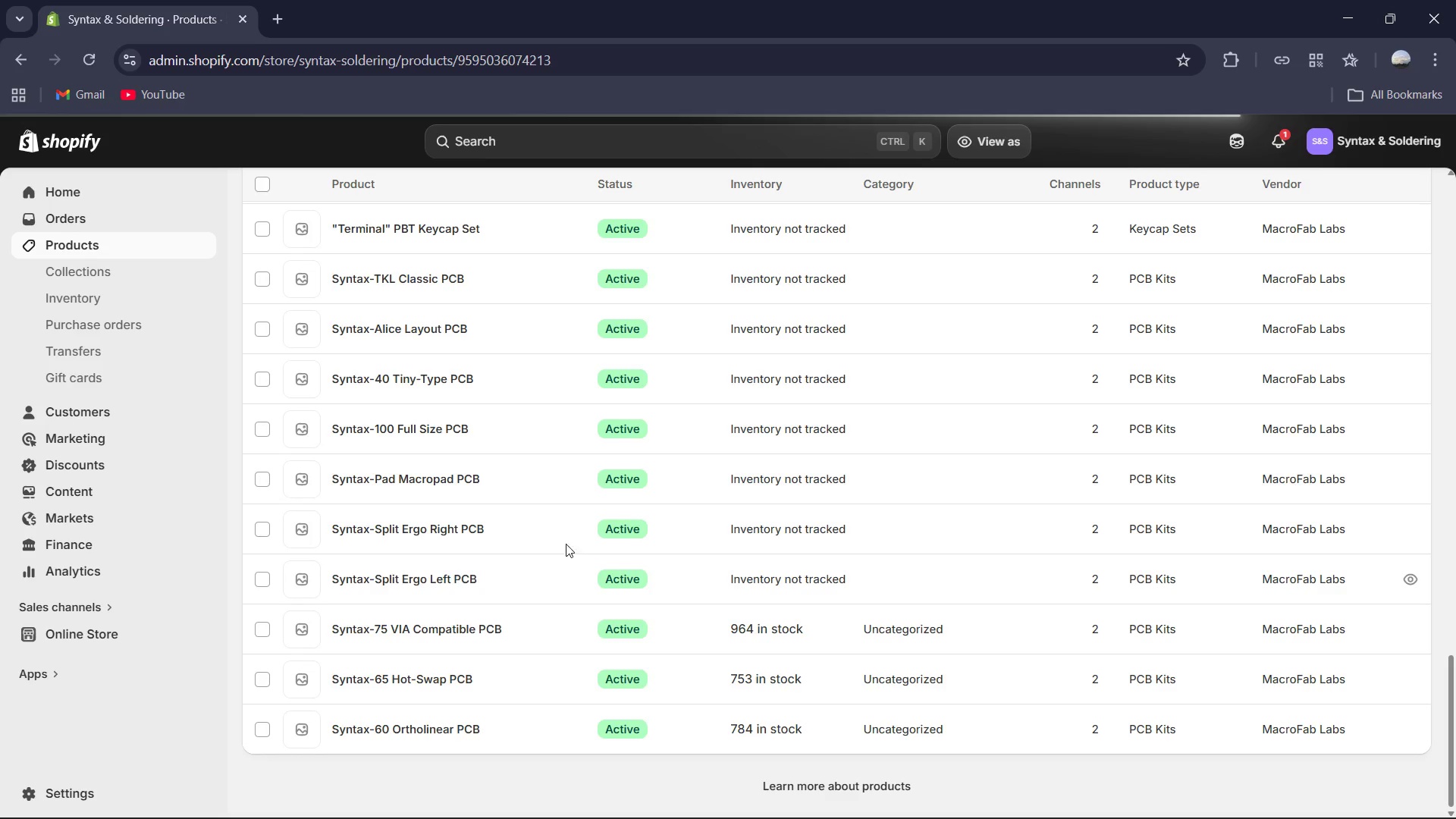 
wait(8.73)
 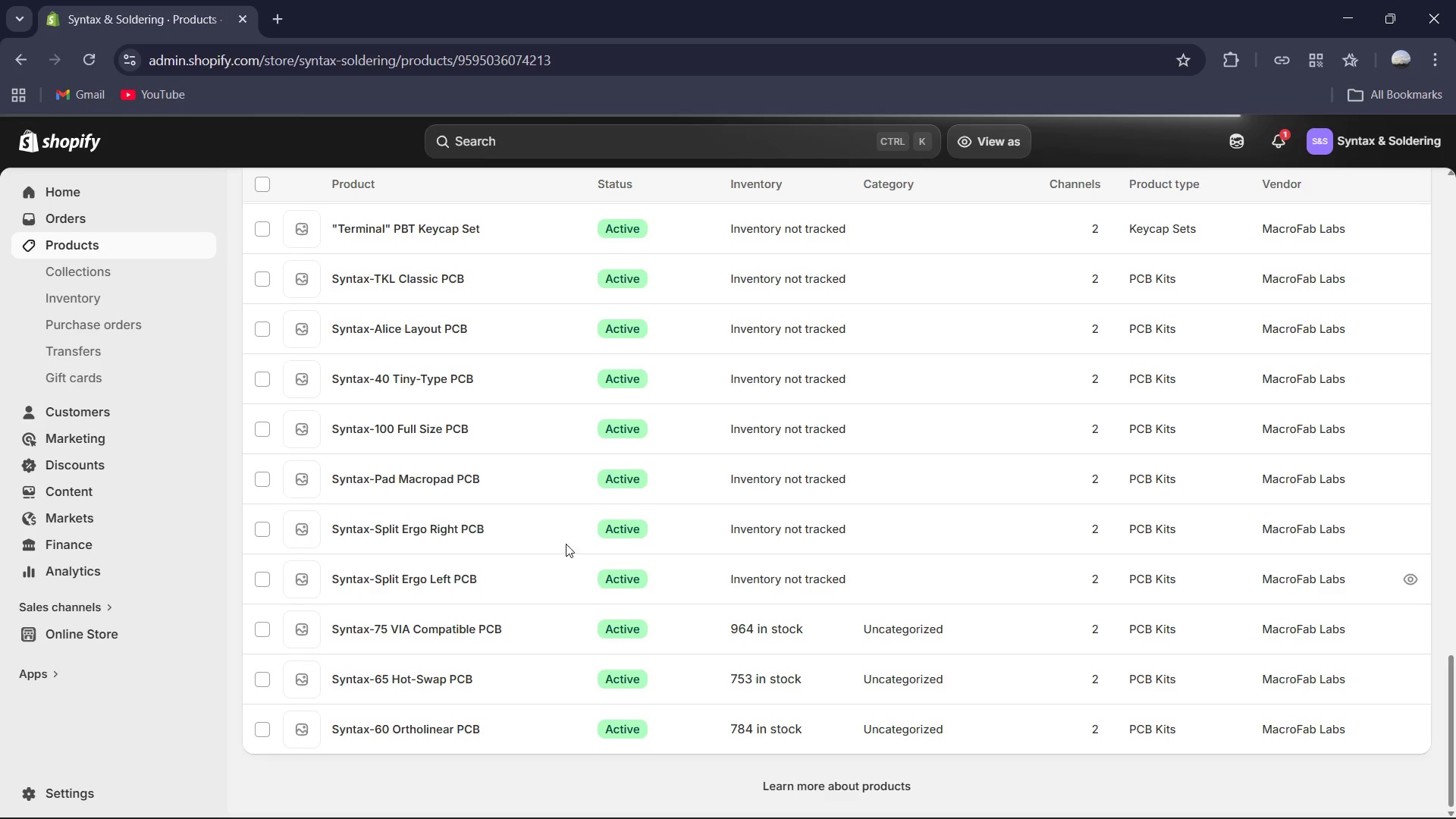 
scroll: coordinate [879, 485], scroll_direction: down, amount: 9.0
 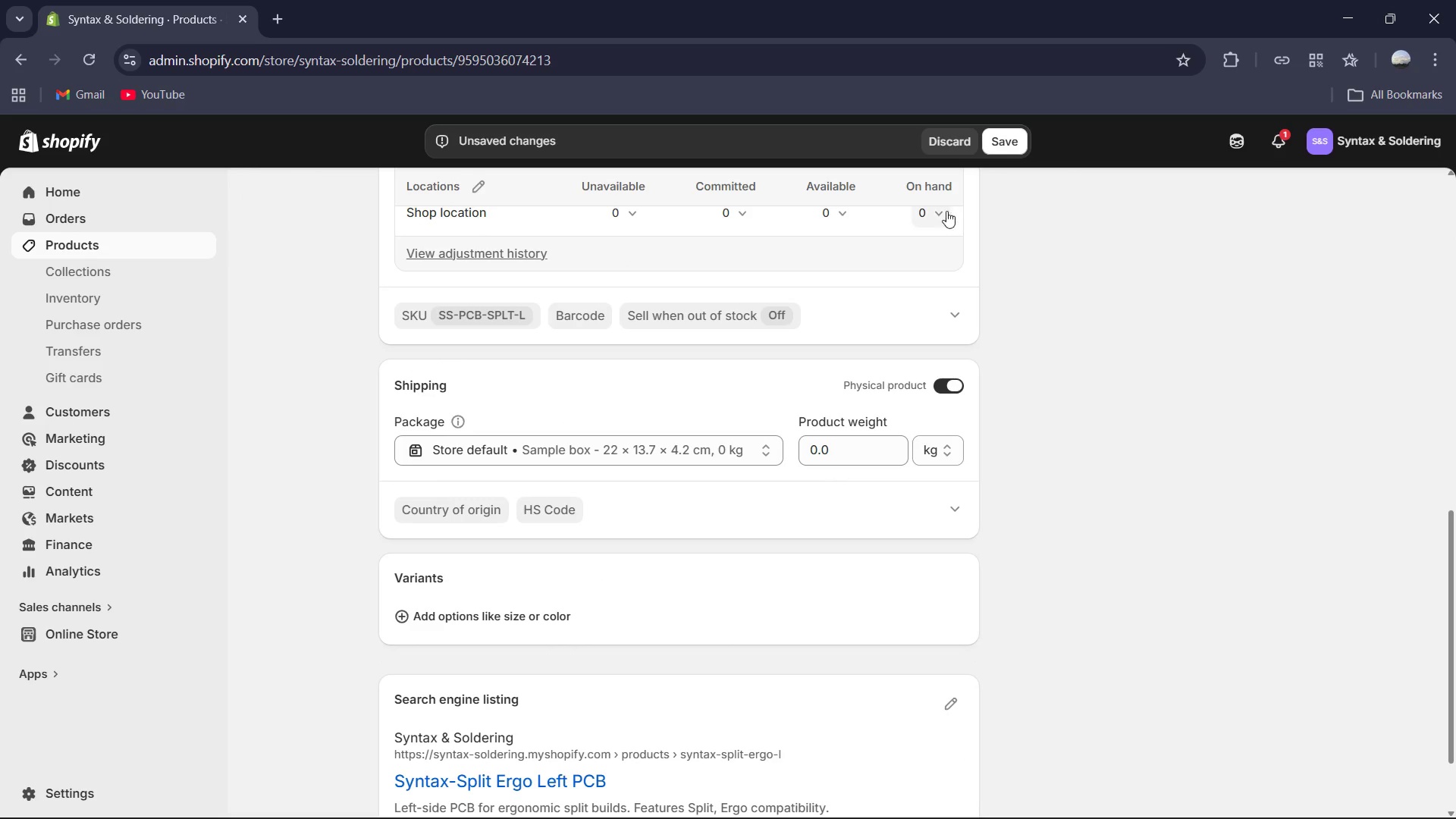 
left_click([932, 211])
 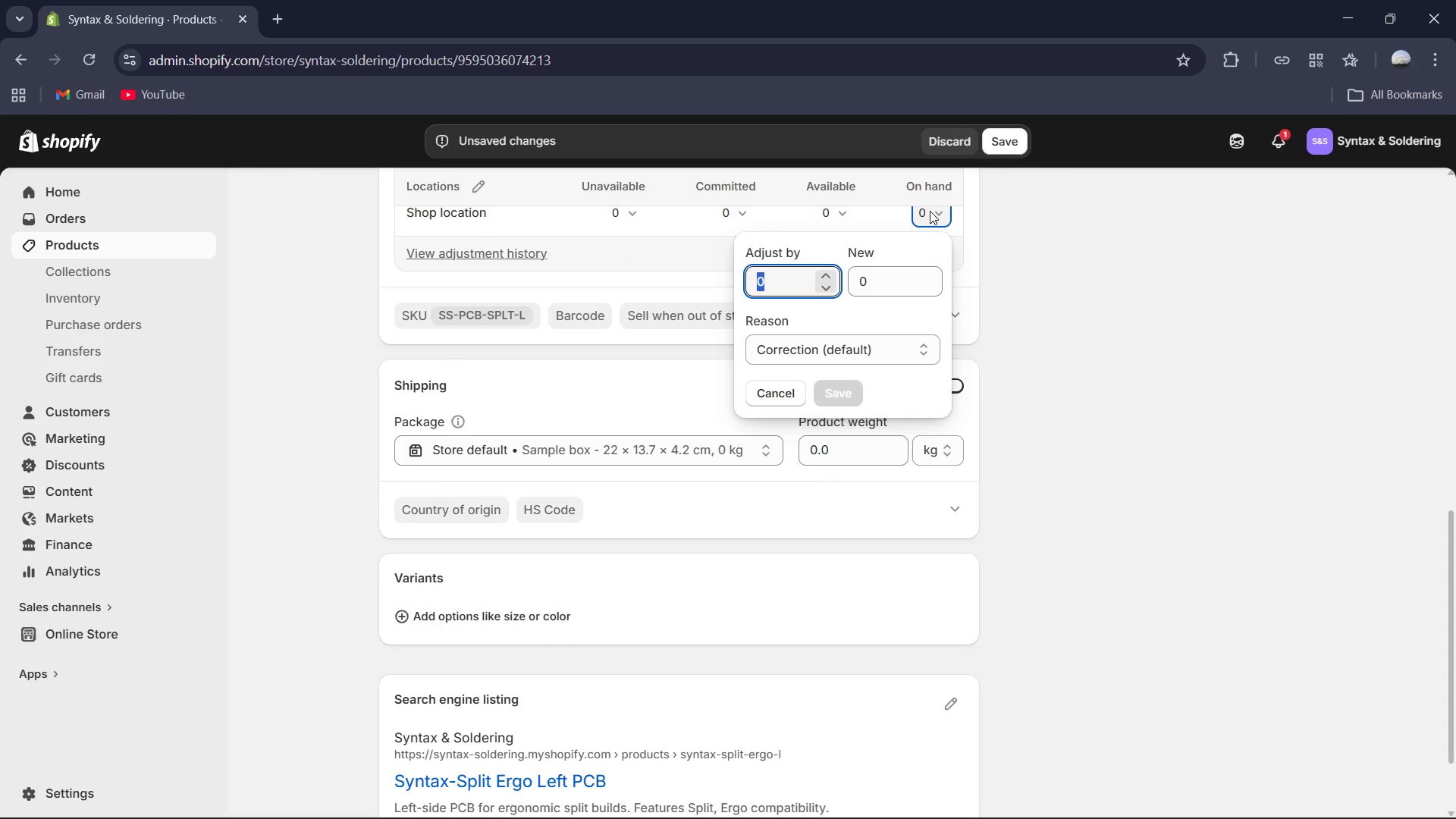 
key(Numpad6)
 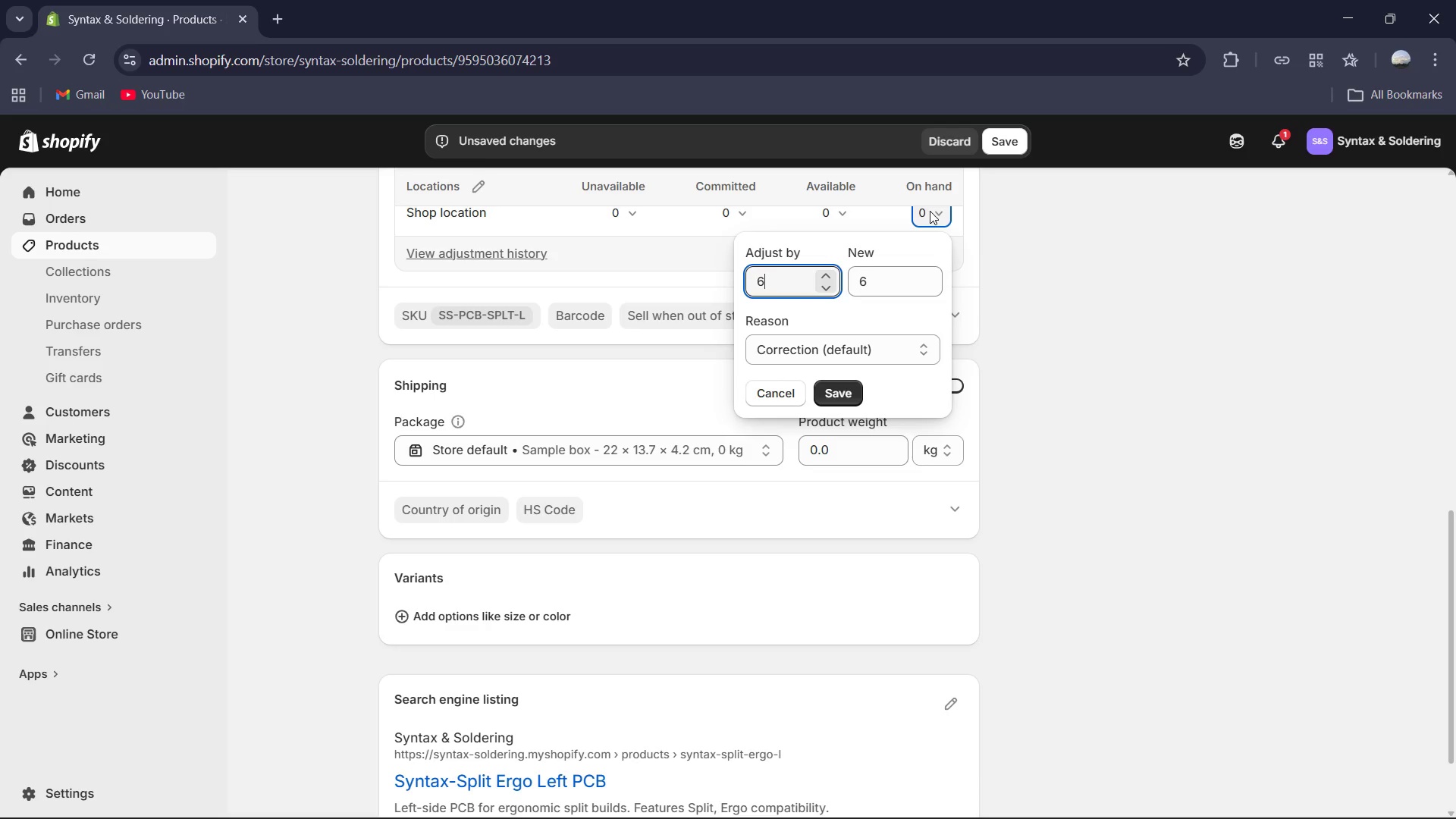 
key(Numpad8)
 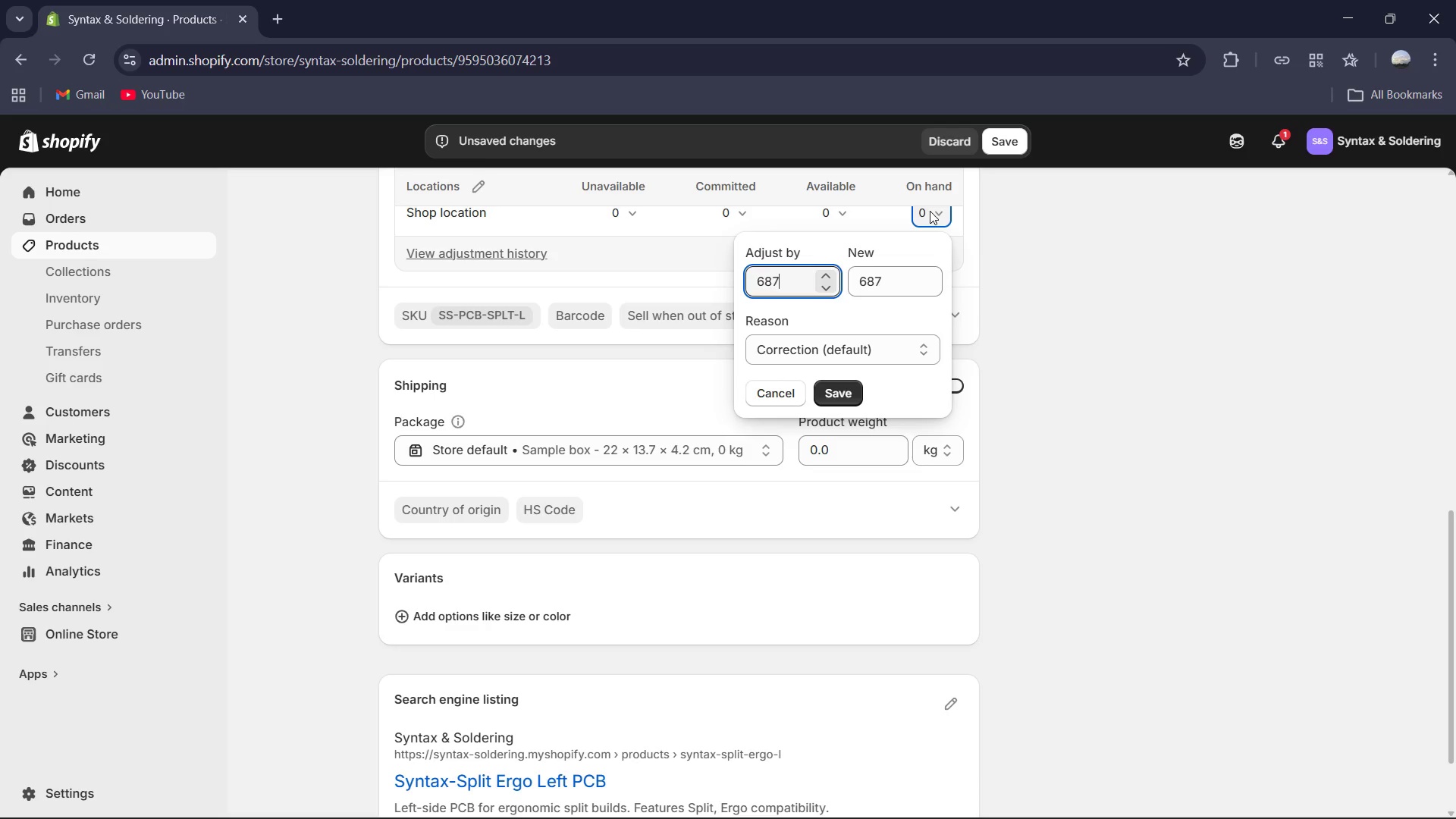 
key(Numpad7)
 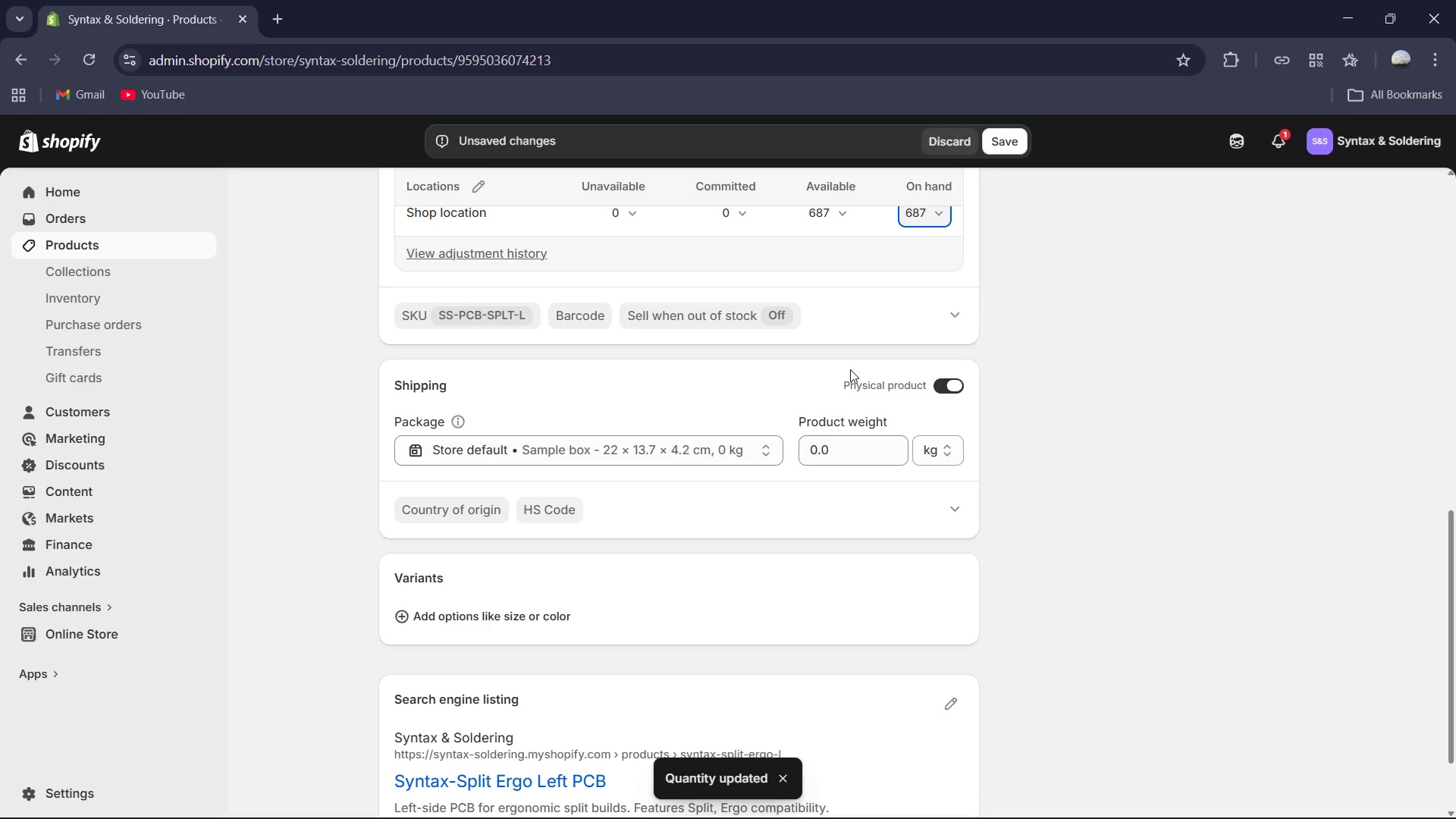 
wait(7.62)
 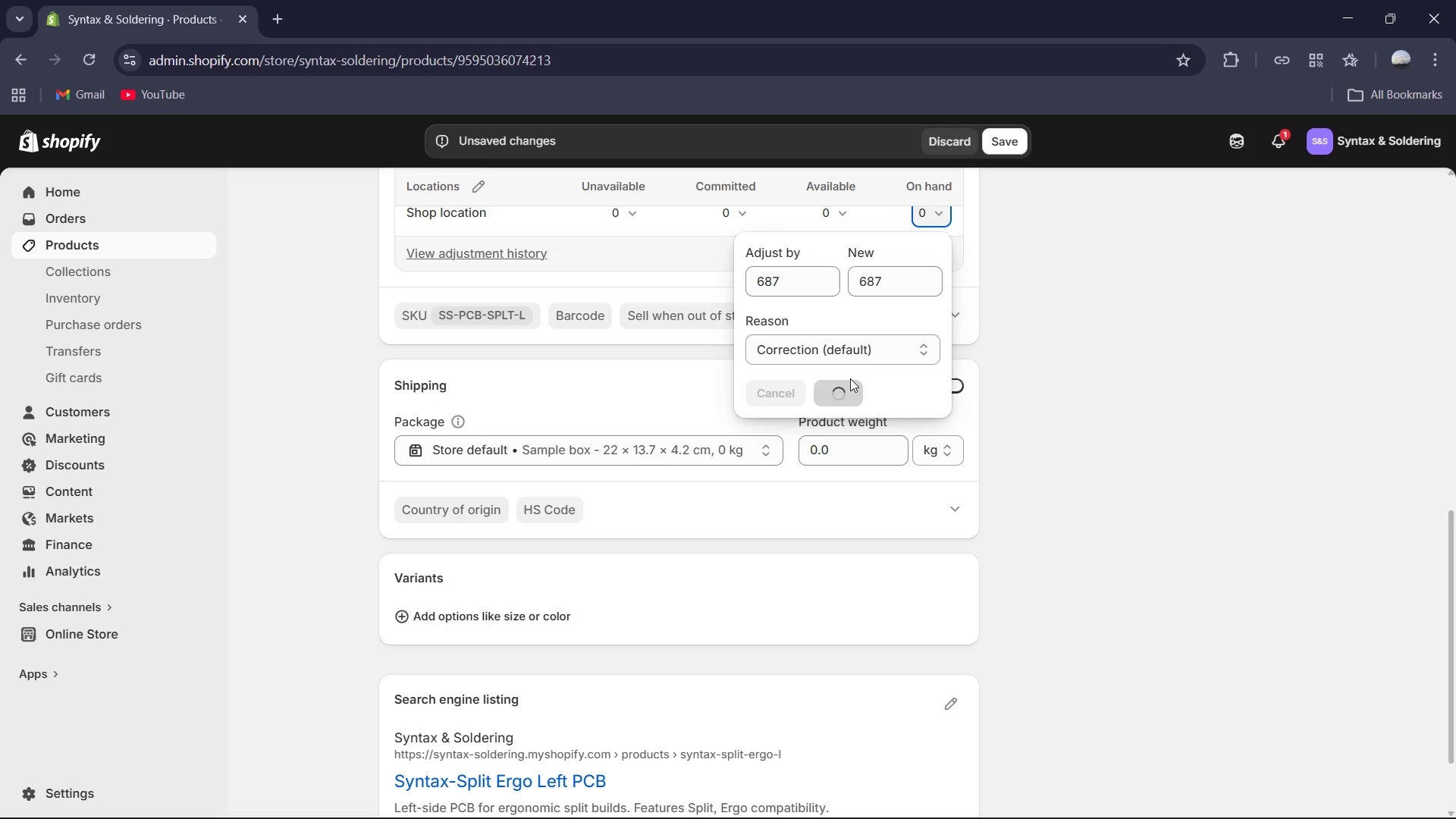 
scroll: coordinate [907, 372], scroll_direction: up, amount: 6.0
 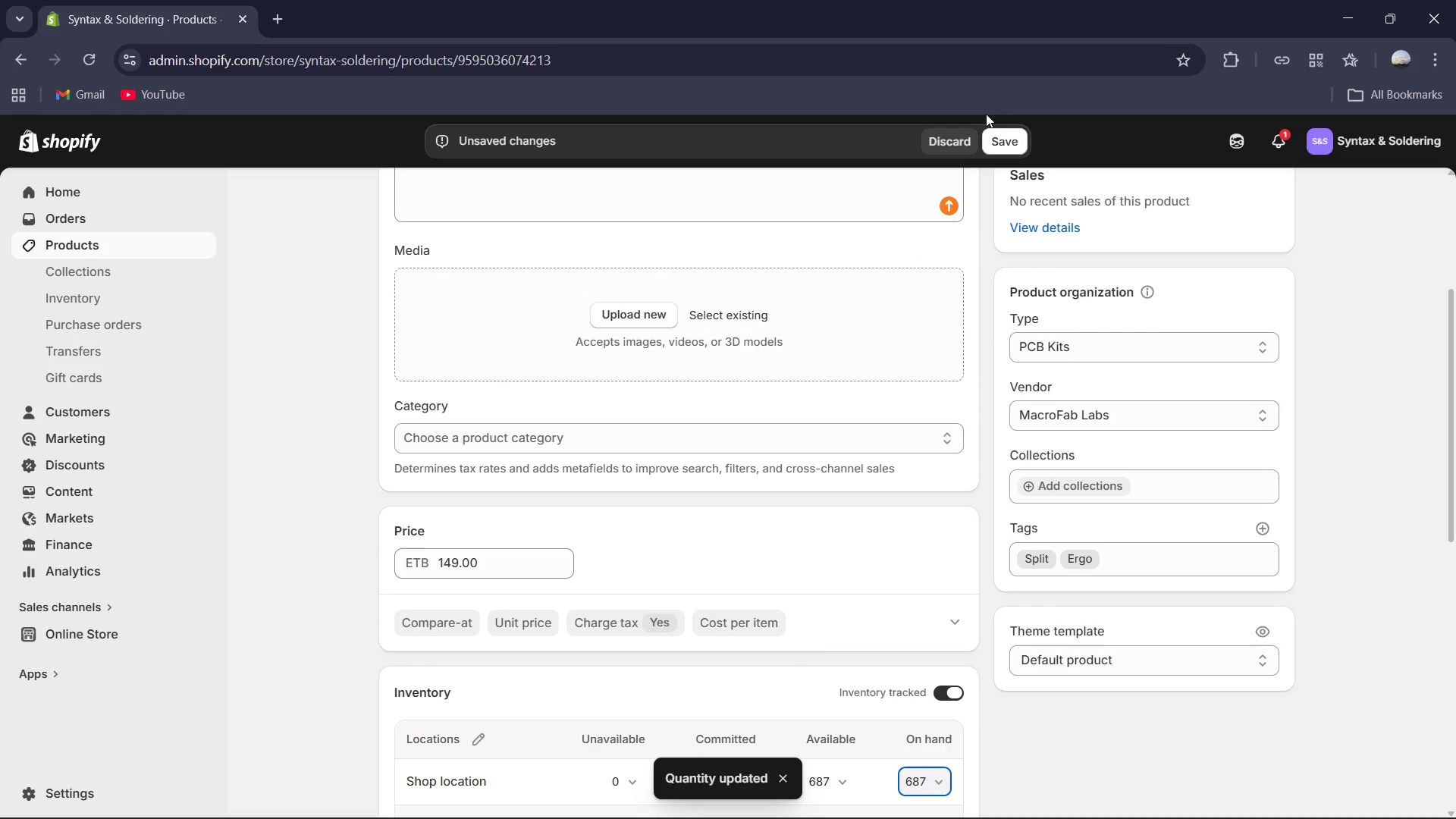 
left_click([997, 138])
 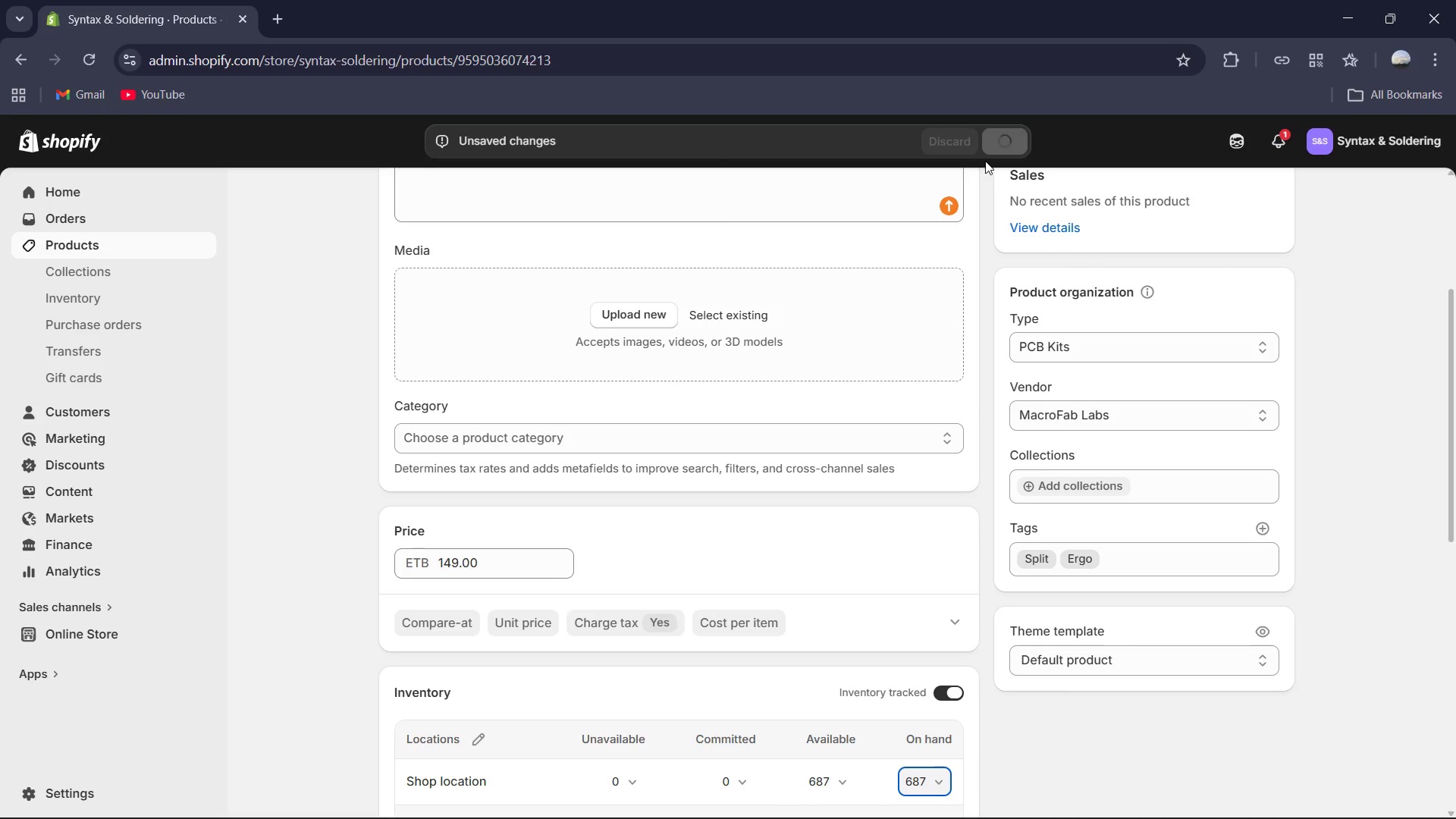 
wait(5.97)
 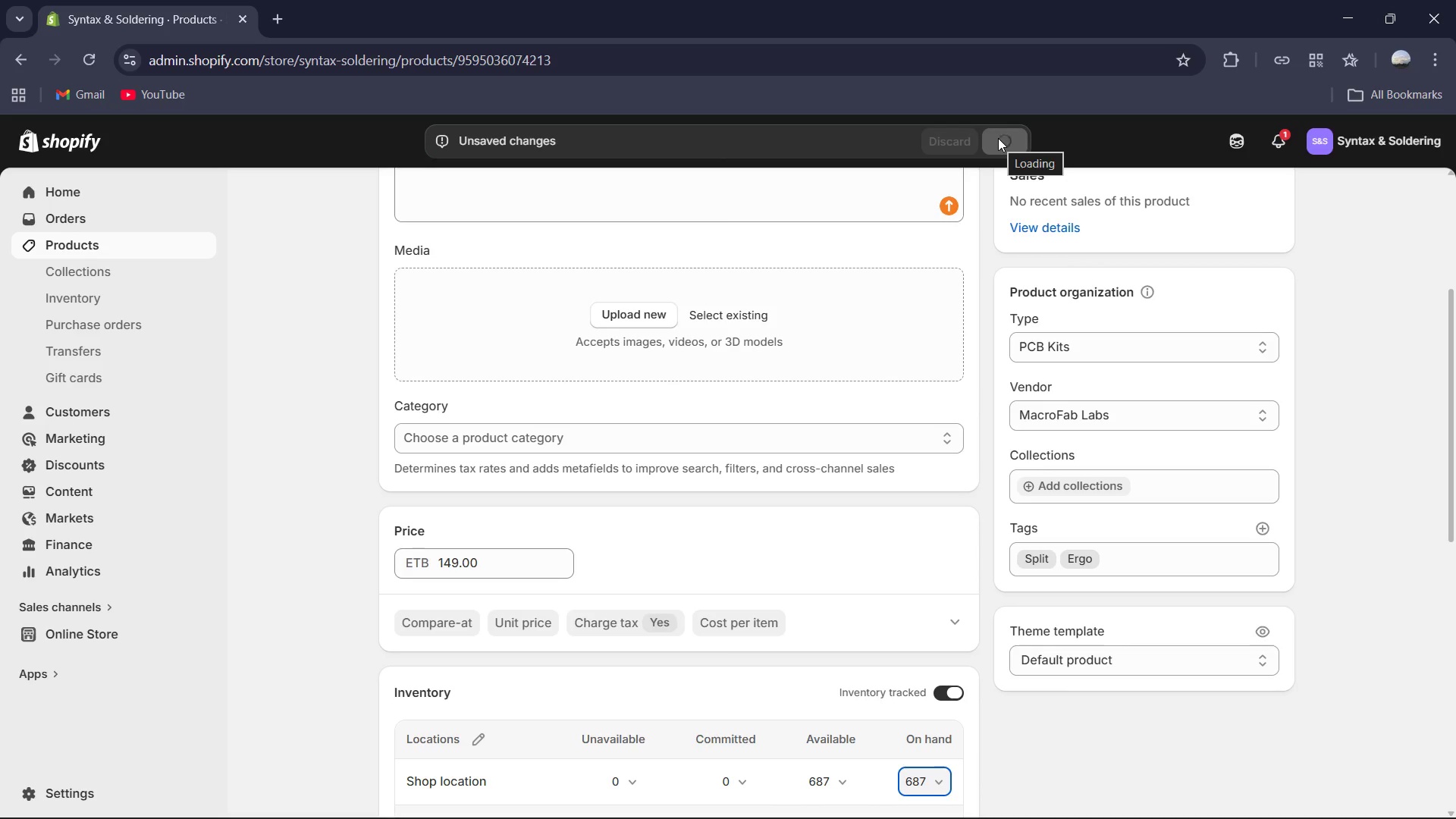 
scroll: coordinate [859, 298], scroll_direction: up, amount: 8.0
 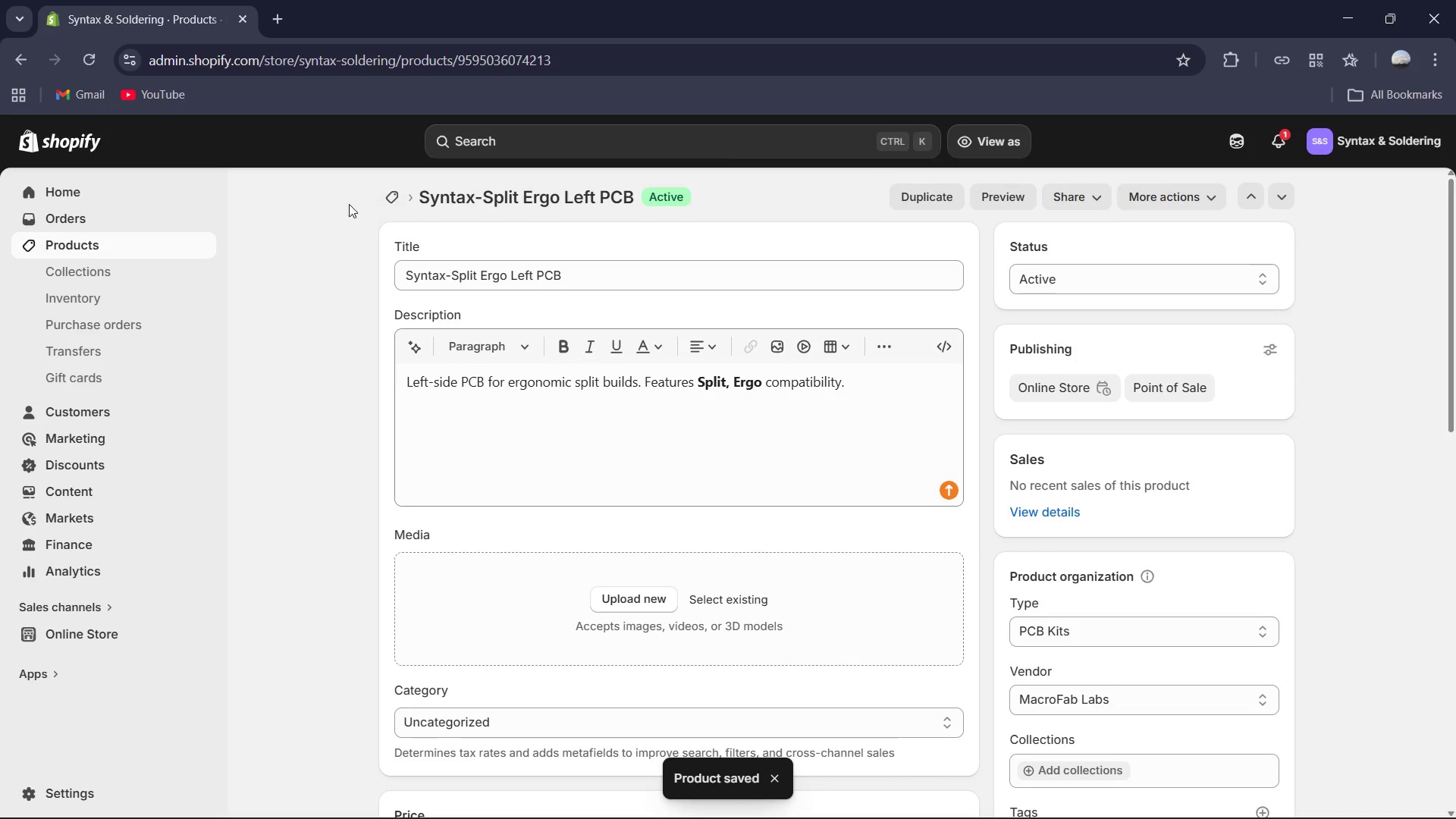 
left_click([397, 208])
 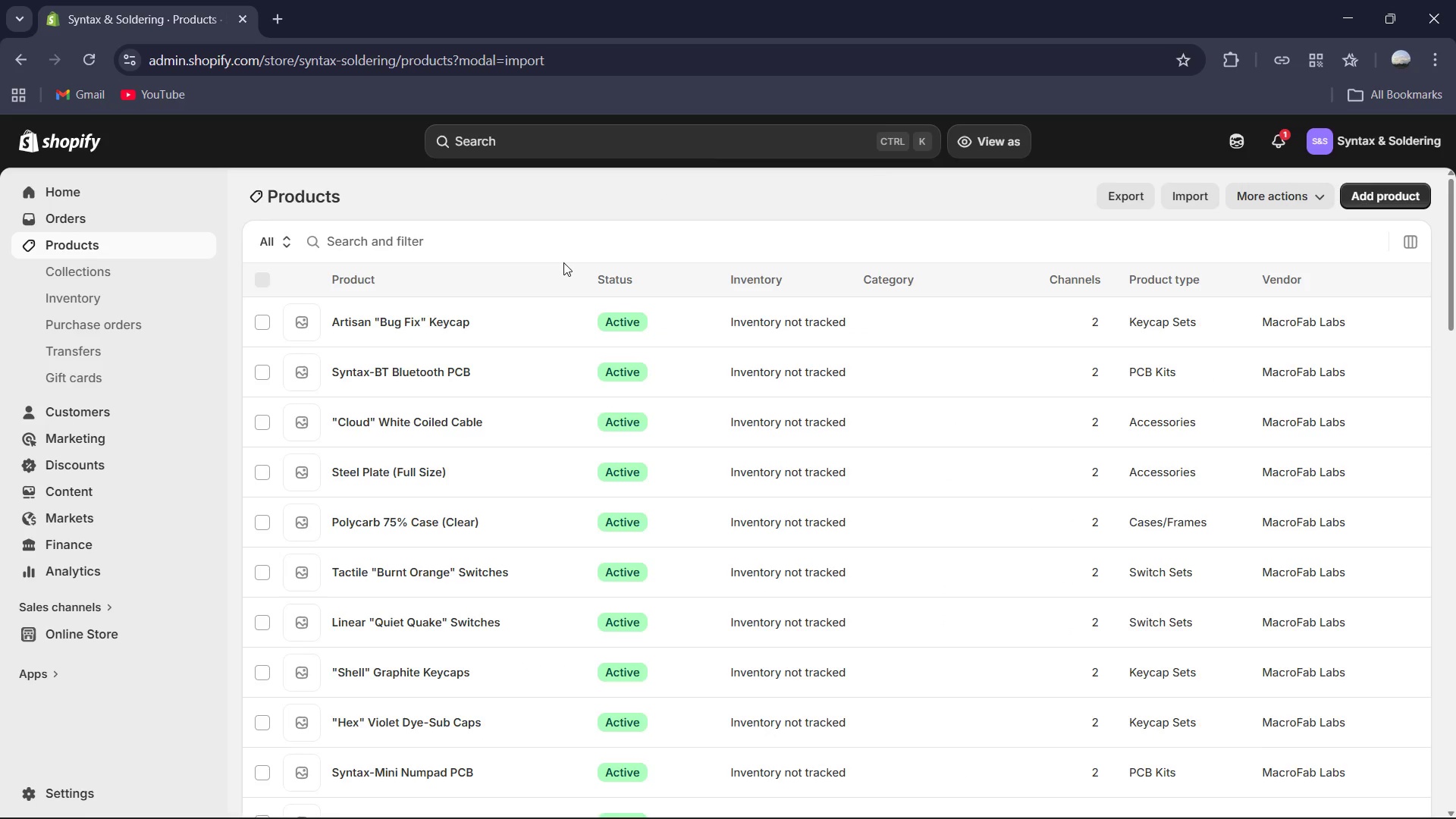 
scroll: coordinate [533, 512], scroll_direction: down, amount: 4.0
 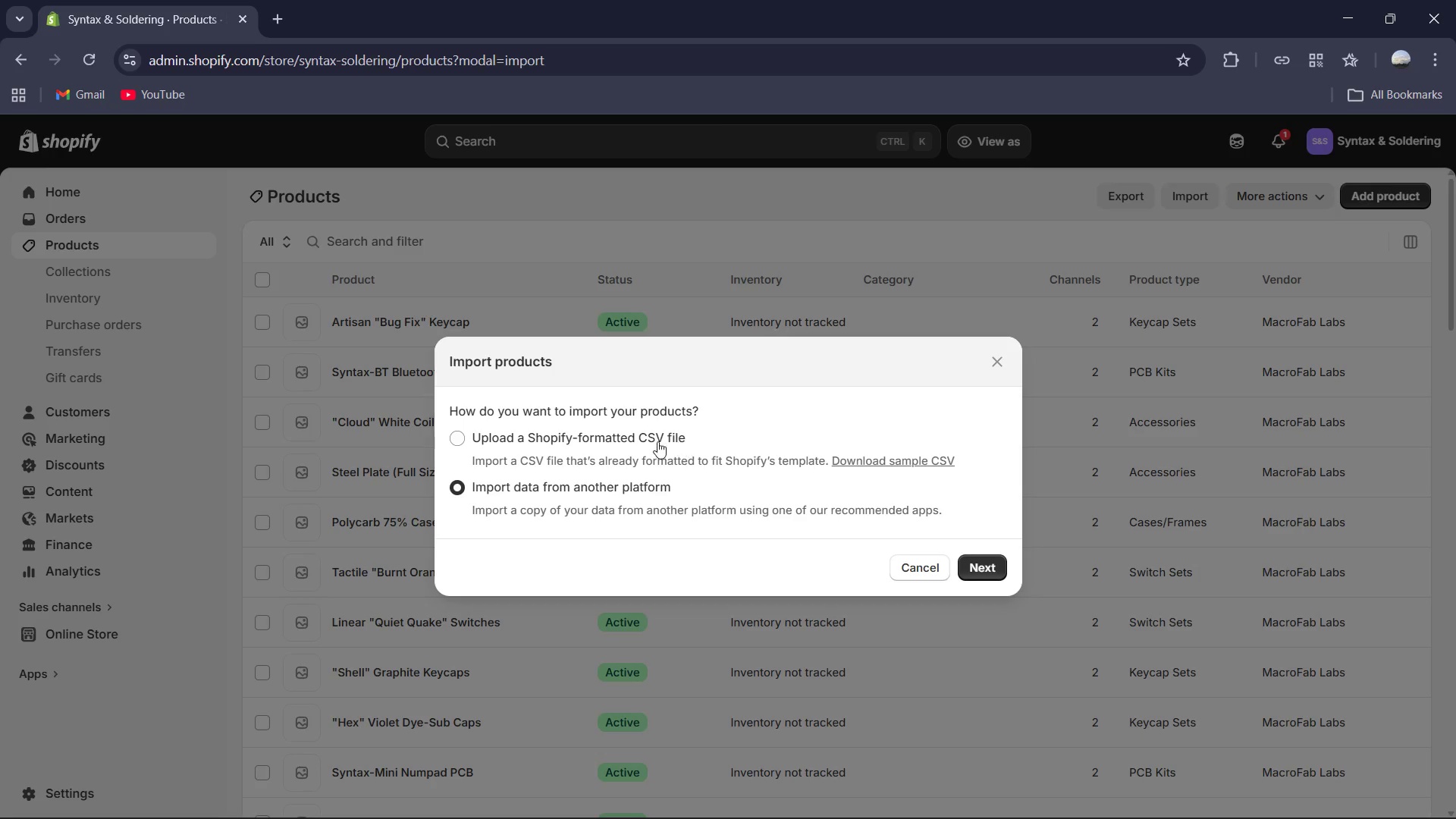 
left_click([645, 447])
 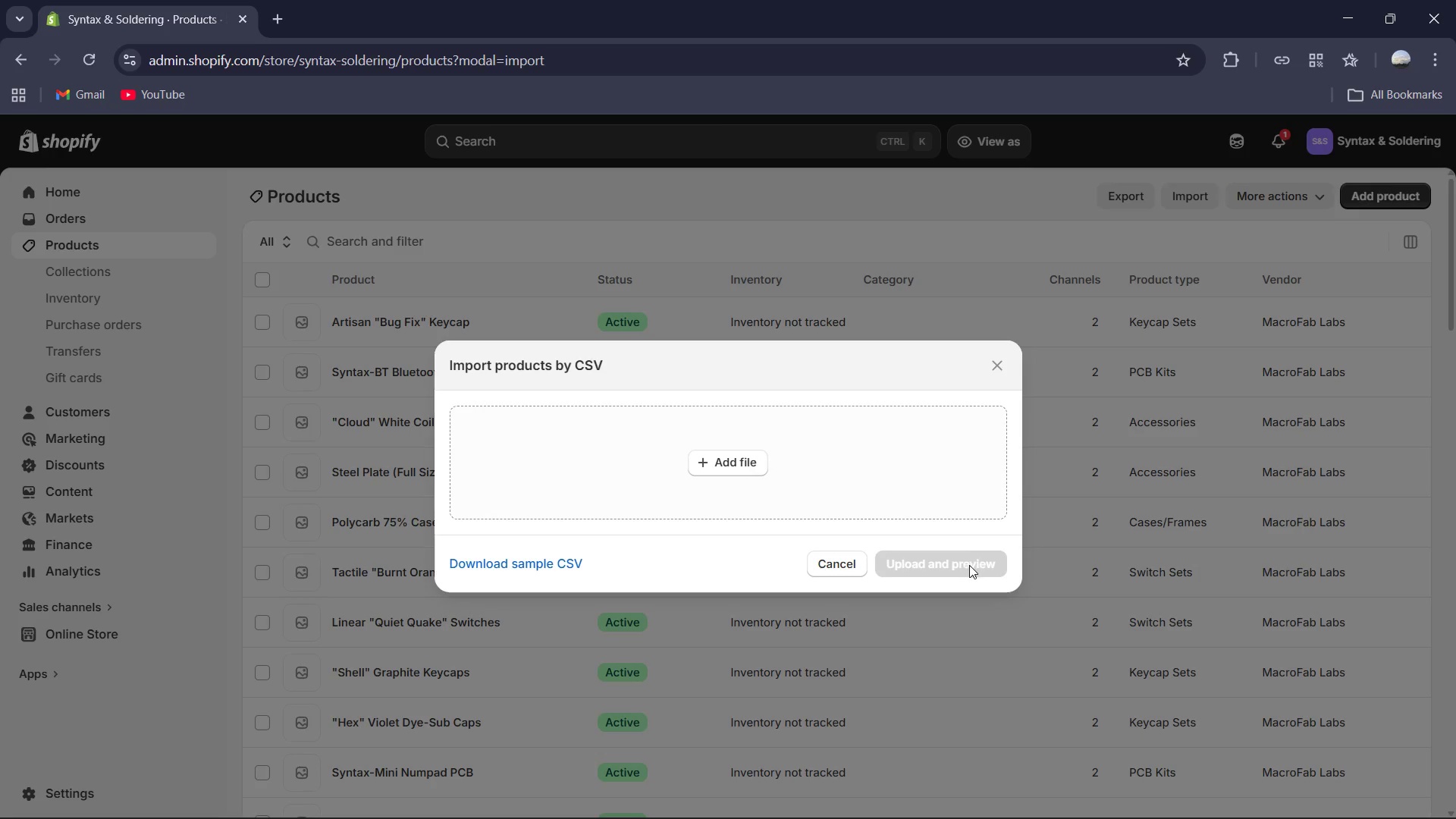 
left_click([848, 563])
 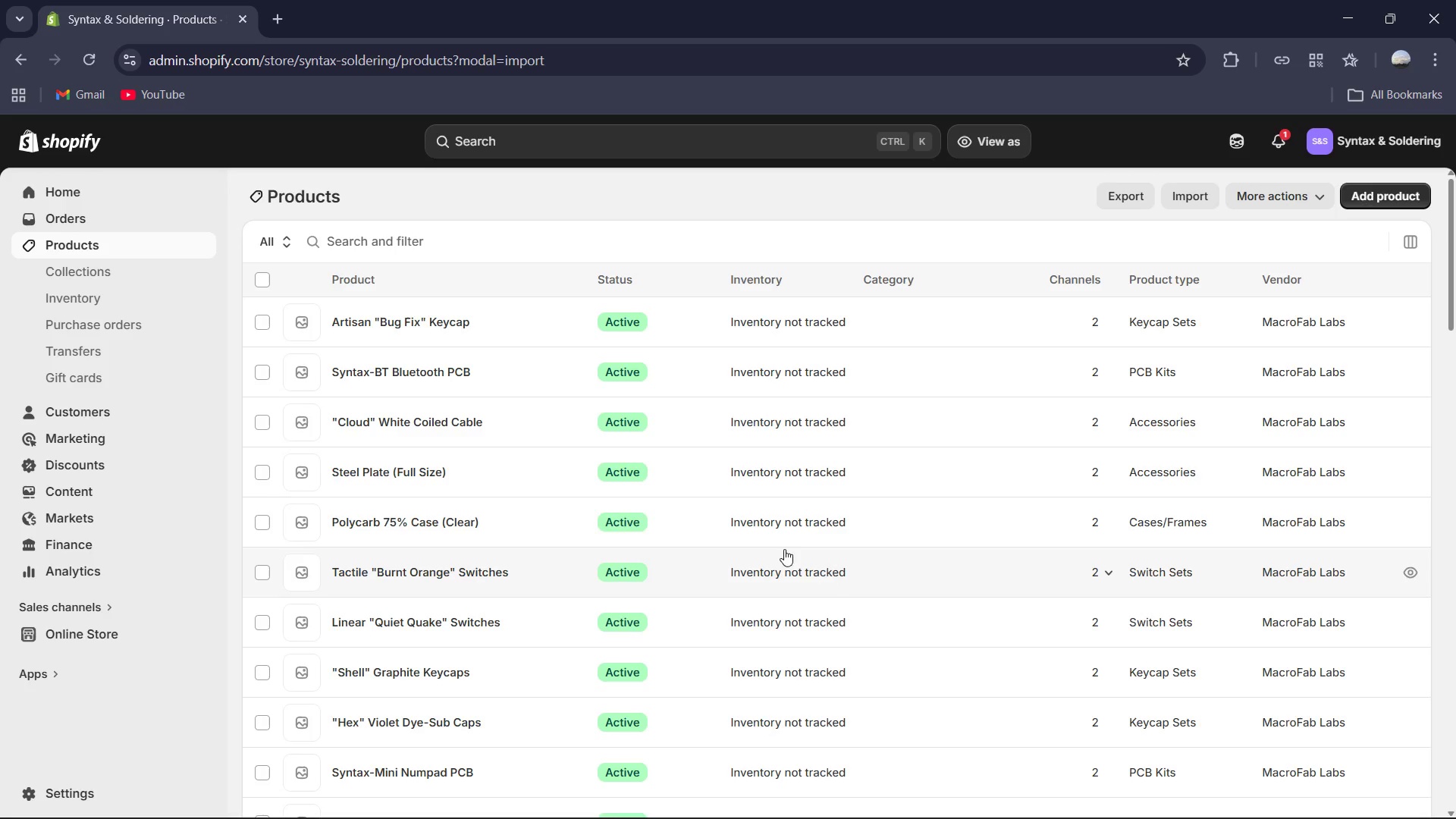 
scroll: coordinate [548, 680], scroll_direction: down, amount: 24.0
 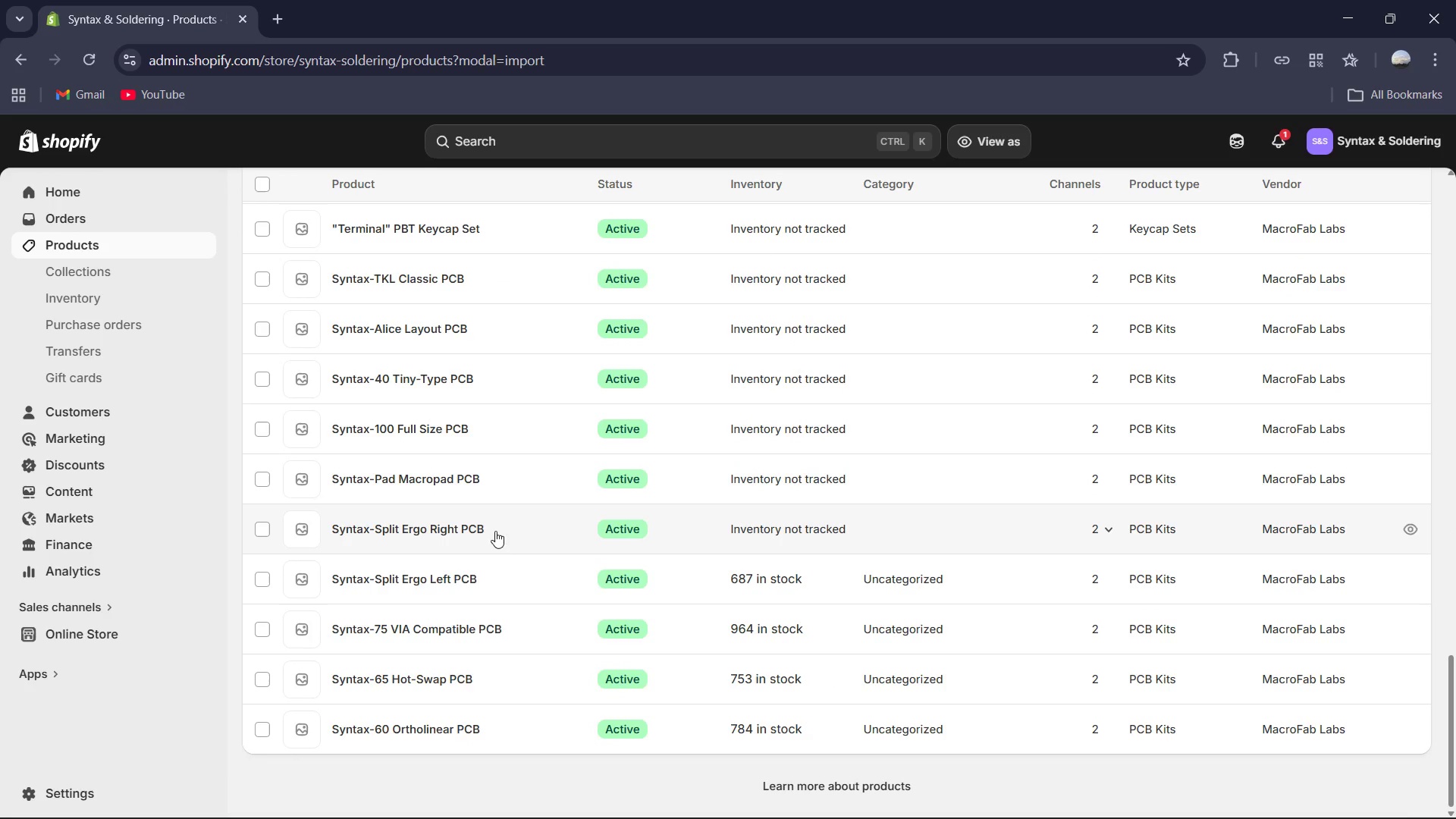 
left_click([419, 521])
 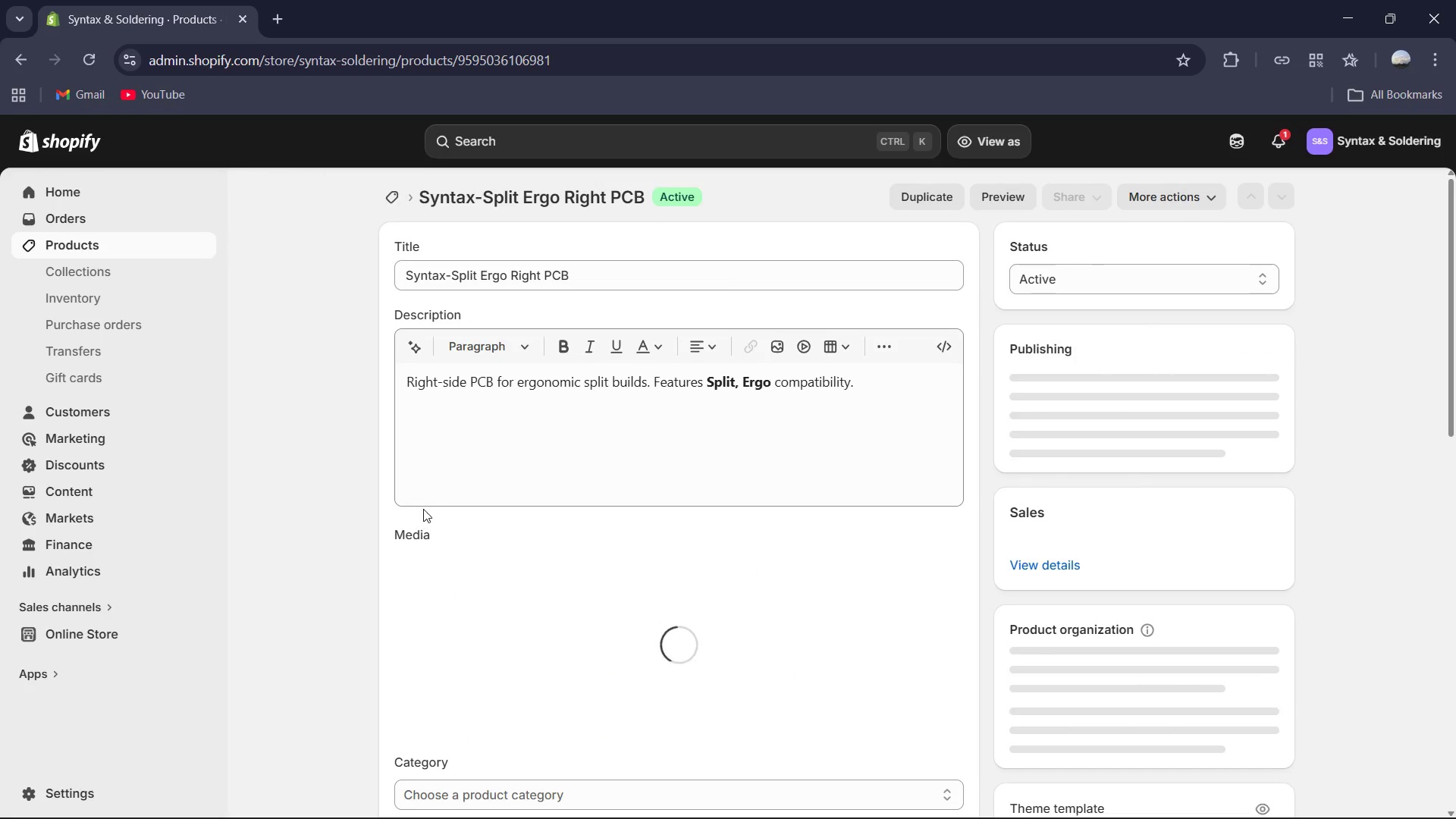 
mouse_move([686, 482])
 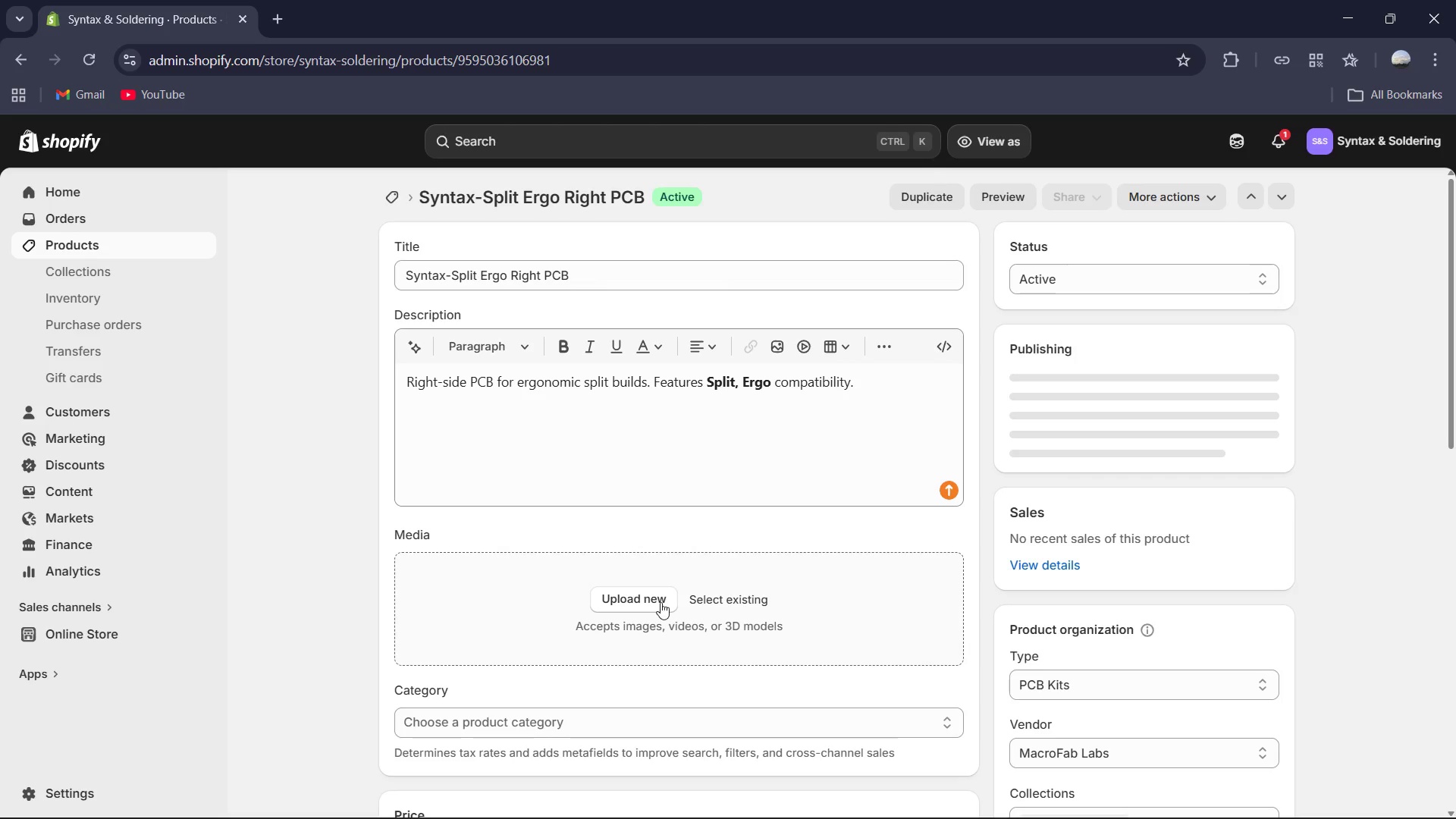 
scroll: coordinate [695, 551], scroll_direction: down, amount: 9.0
 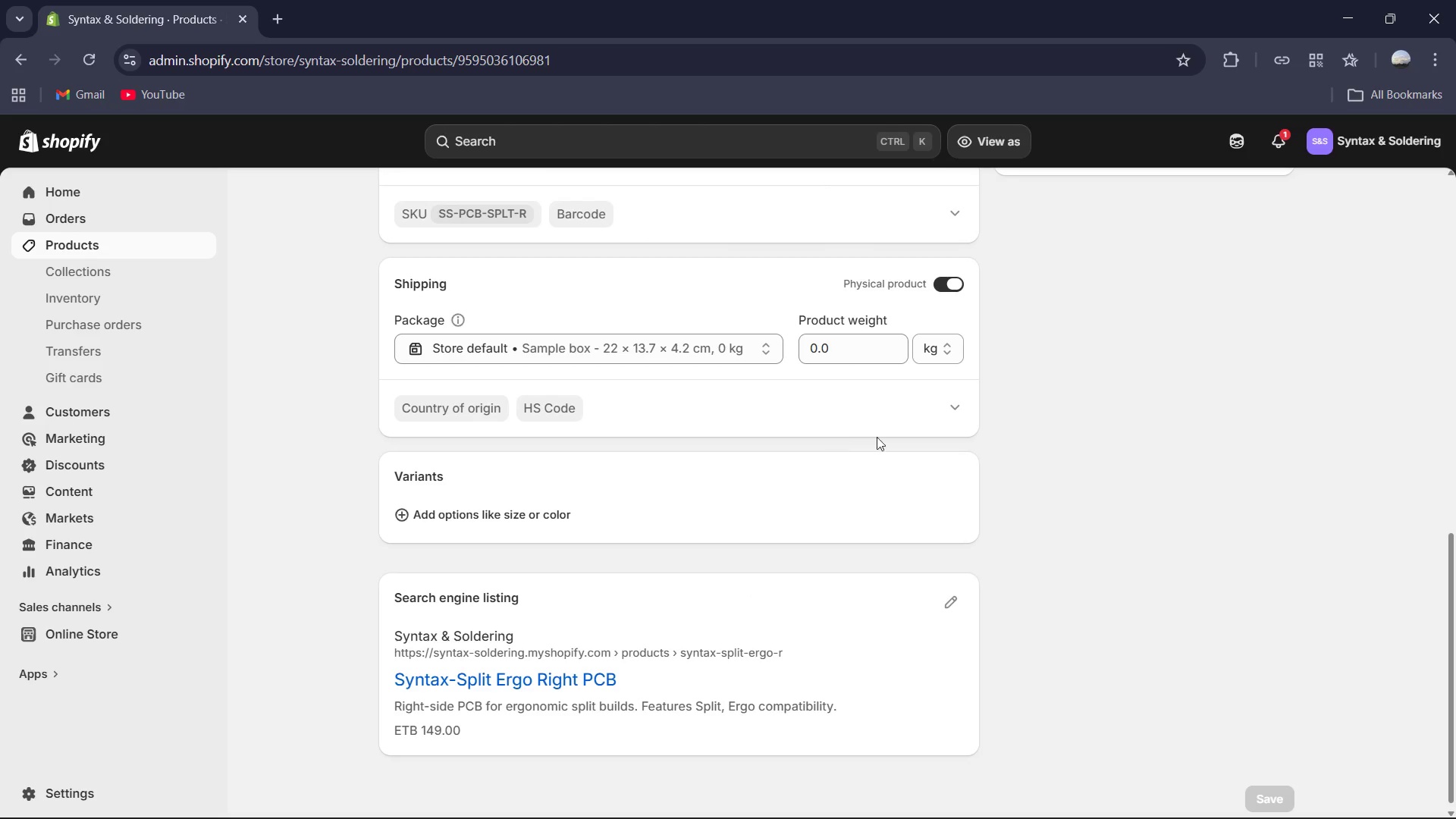 
scroll: coordinate [942, 388], scroll_direction: up, amount: 3.0
 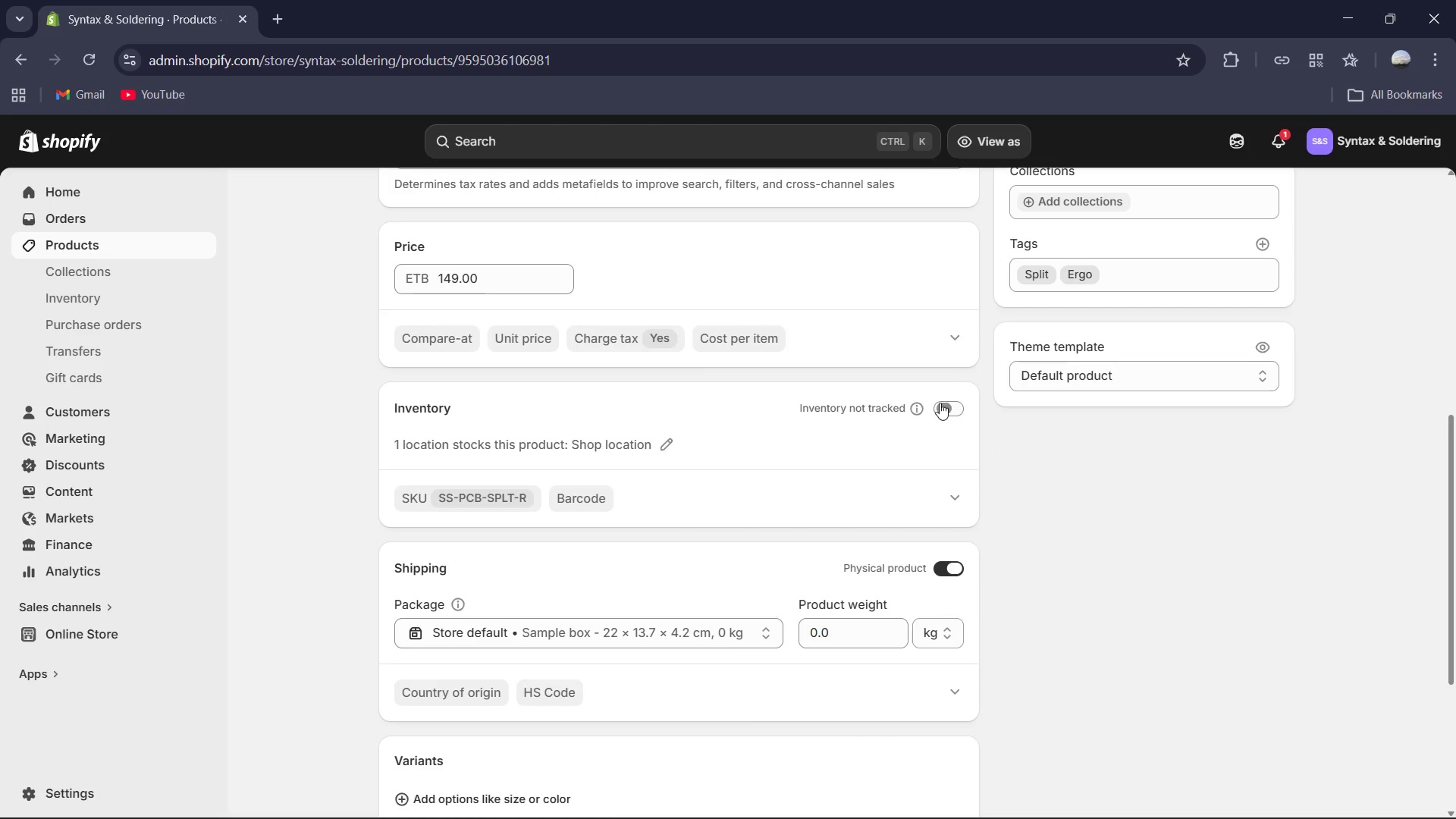 
left_click([947, 403])
 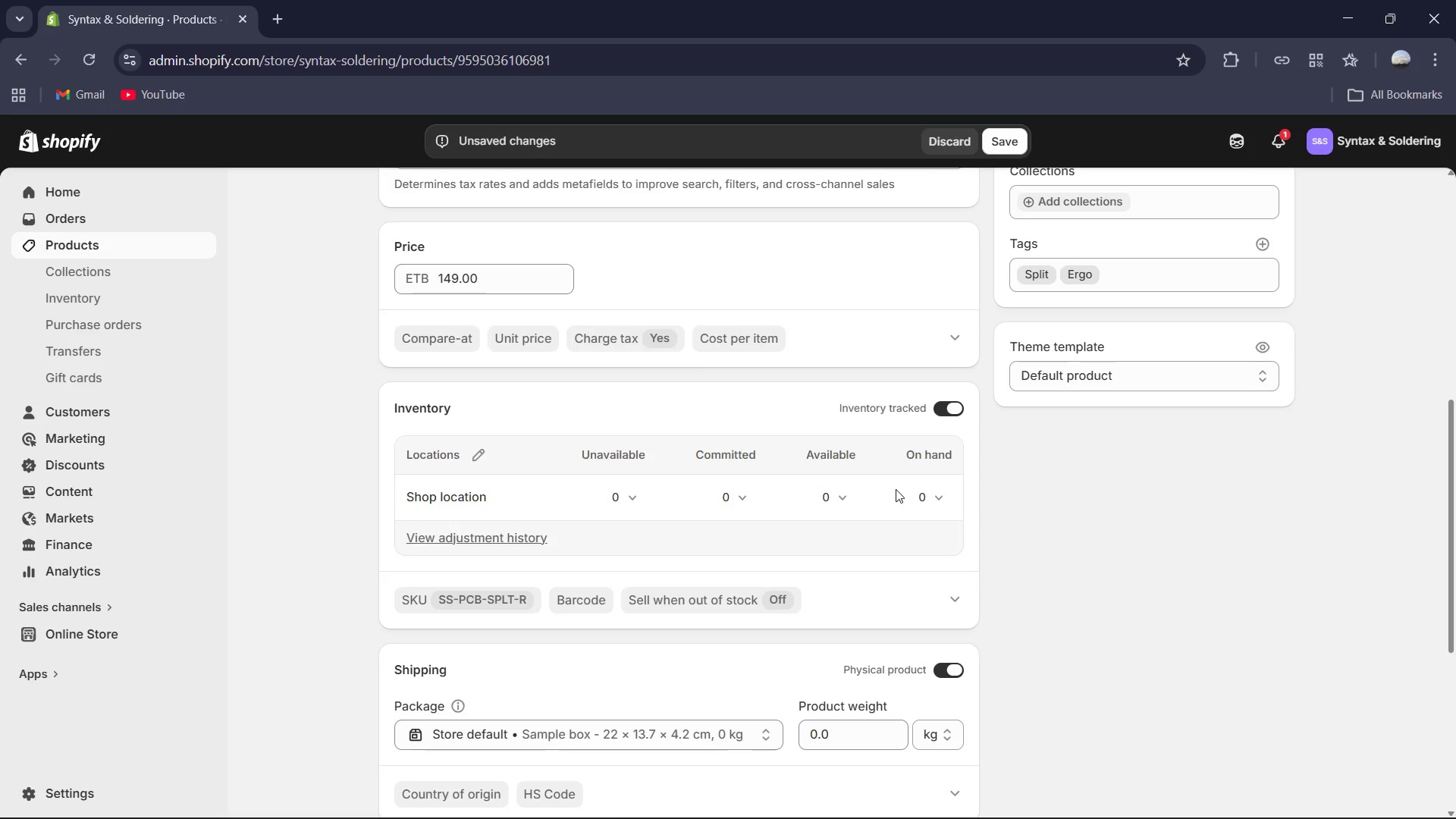 
left_click([915, 491])
 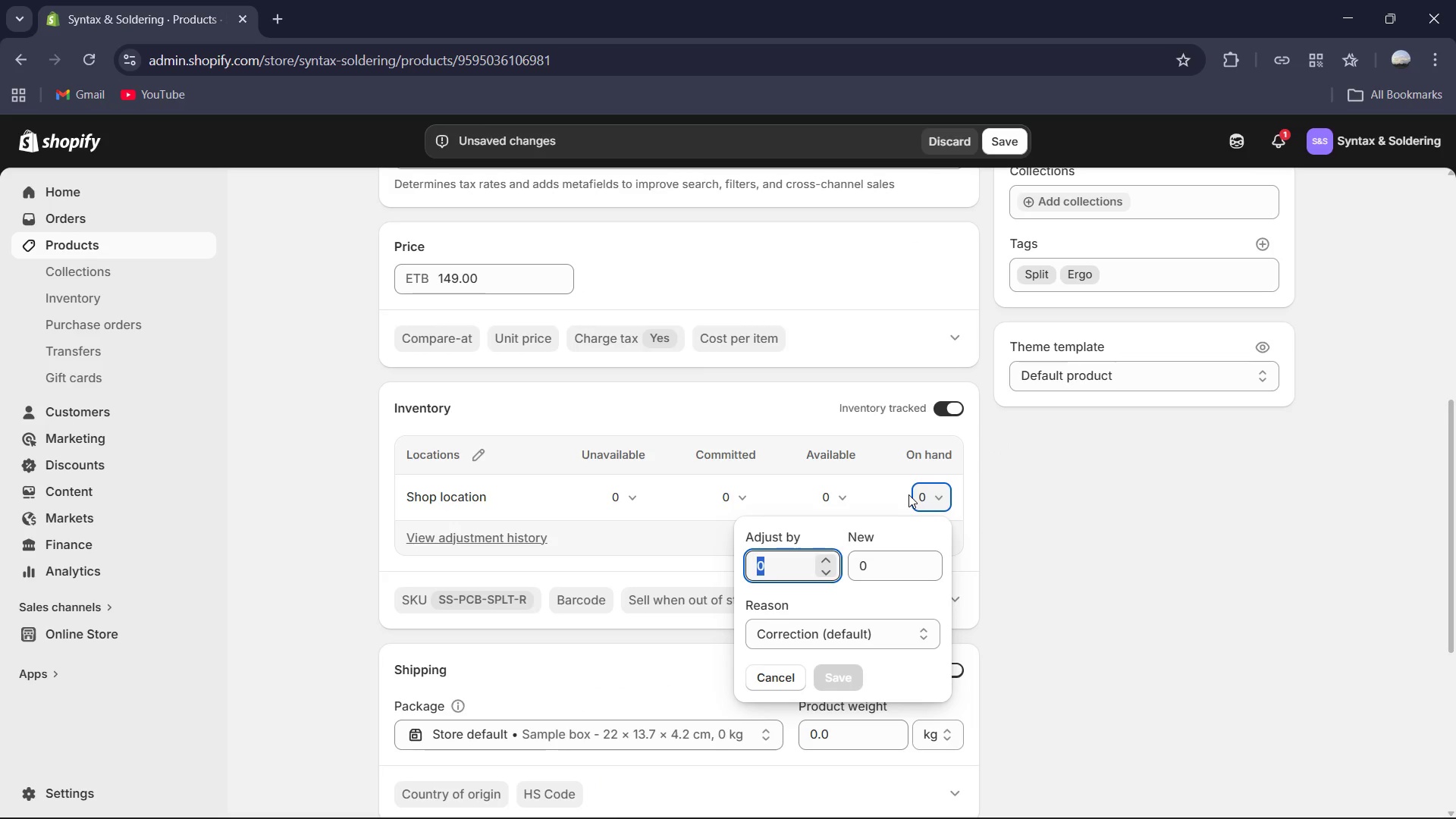 
key(Numpad6)
 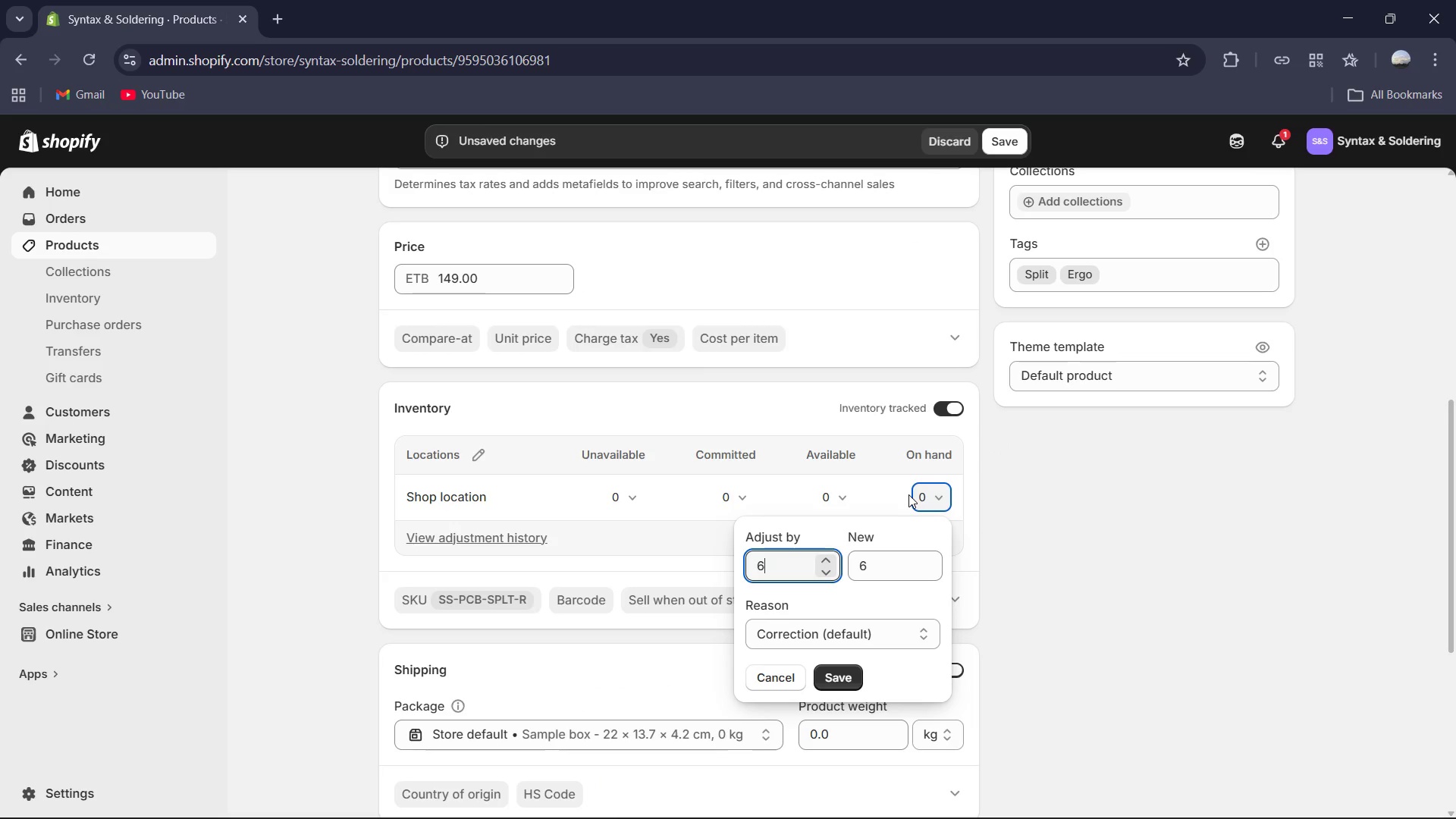 
key(Numpad8)
 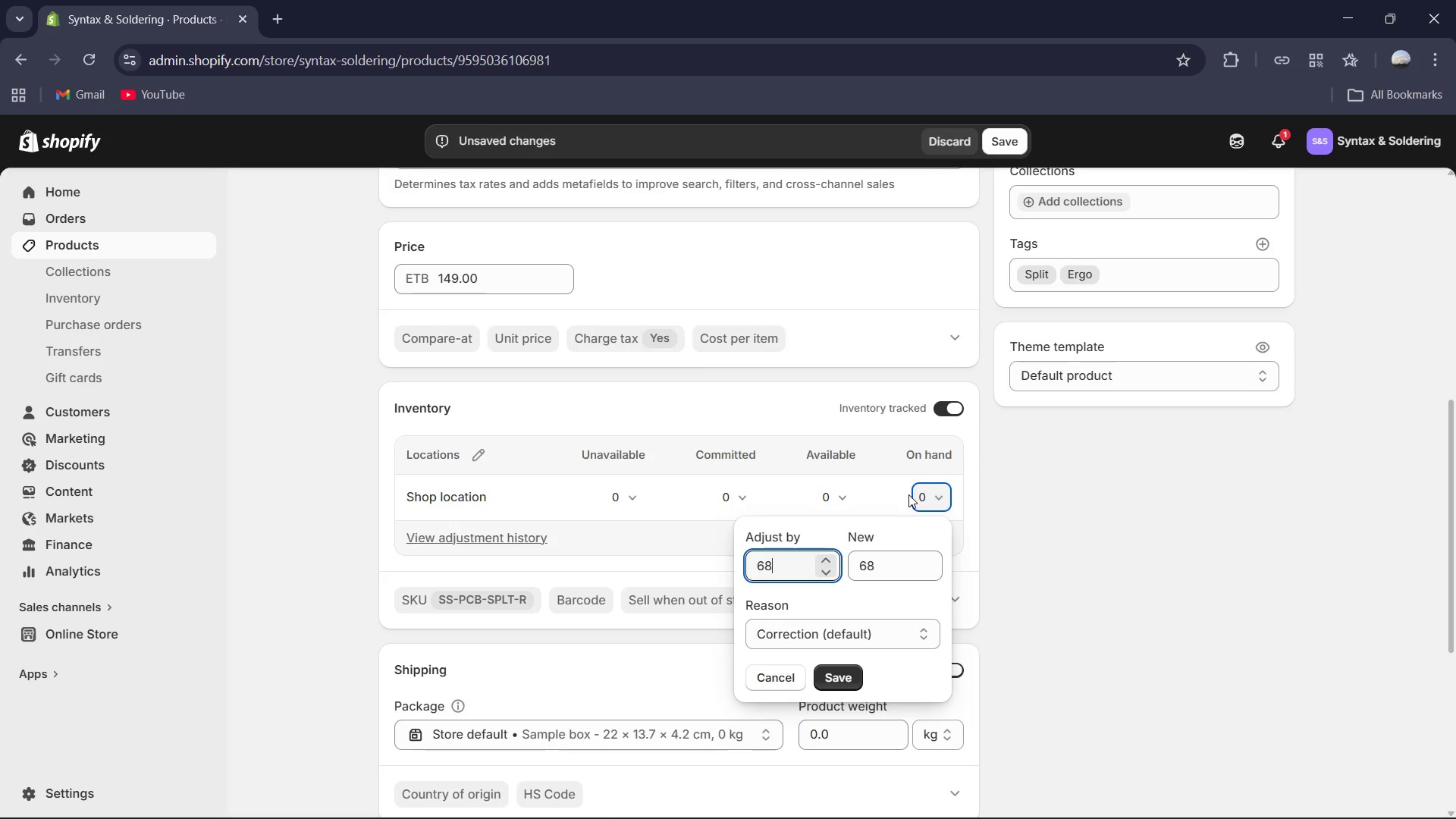 
key(Numpad9)
 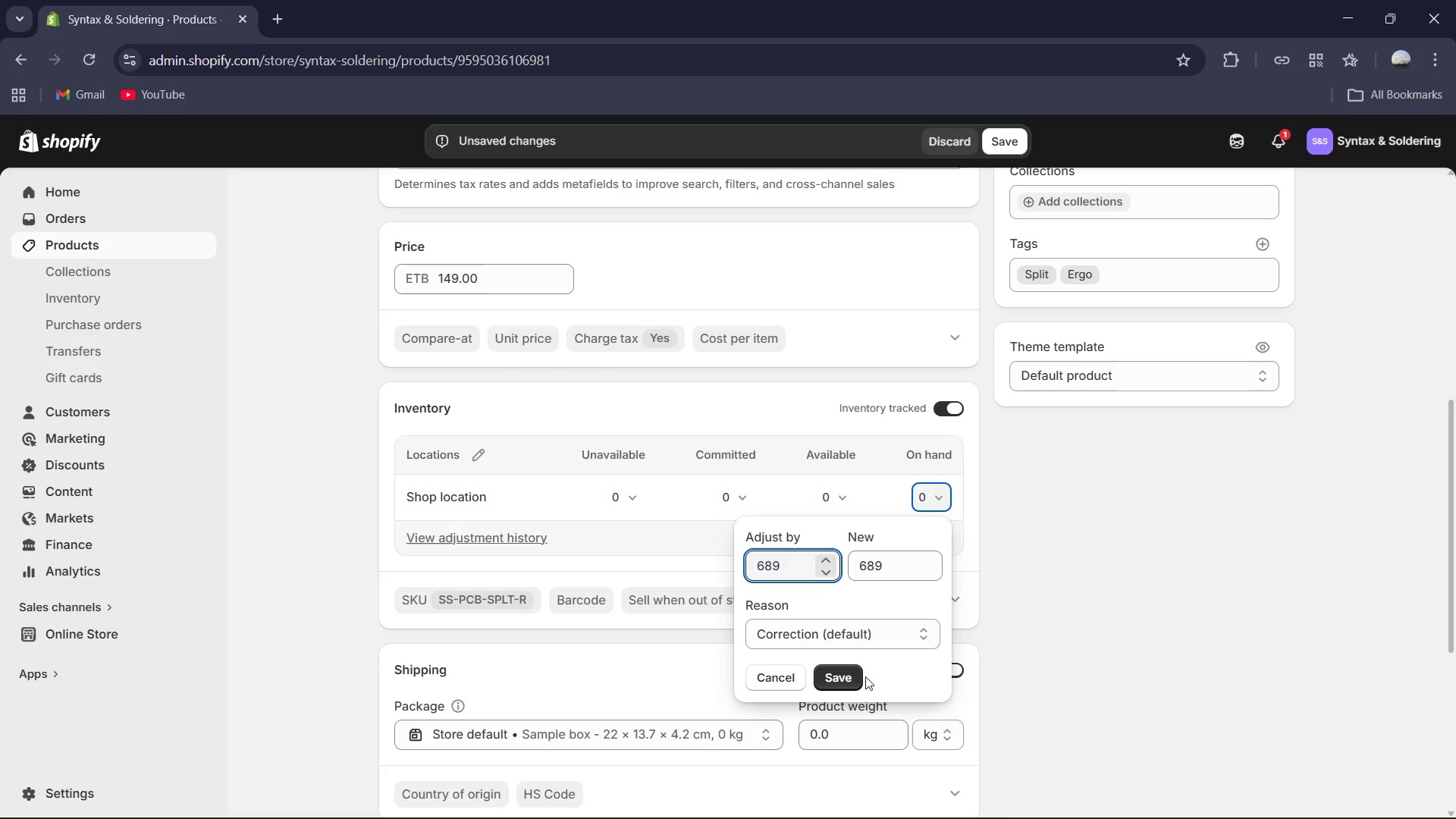 
left_click([841, 667])
 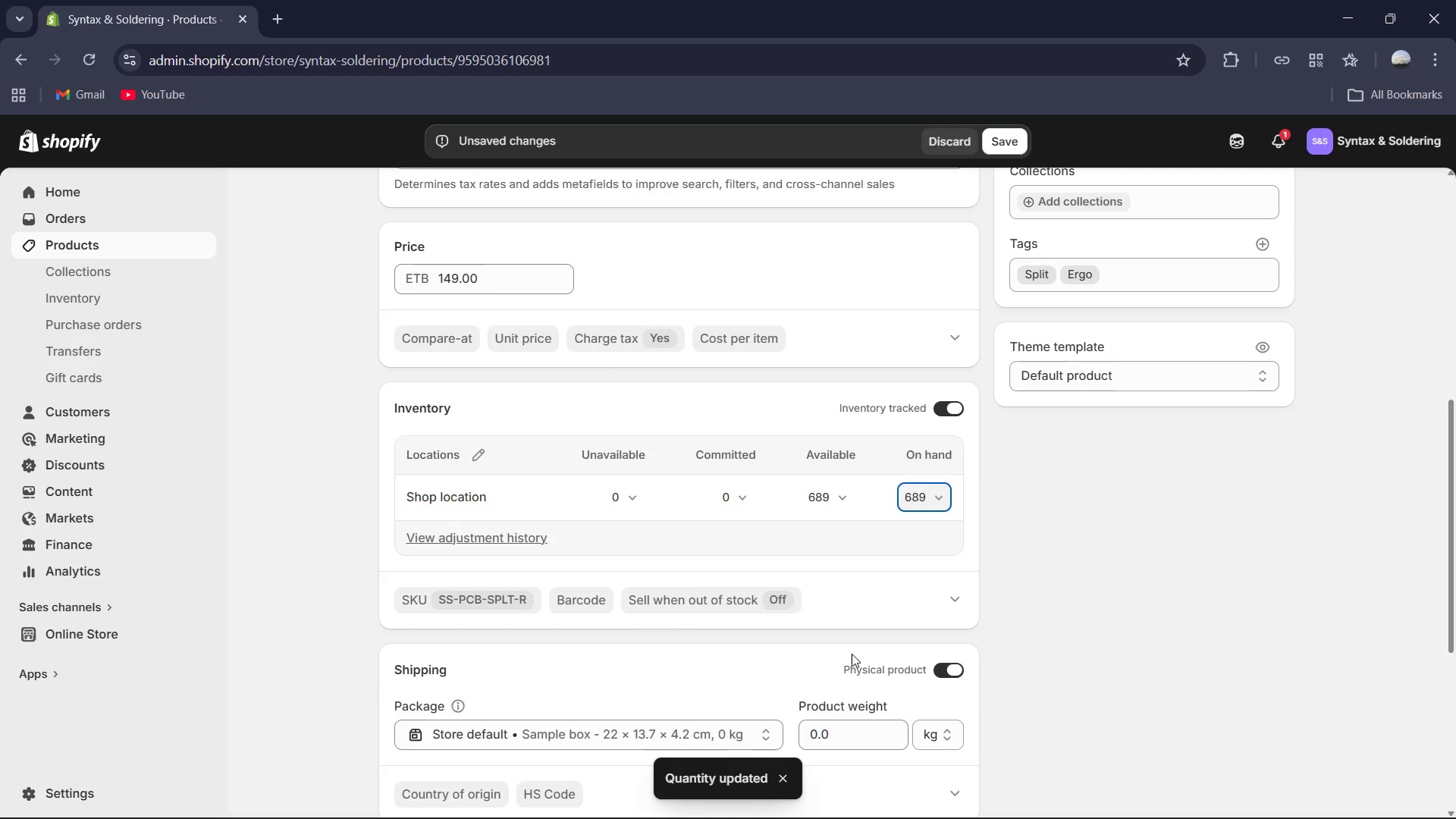 
scroll: coordinate [924, 510], scroll_direction: up, amount: 7.0
 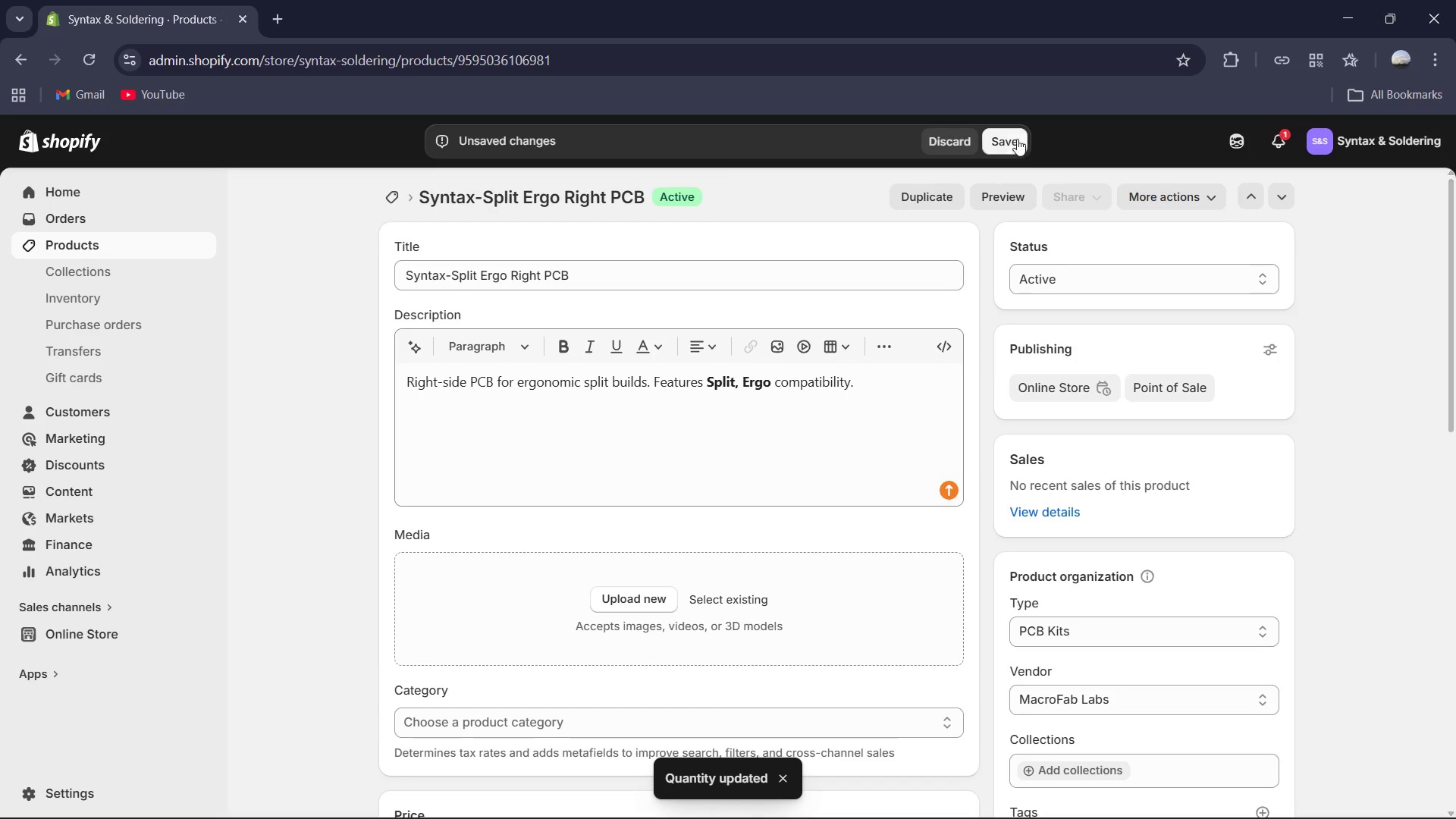 
left_click([1005, 136])
 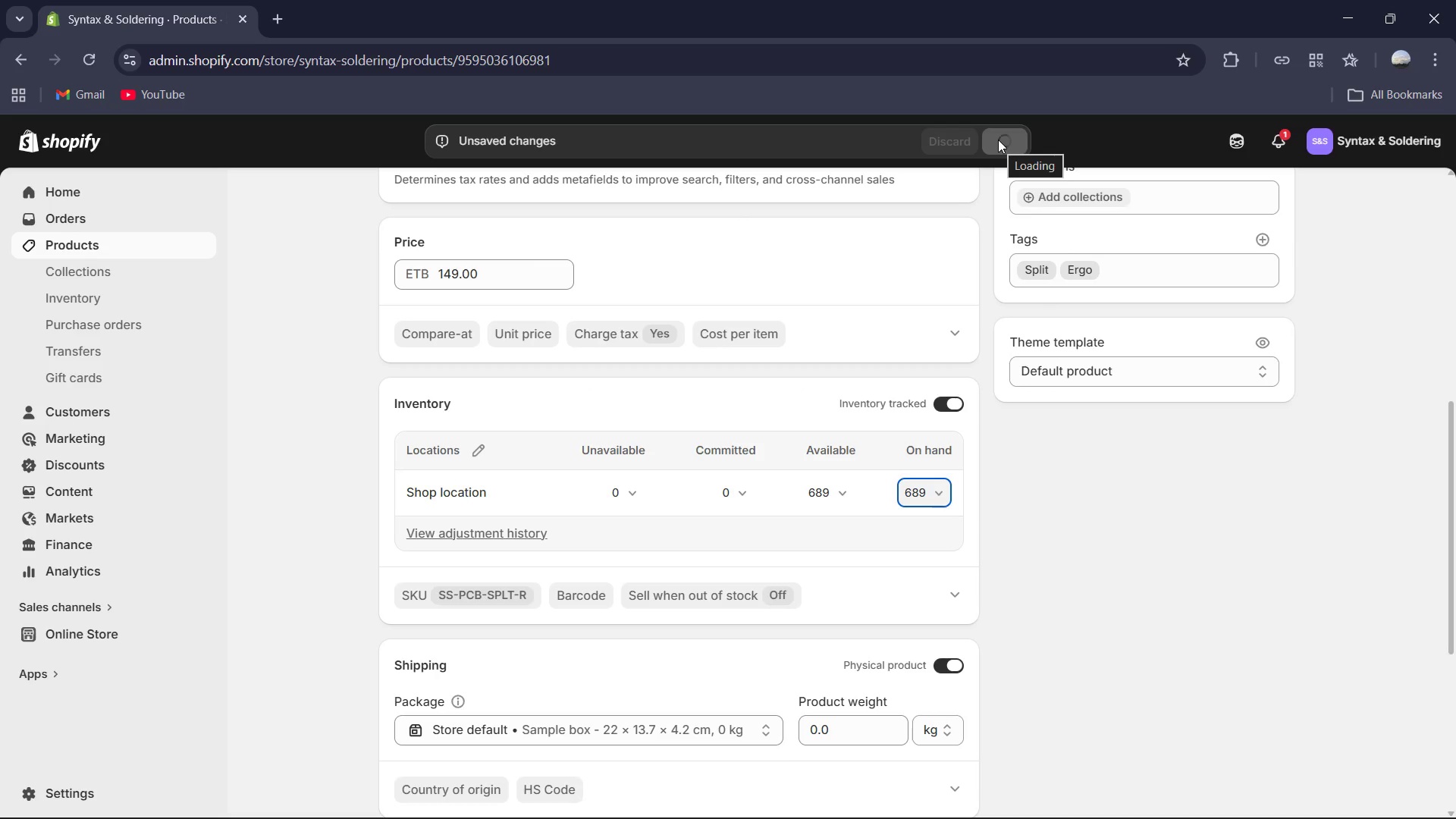 
mouse_move([974, 158])
 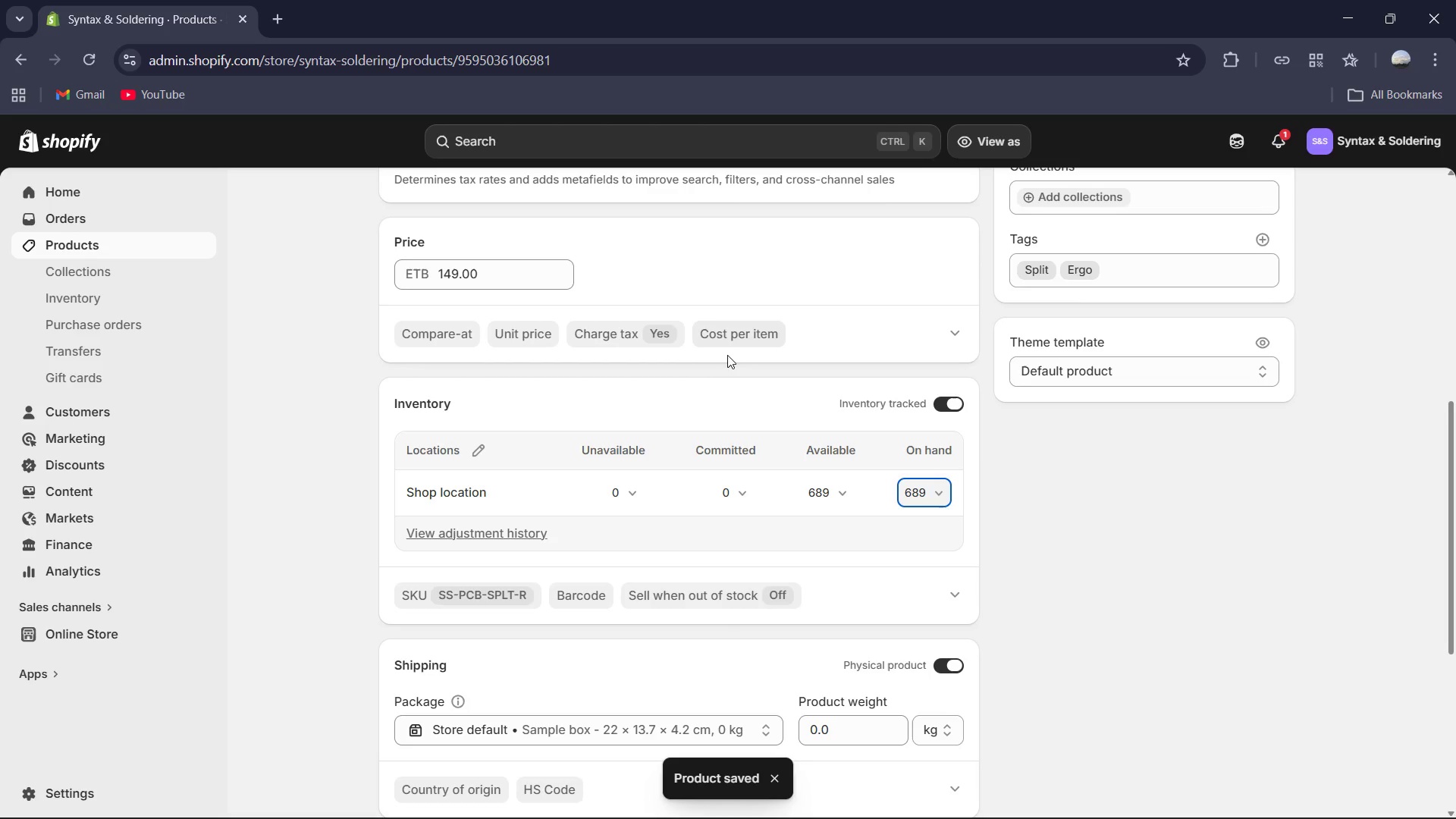 
scroll: coordinate [714, 372], scroll_direction: up, amount: 15.0
 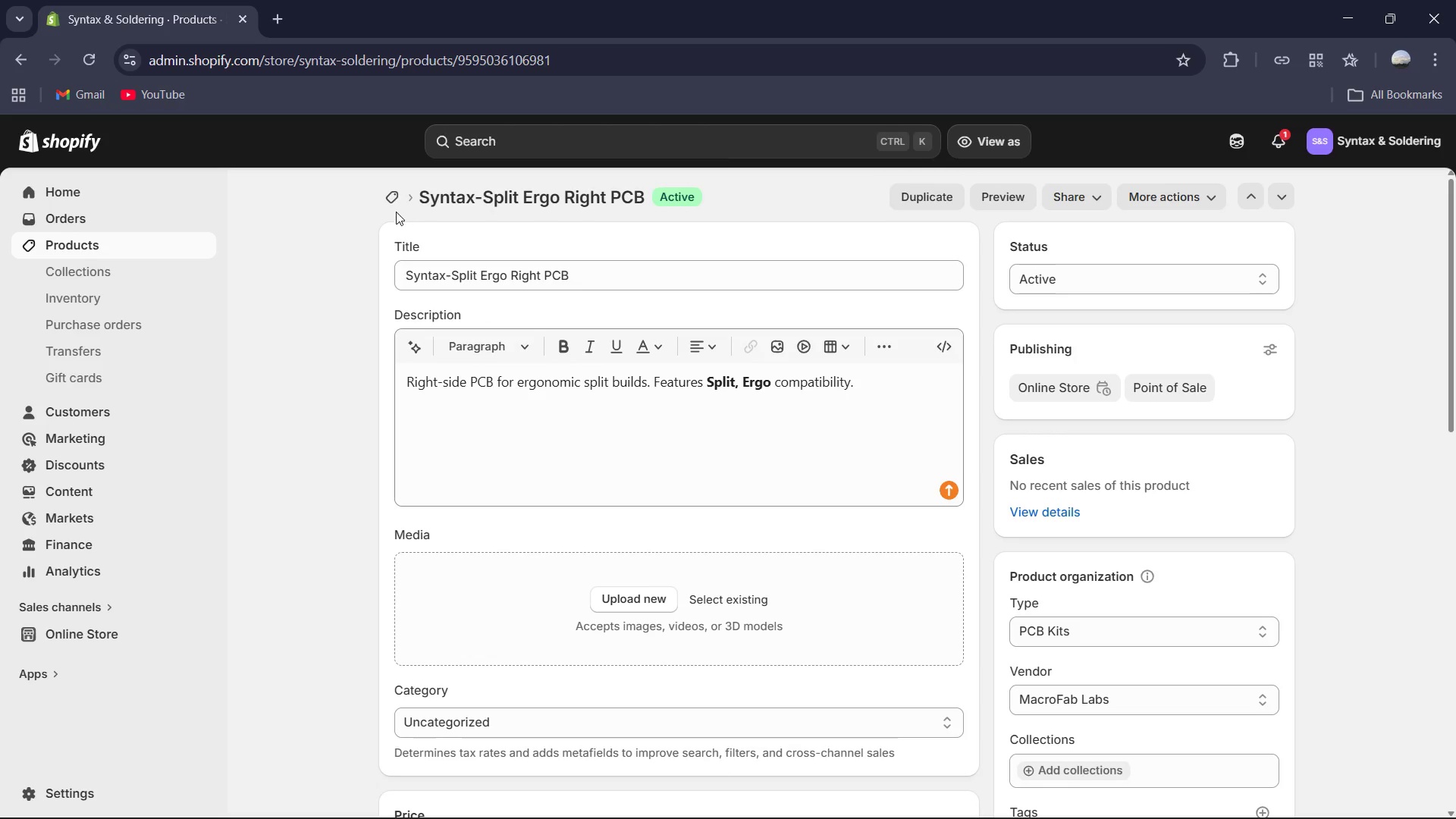 
left_click([388, 199])
 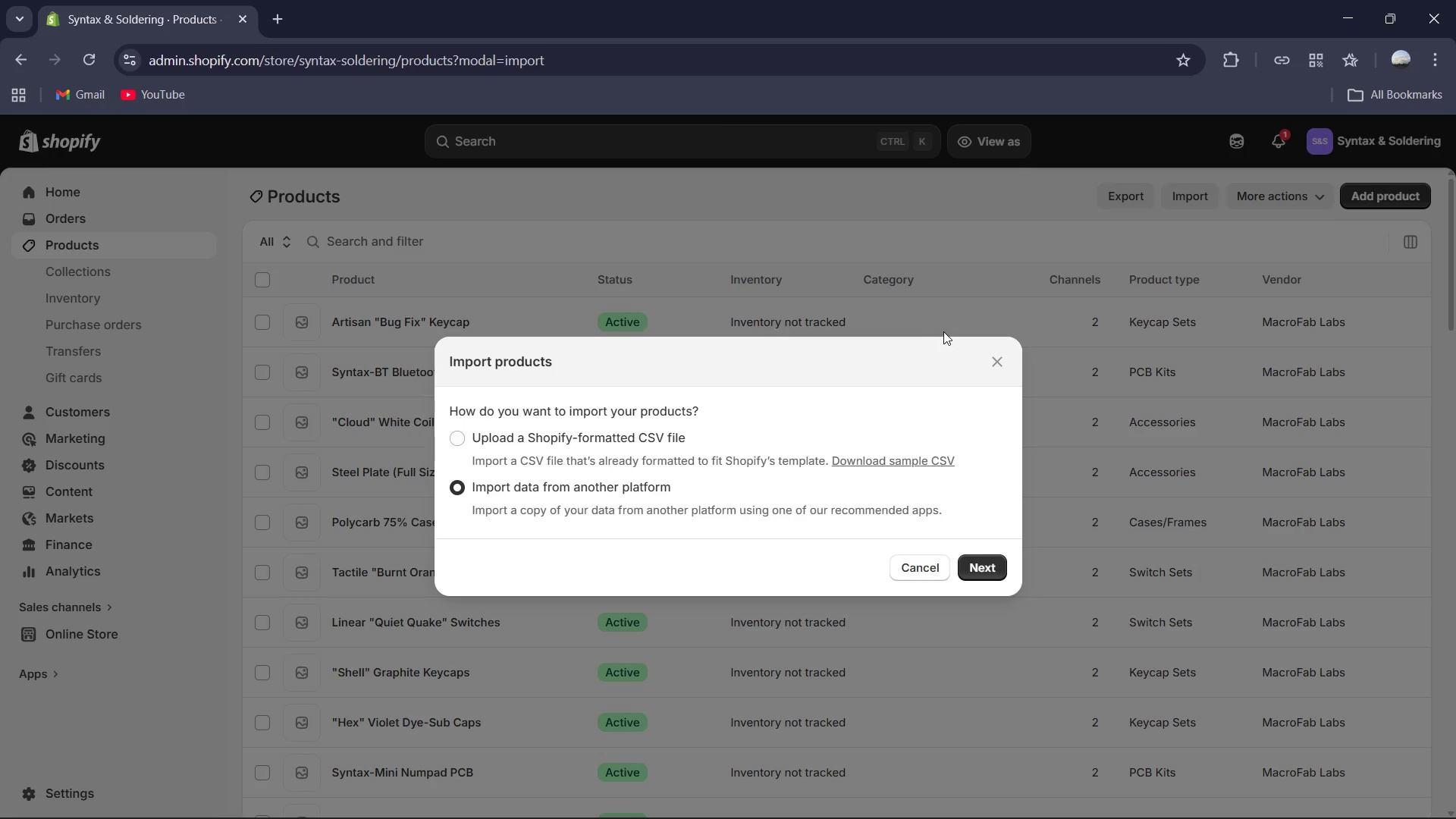 
left_click([1000, 348])
 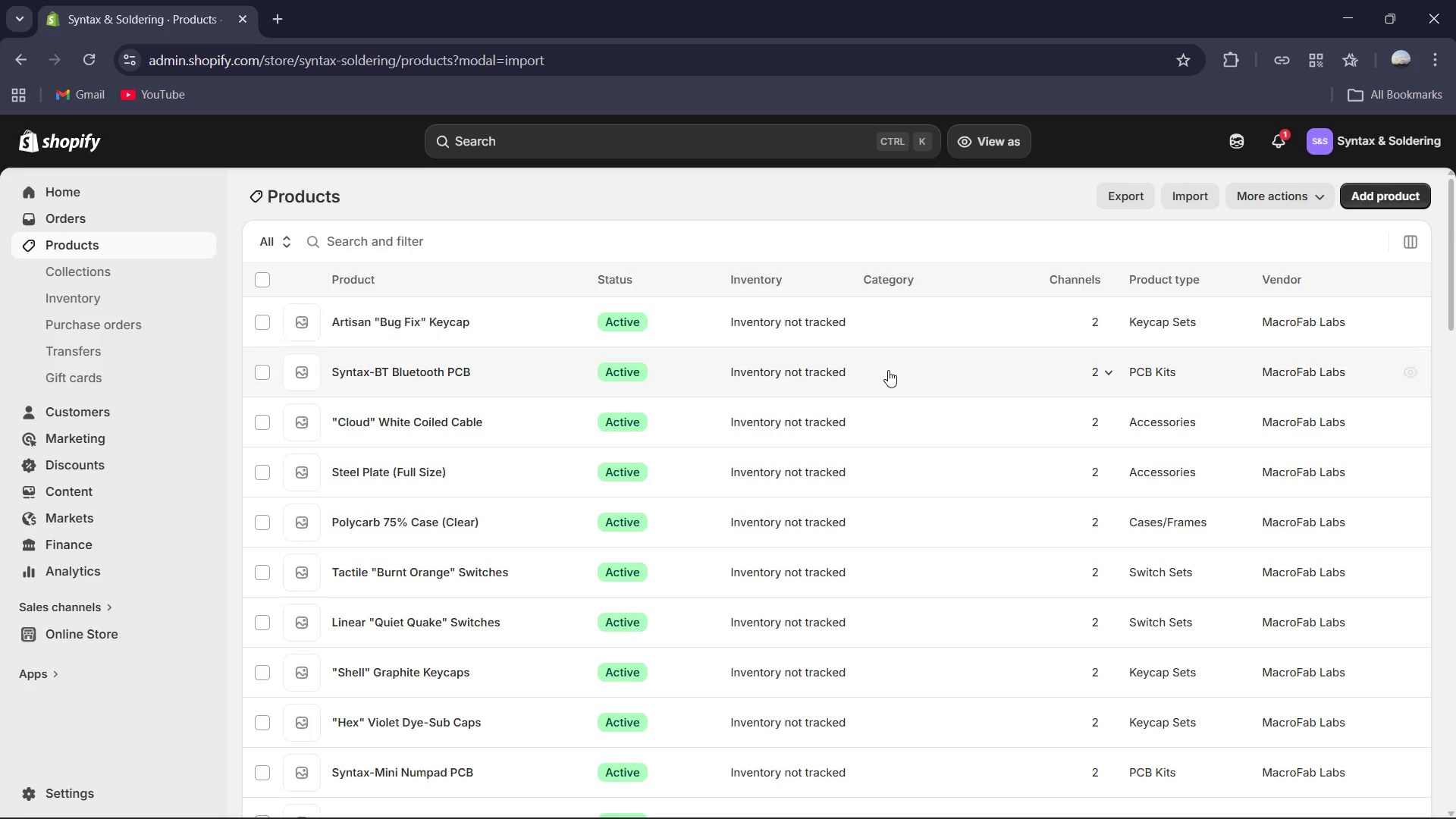 
scroll: coordinate [759, 507], scroll_direction: down, amount: 26.0
 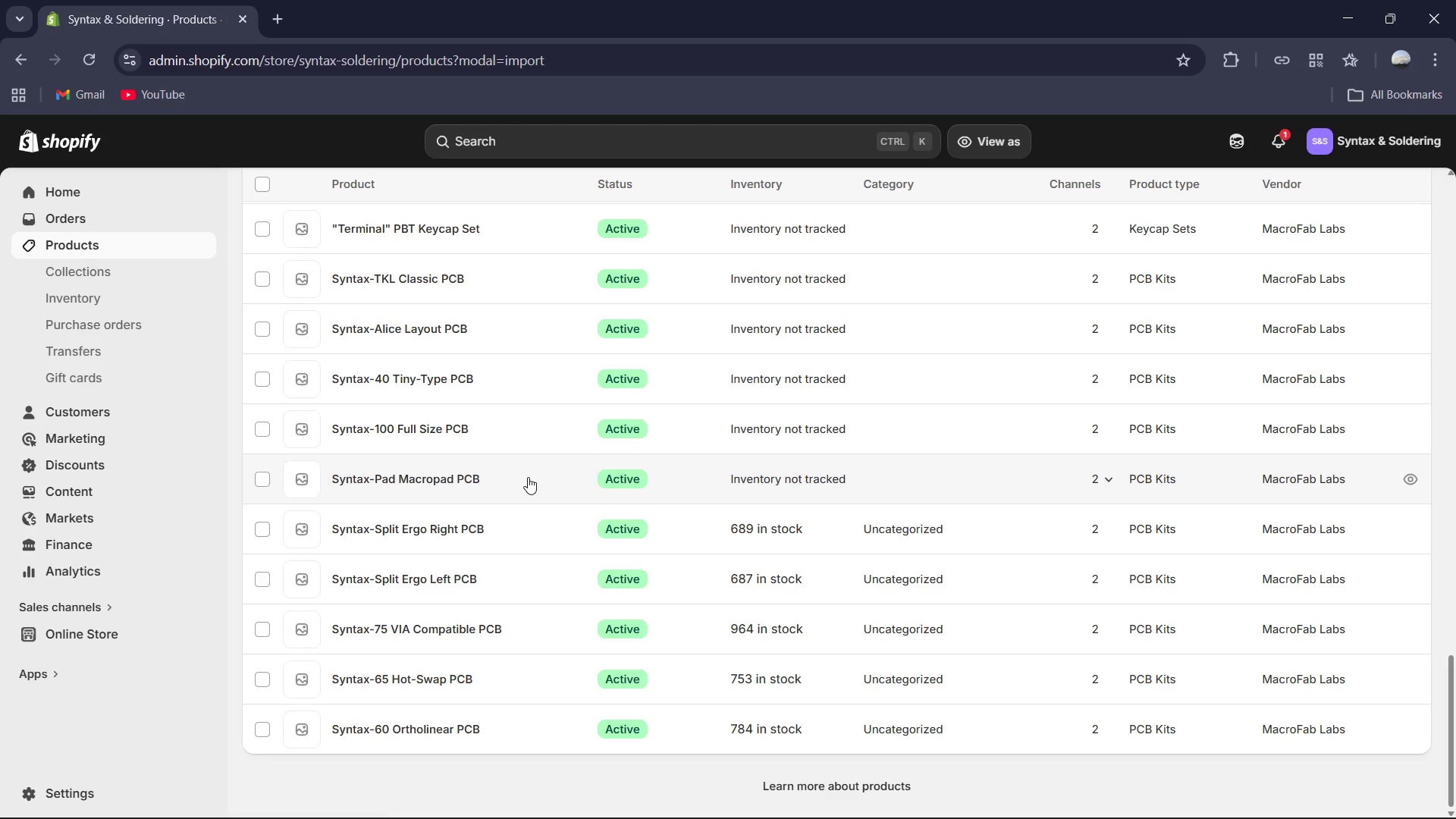 
left_click([418, 466])
 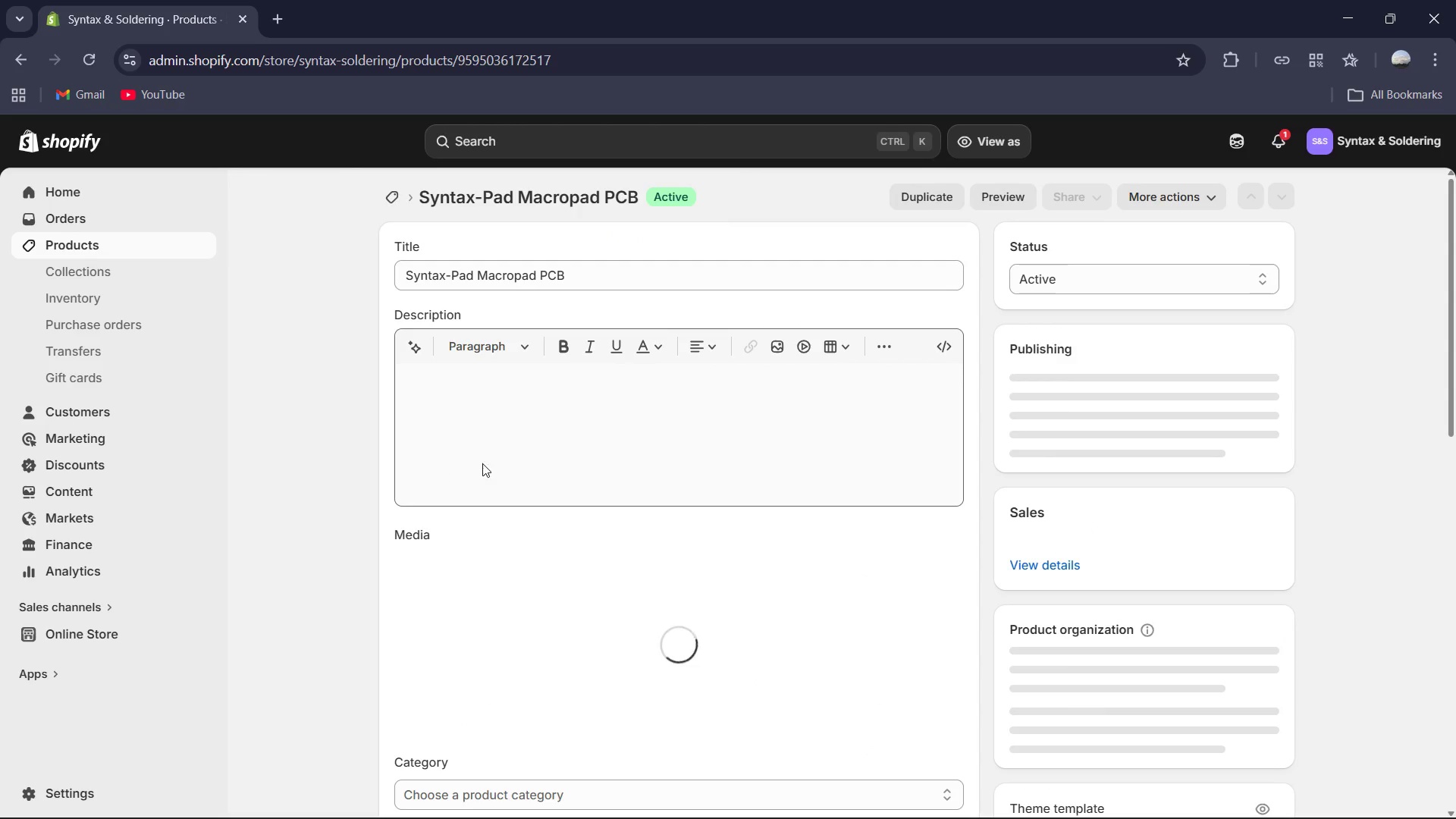 
scroll: coordinate [588, 445], scroll_direction: down, amount: 6.0
 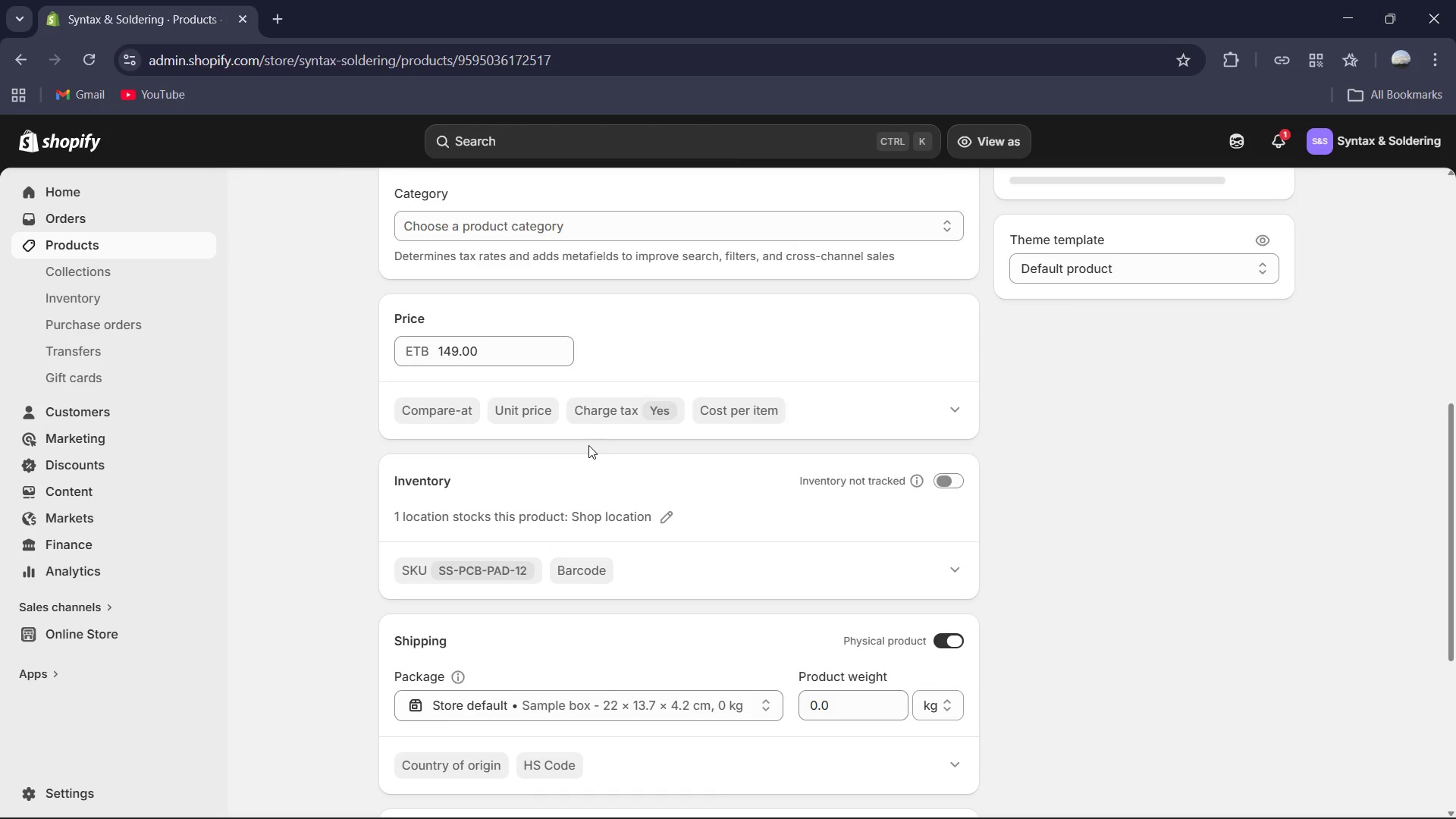 
scroll: coordinate [783, 445], scroll_direction: up, amount: 4.0
 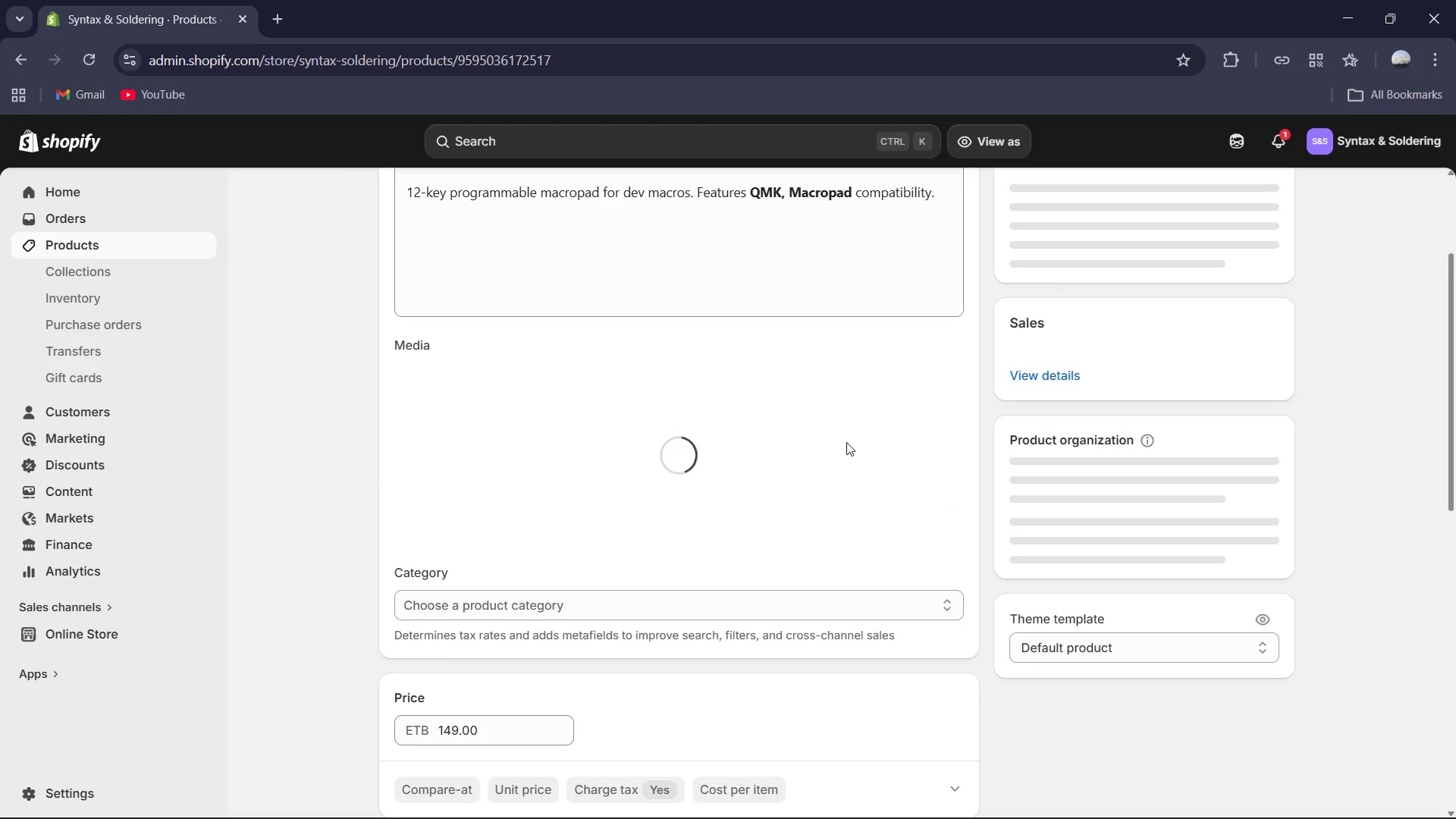 
scroll: coordinate [847, 443], scroll_direction: down, amount: 5.0
 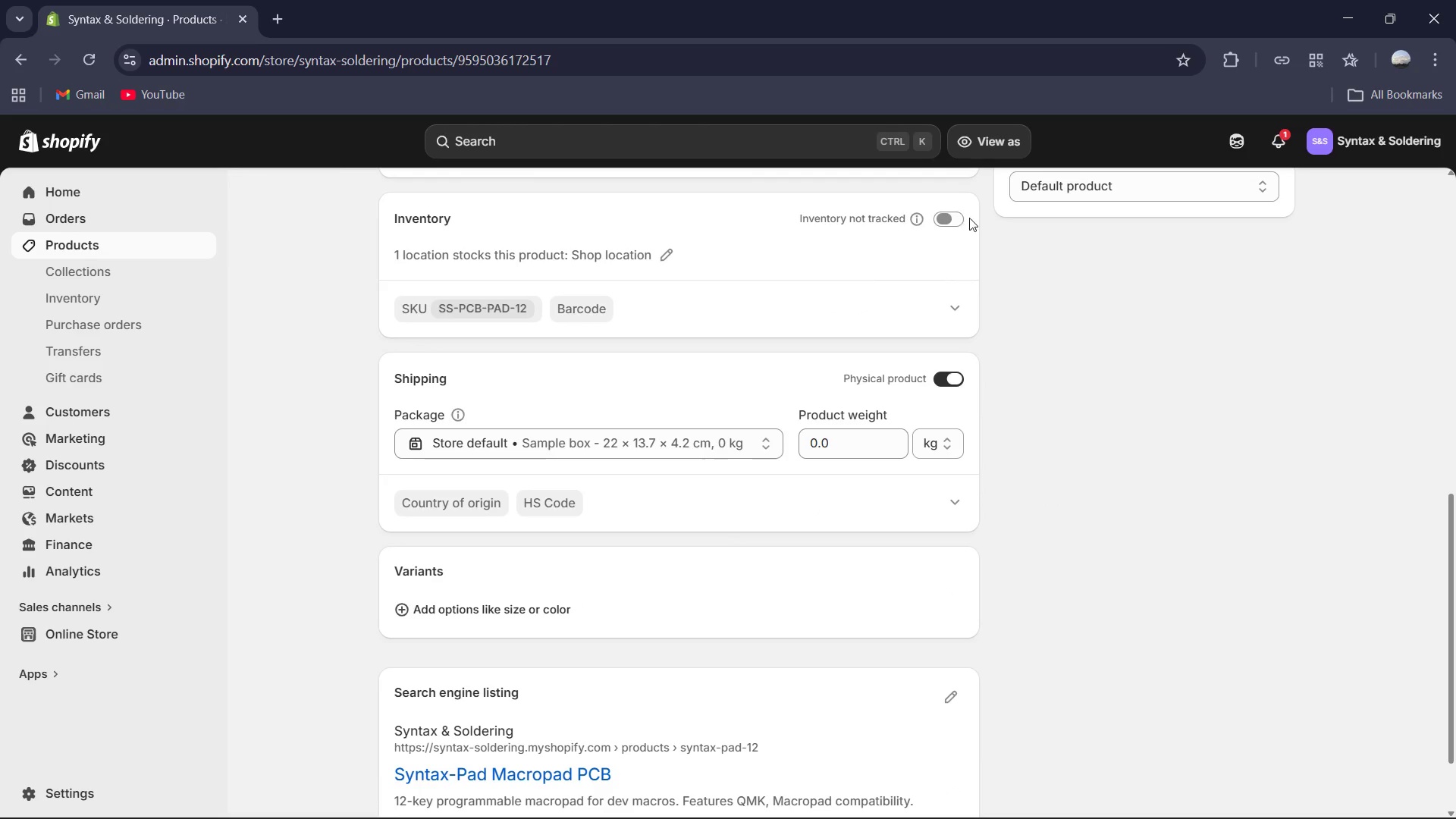 
left_click([955, 225])
 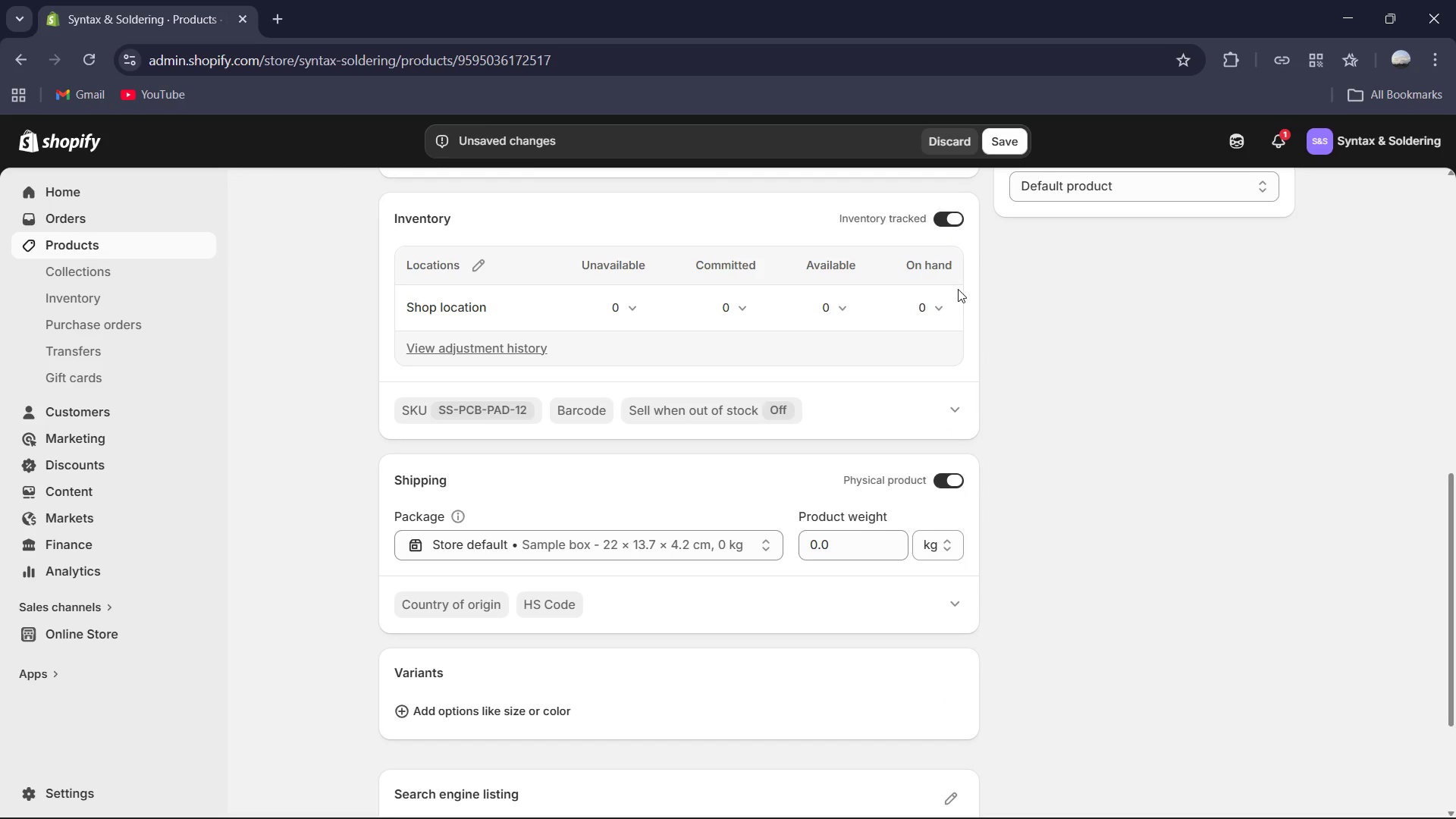 
left_click([934, 296])
 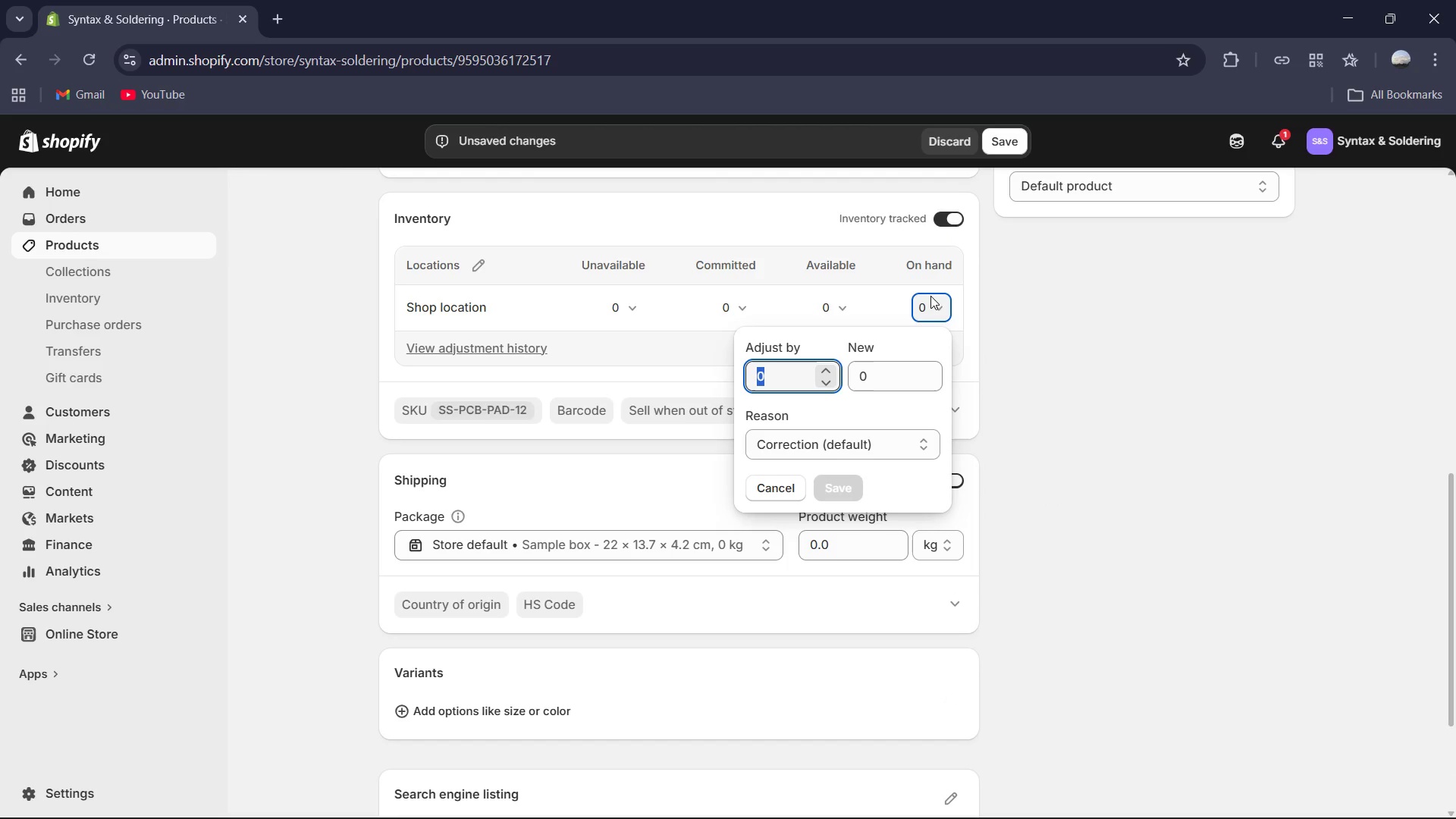 
key(Numpad6)
 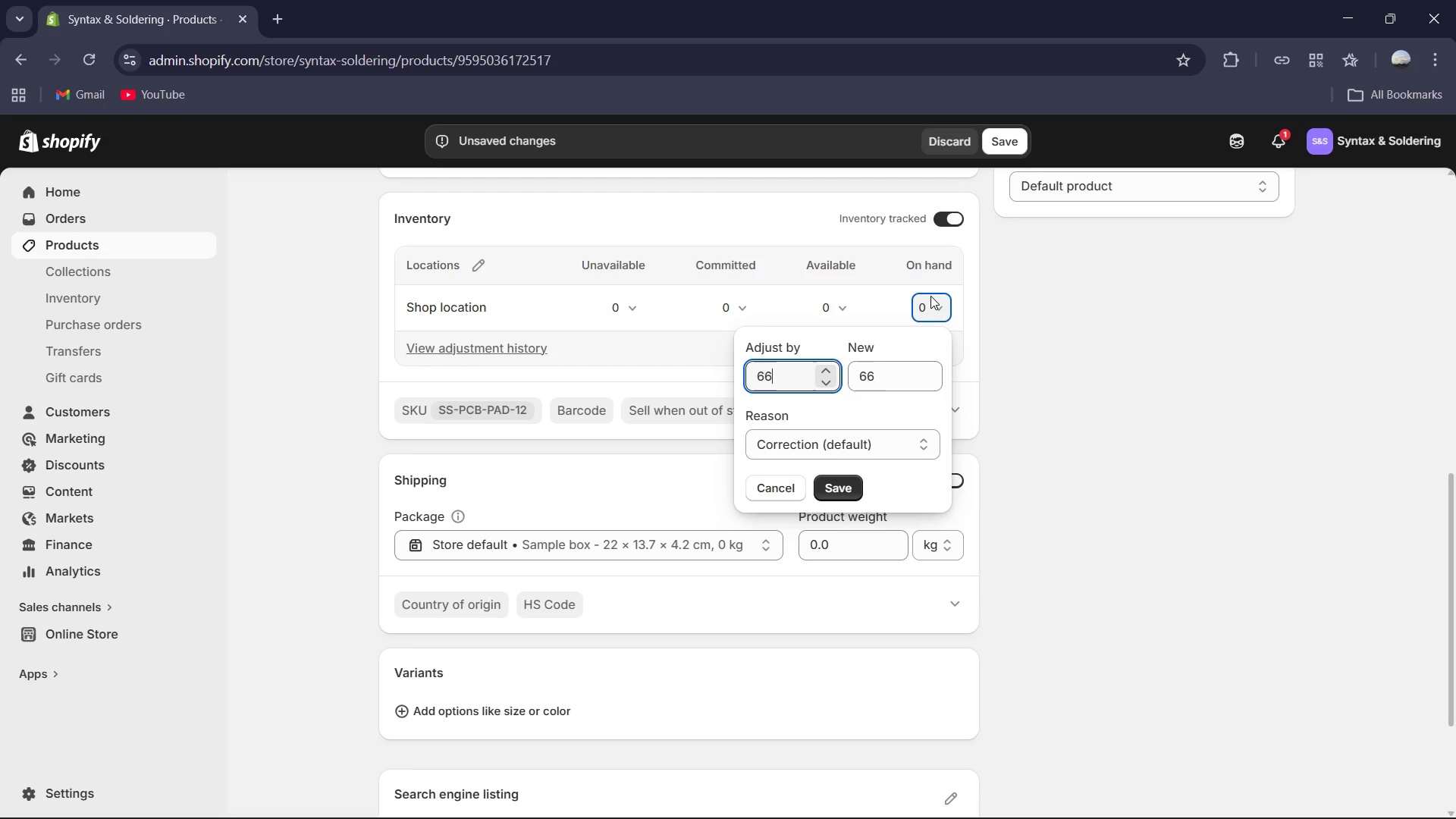 
key(Numpad6)
 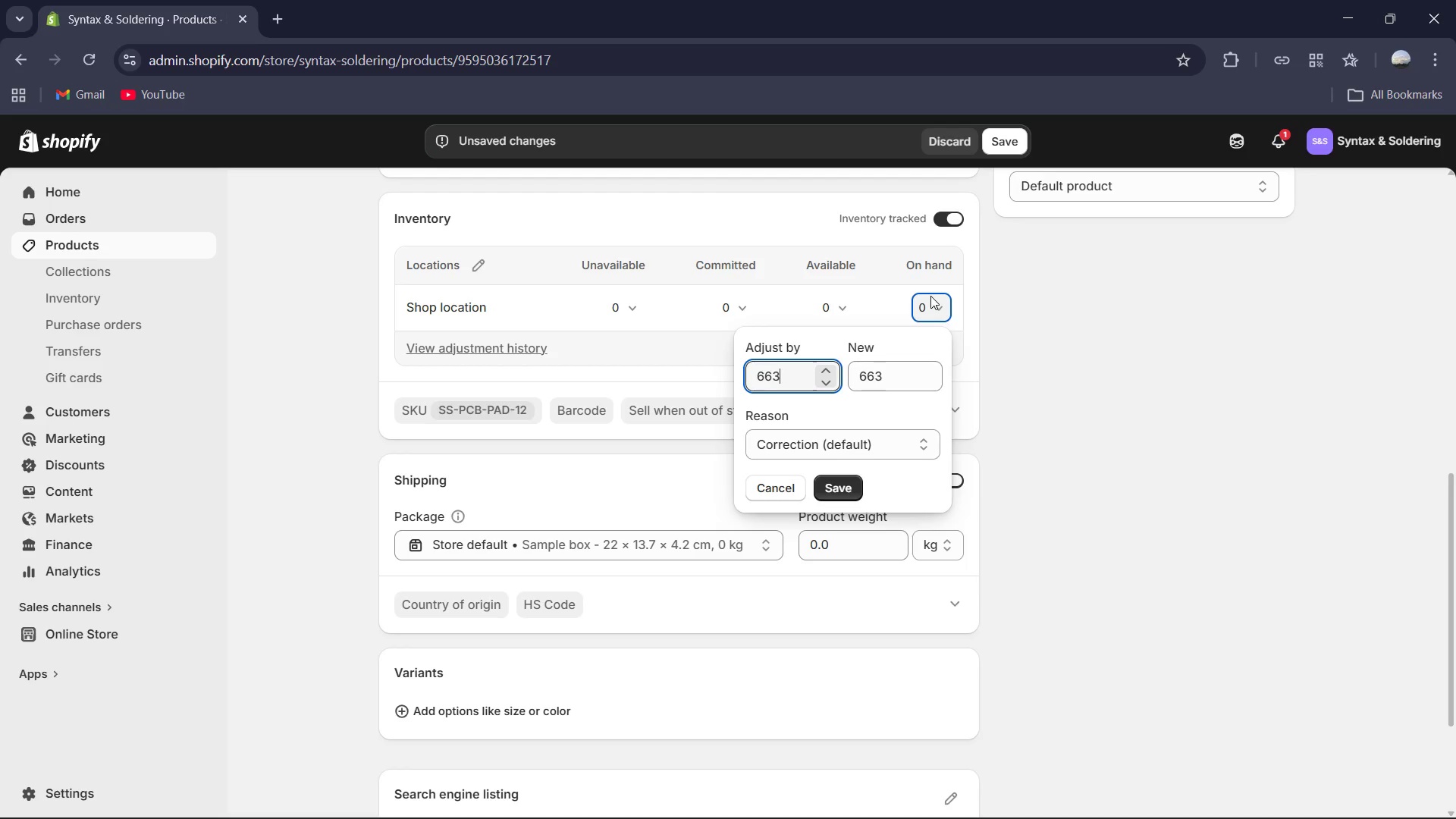 
key(Numpad3)
 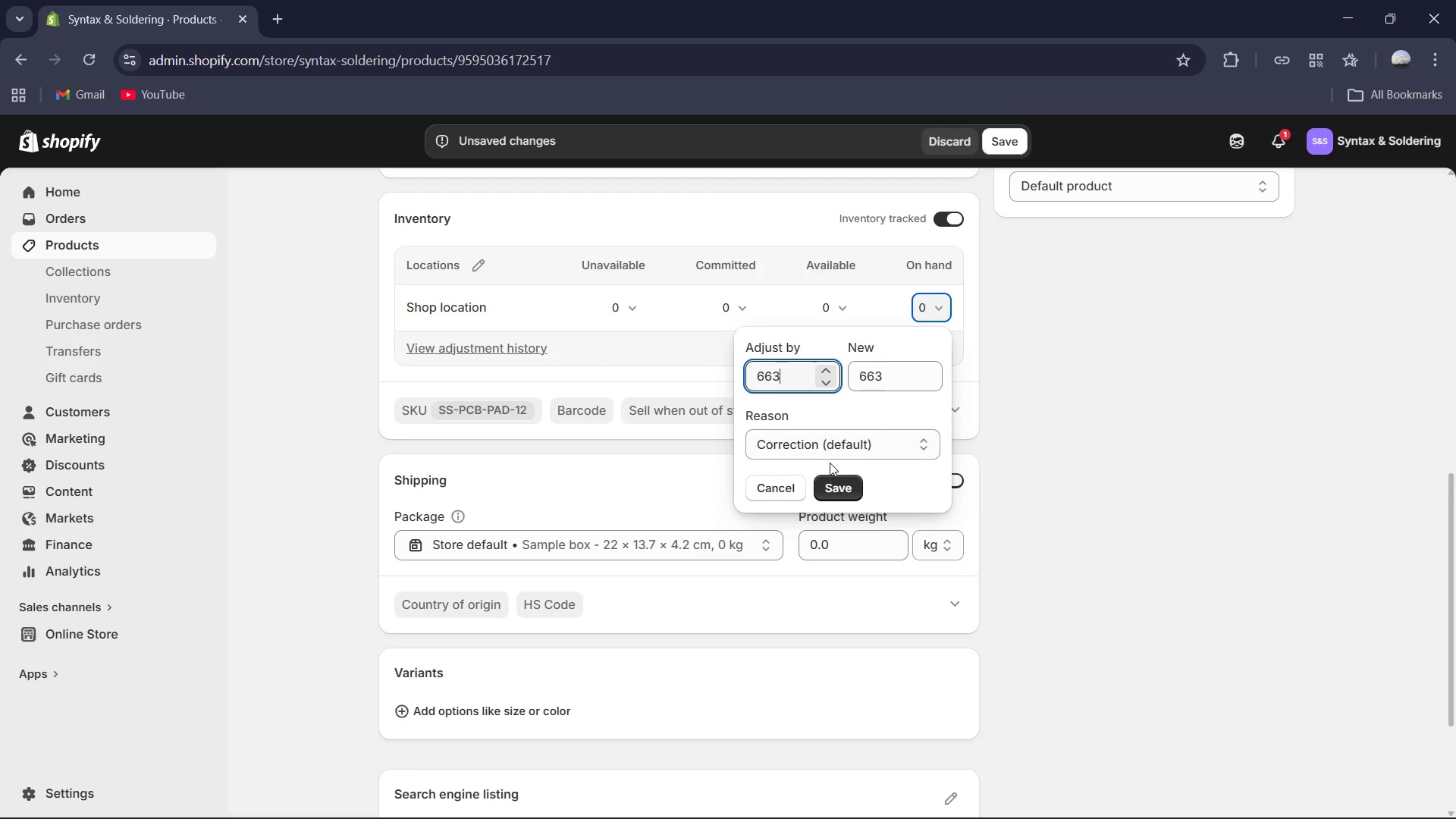 
left_click([842, 478])
 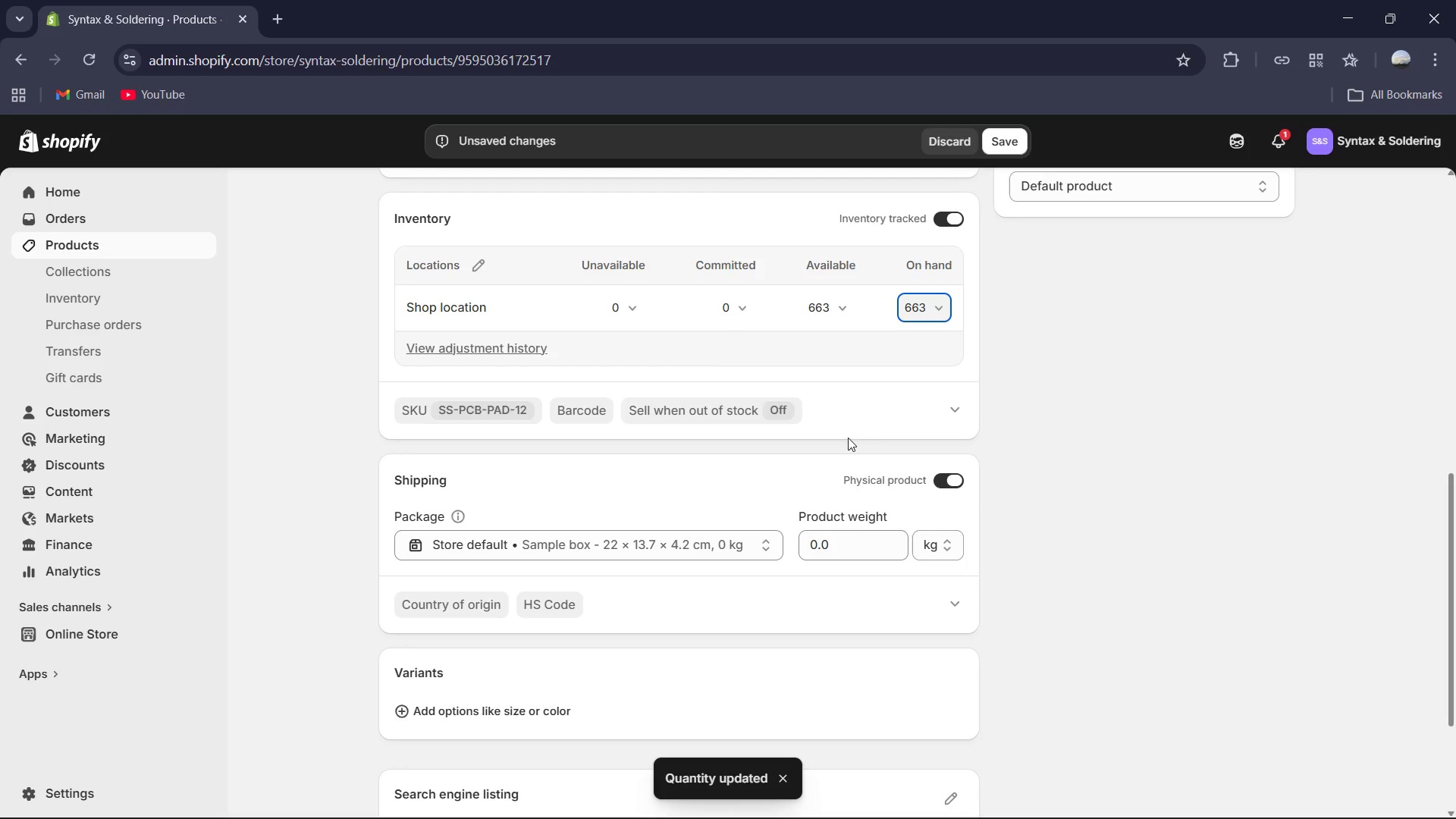 
left_click([1006, 132])
 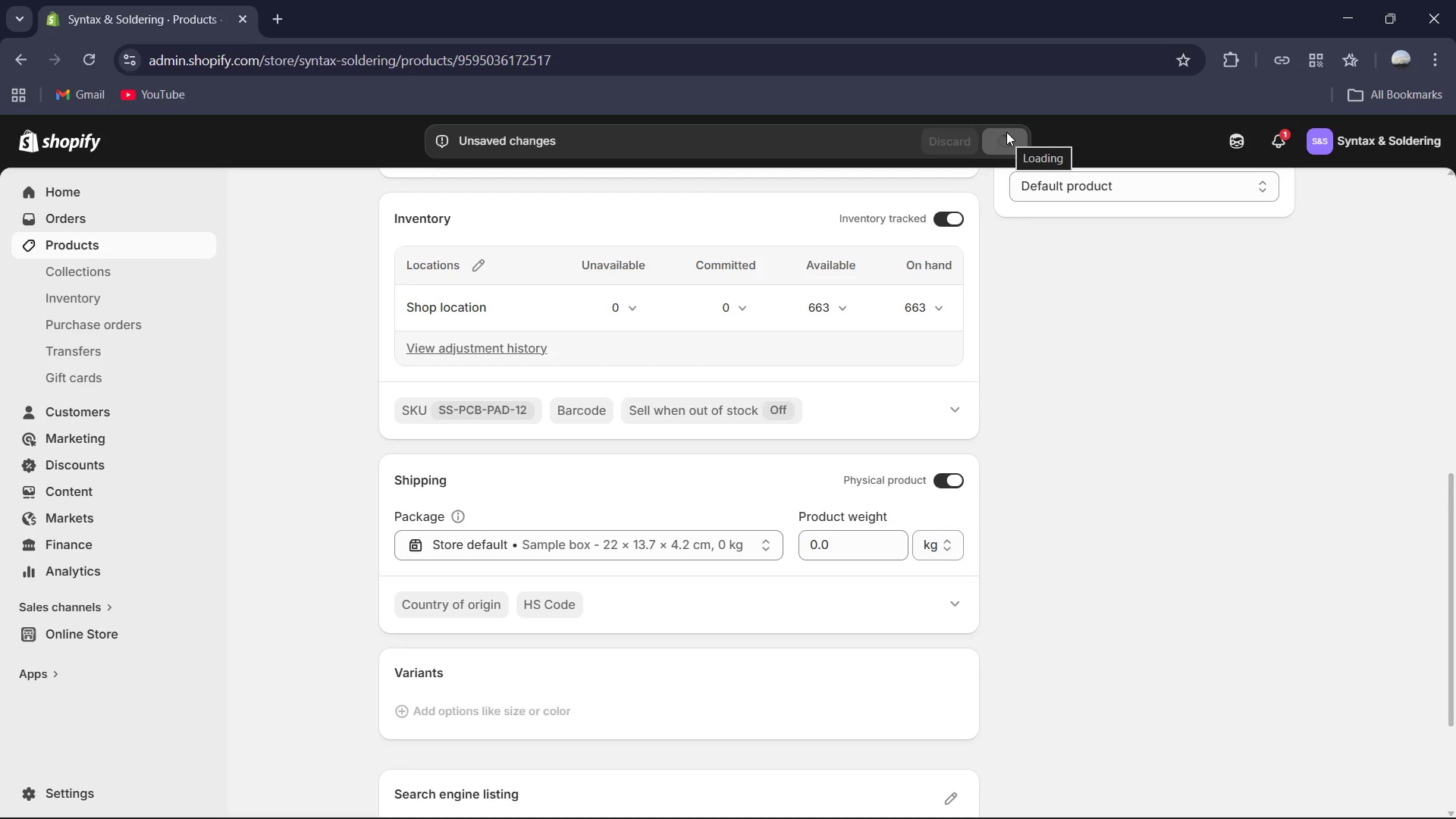 
wait(5.95)
 